 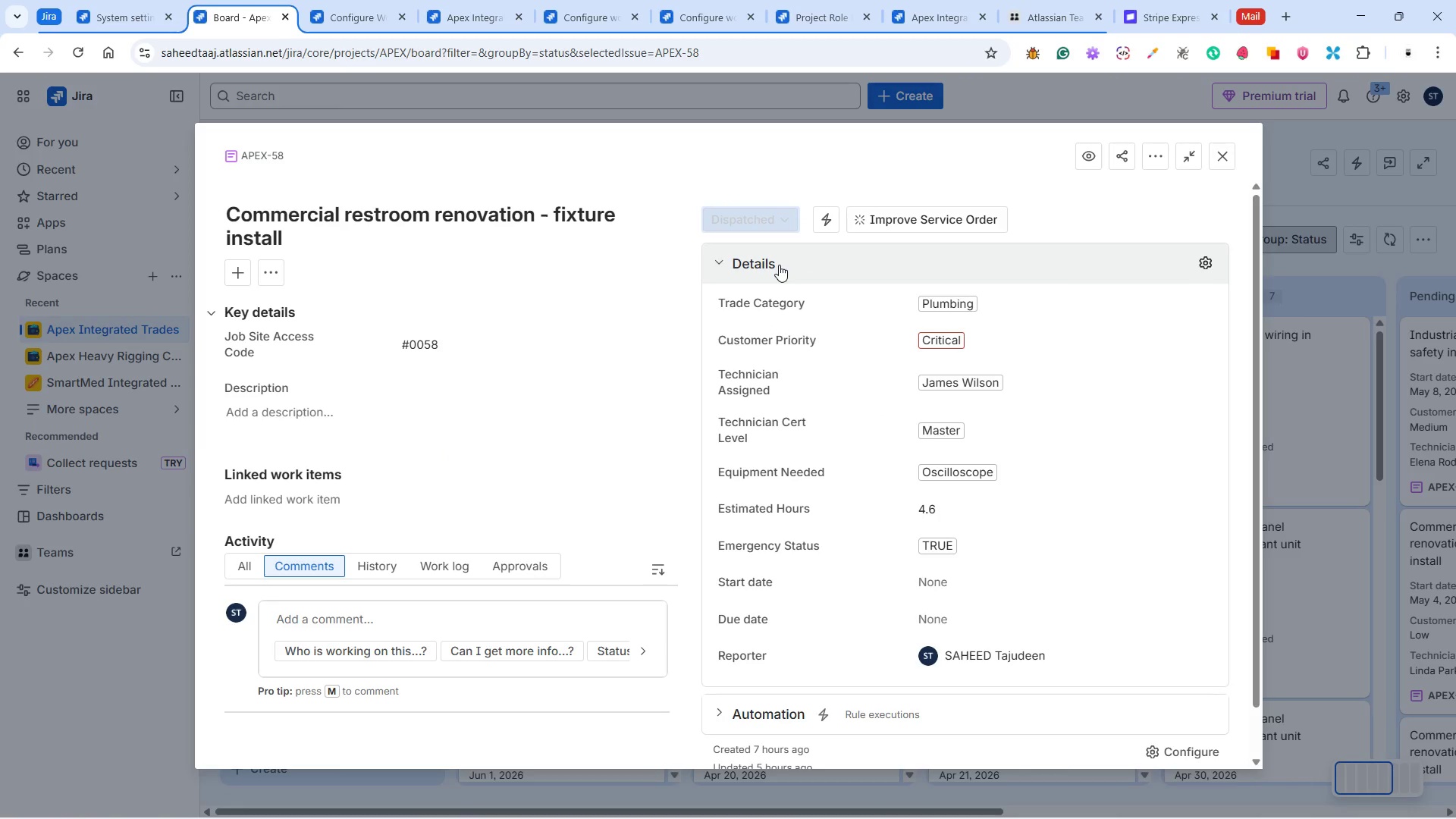 
left_click([760, 218])
 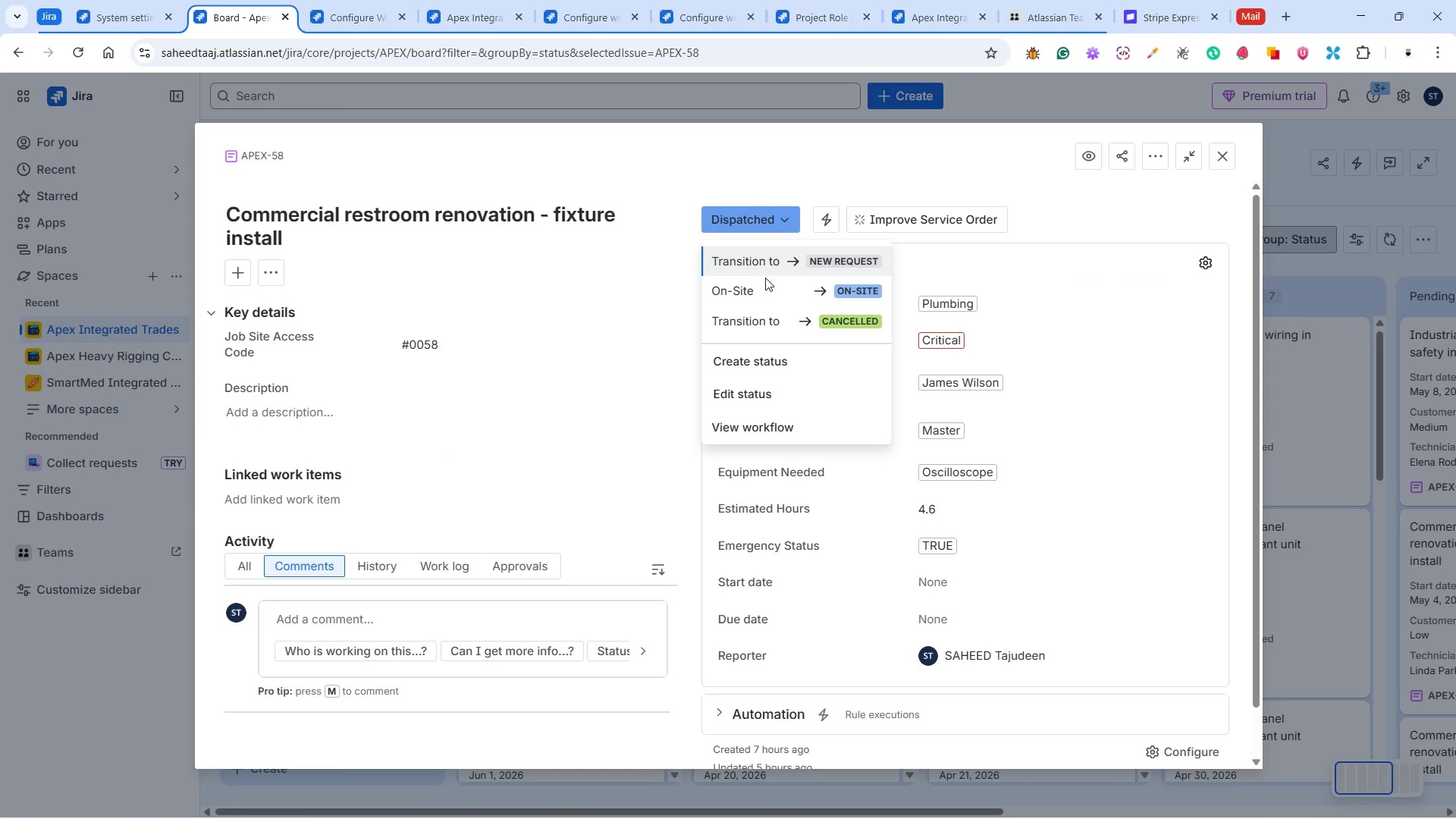 
left_click([766, 297])
 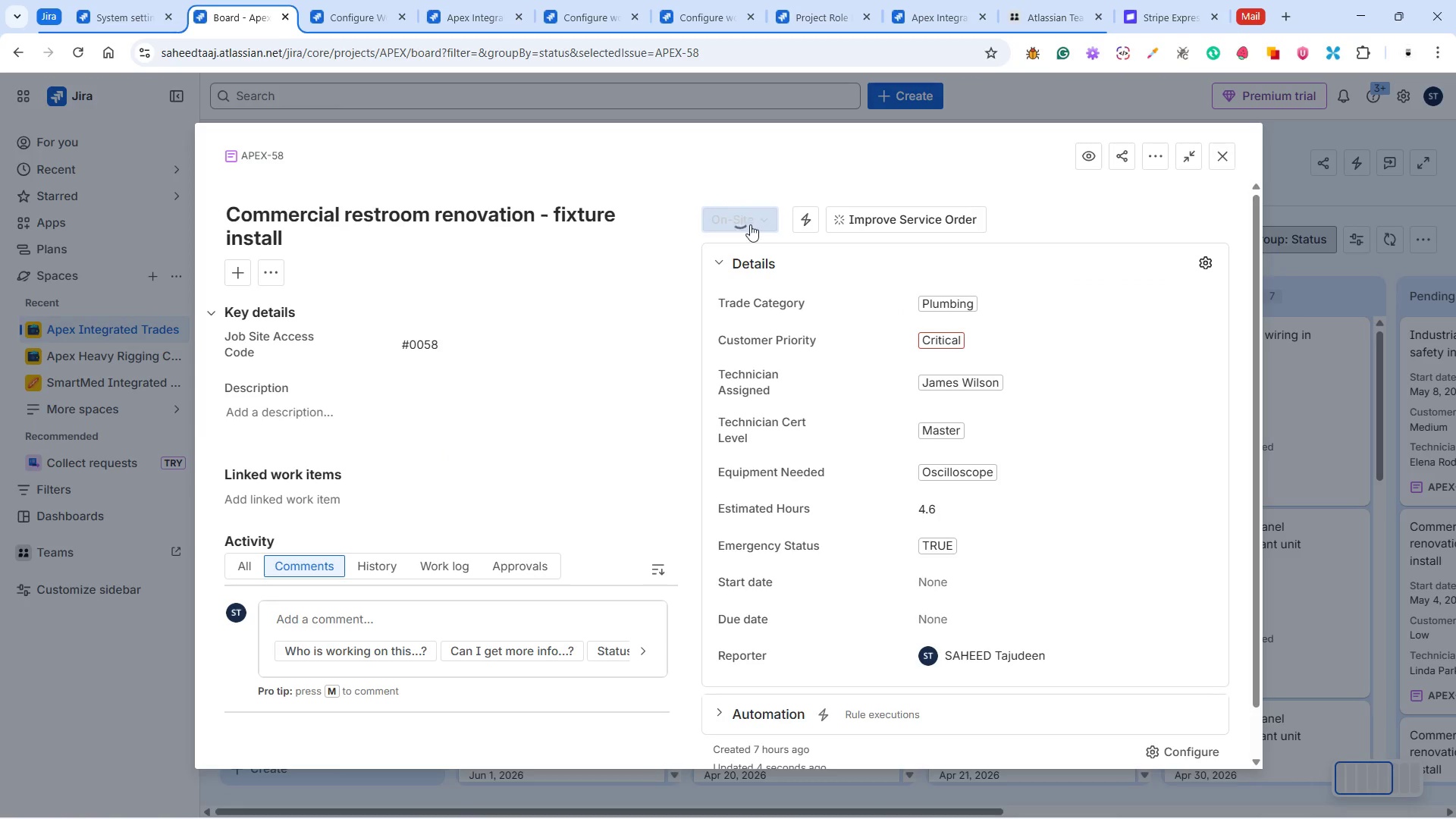 
left_click([750, 221])
 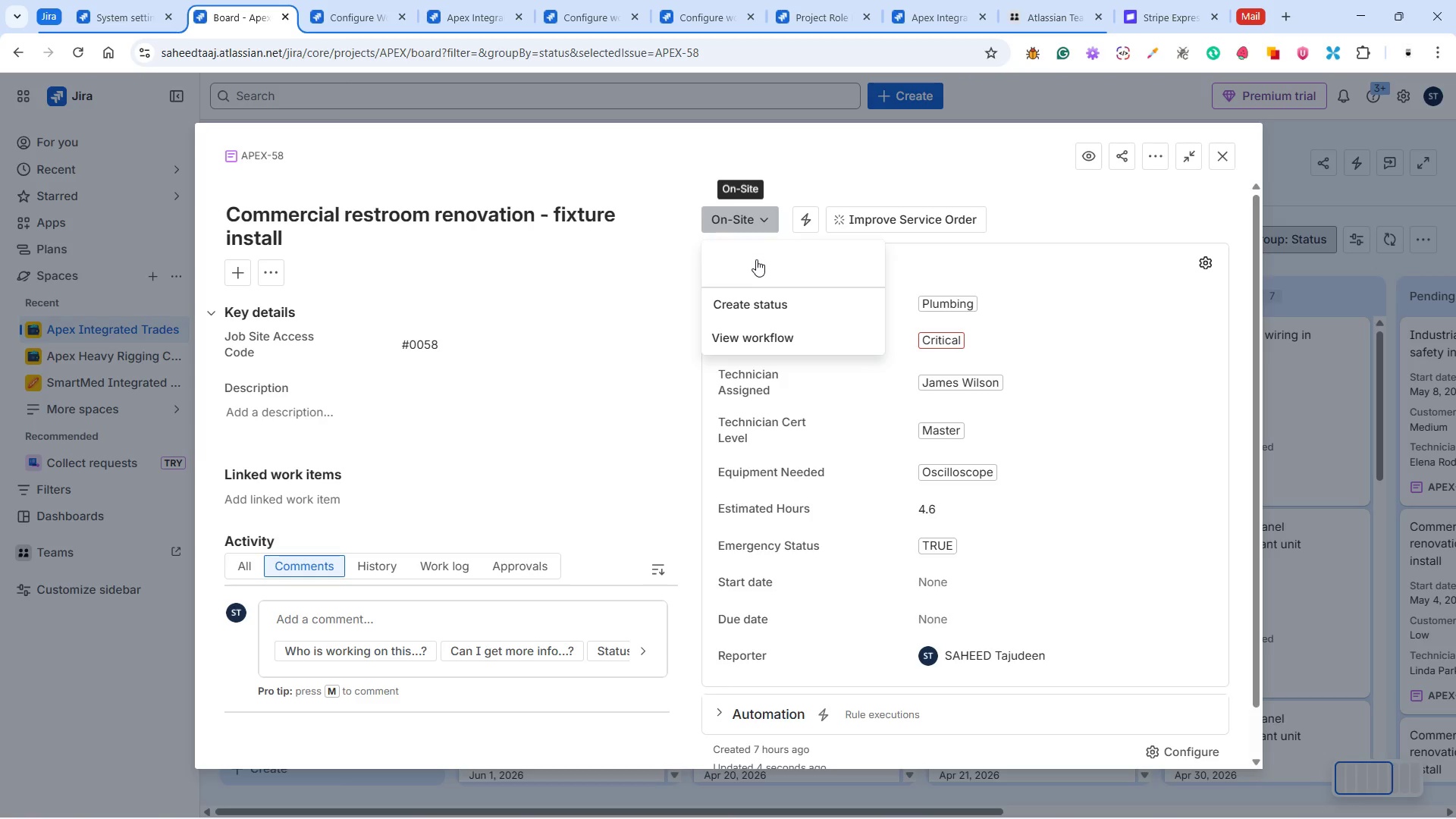 
mouse_move([767, 281])
 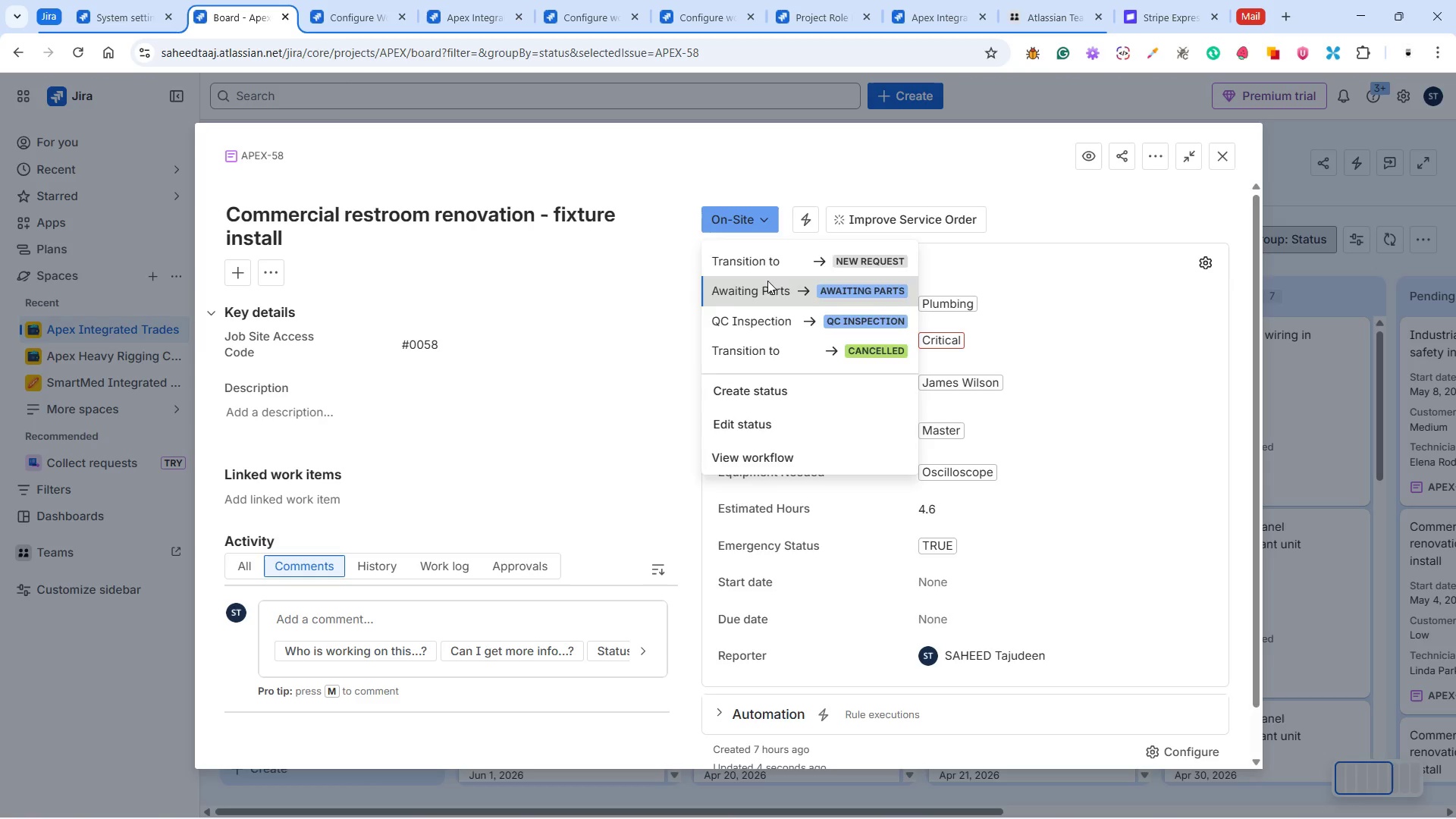 
left_click([767, 281])
 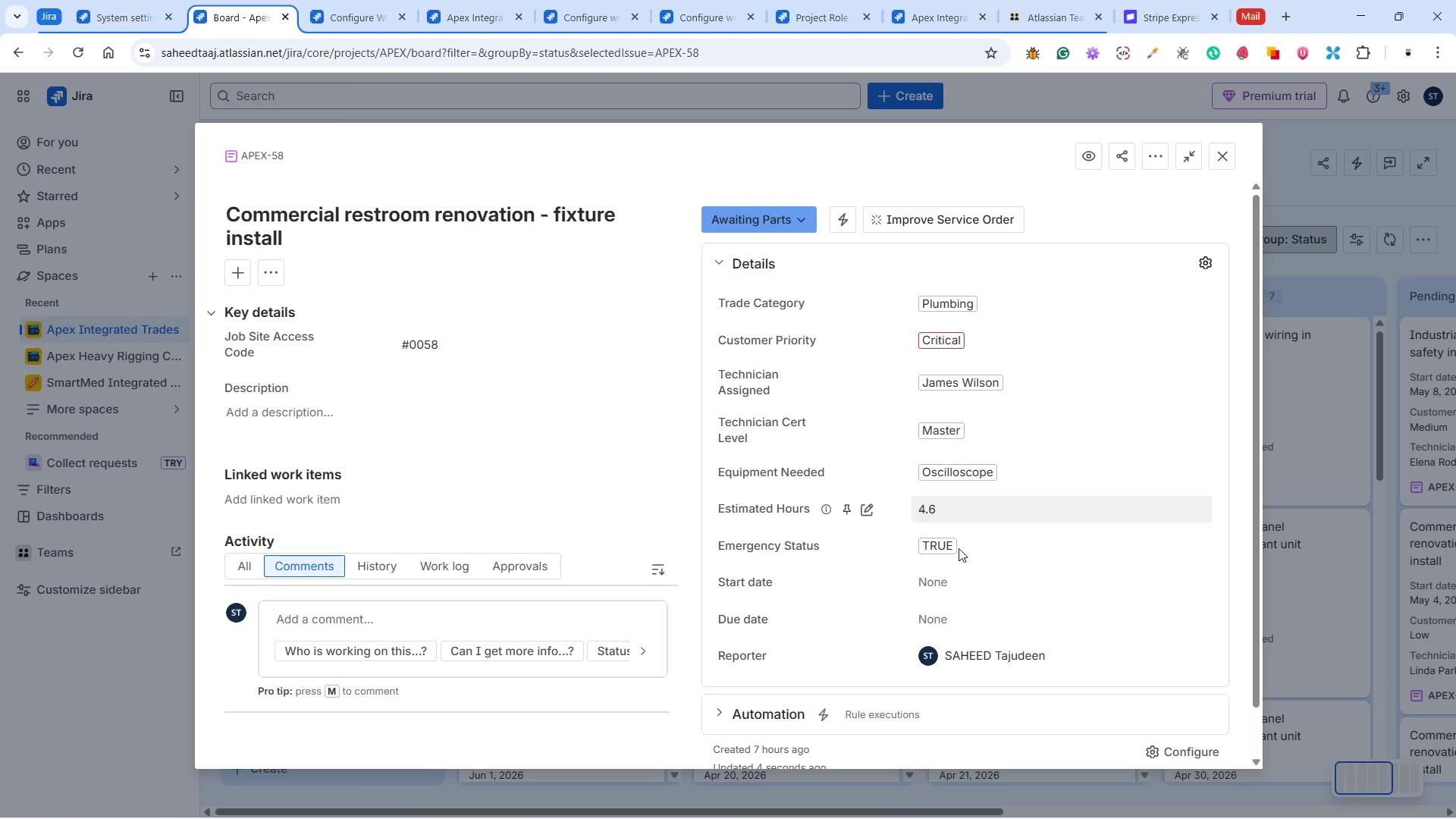 
left_click([936, 589])
 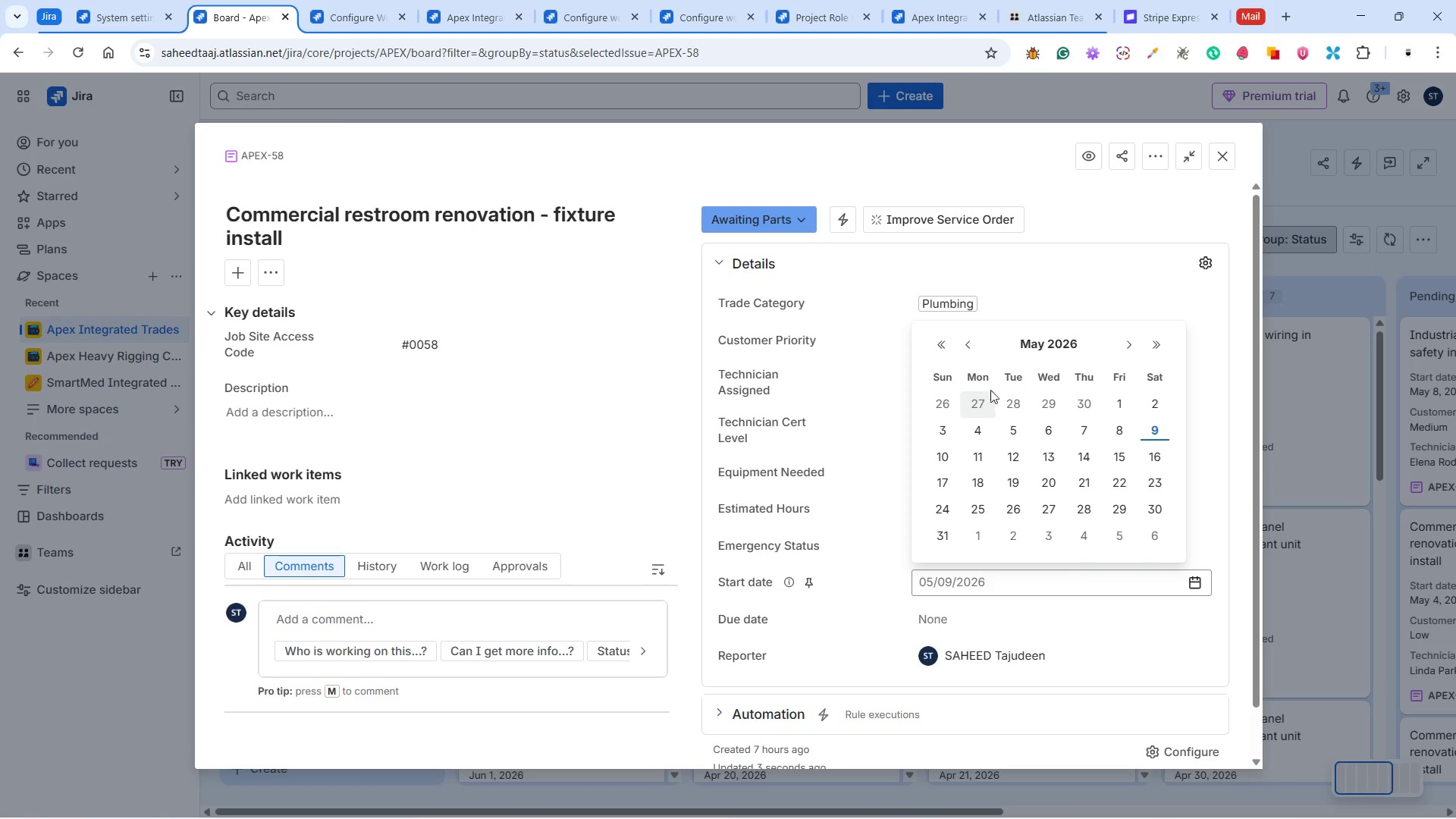 
left_click([1050, 396])
 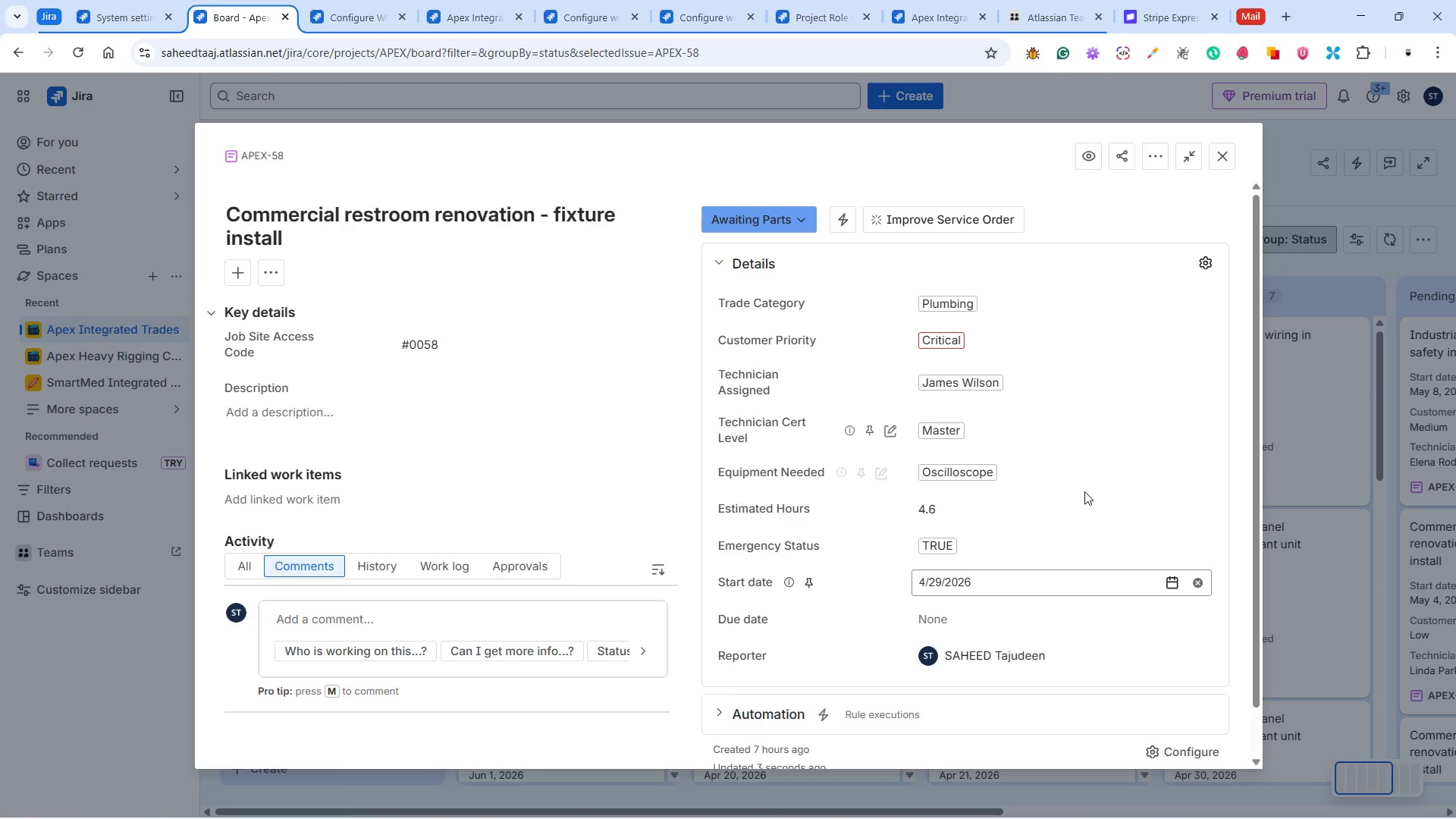 
scroll: coordinate [1070, 491], scroll_direction: up, amount: 1.0
 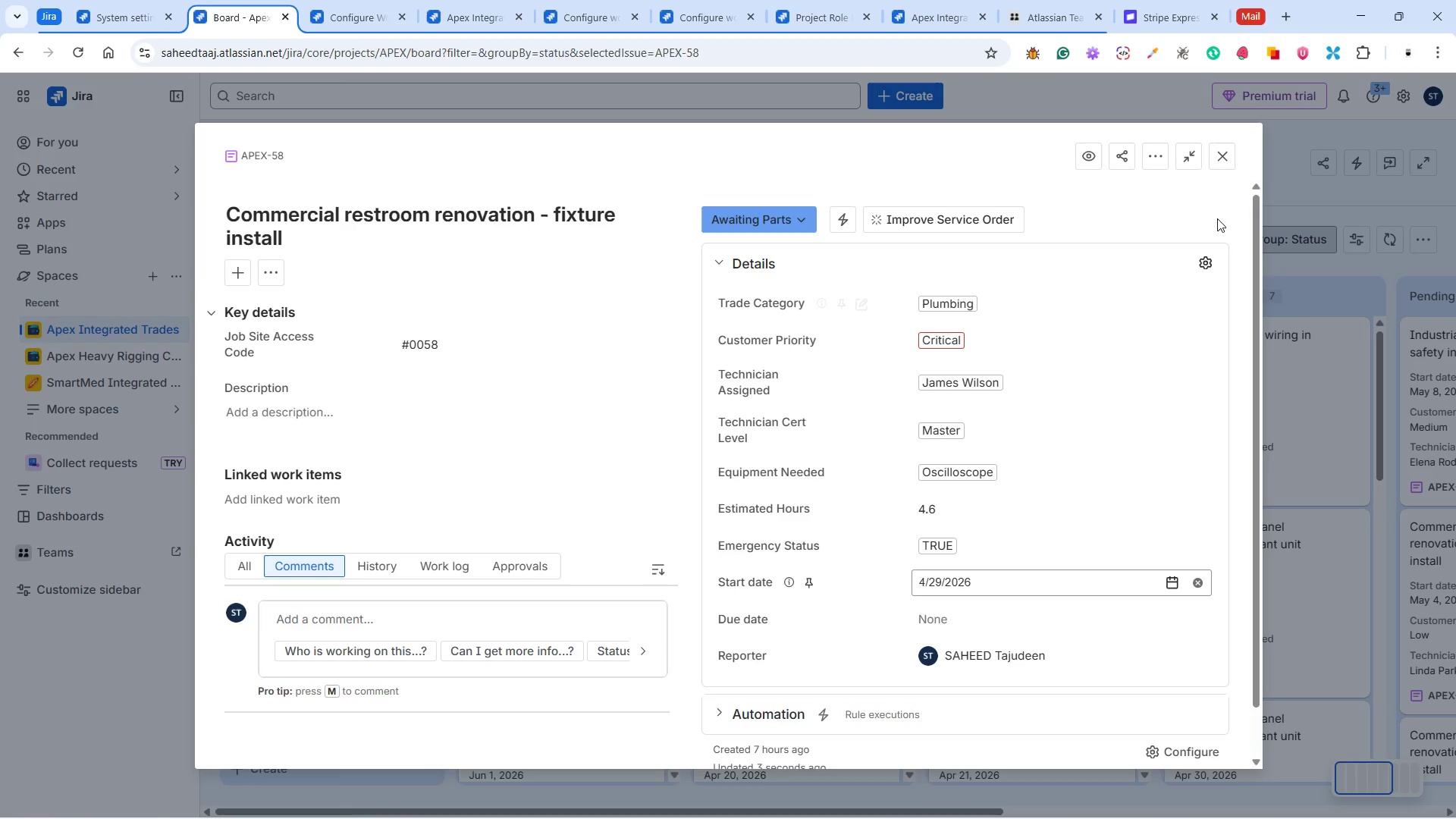 
left_click([1226, 153])
 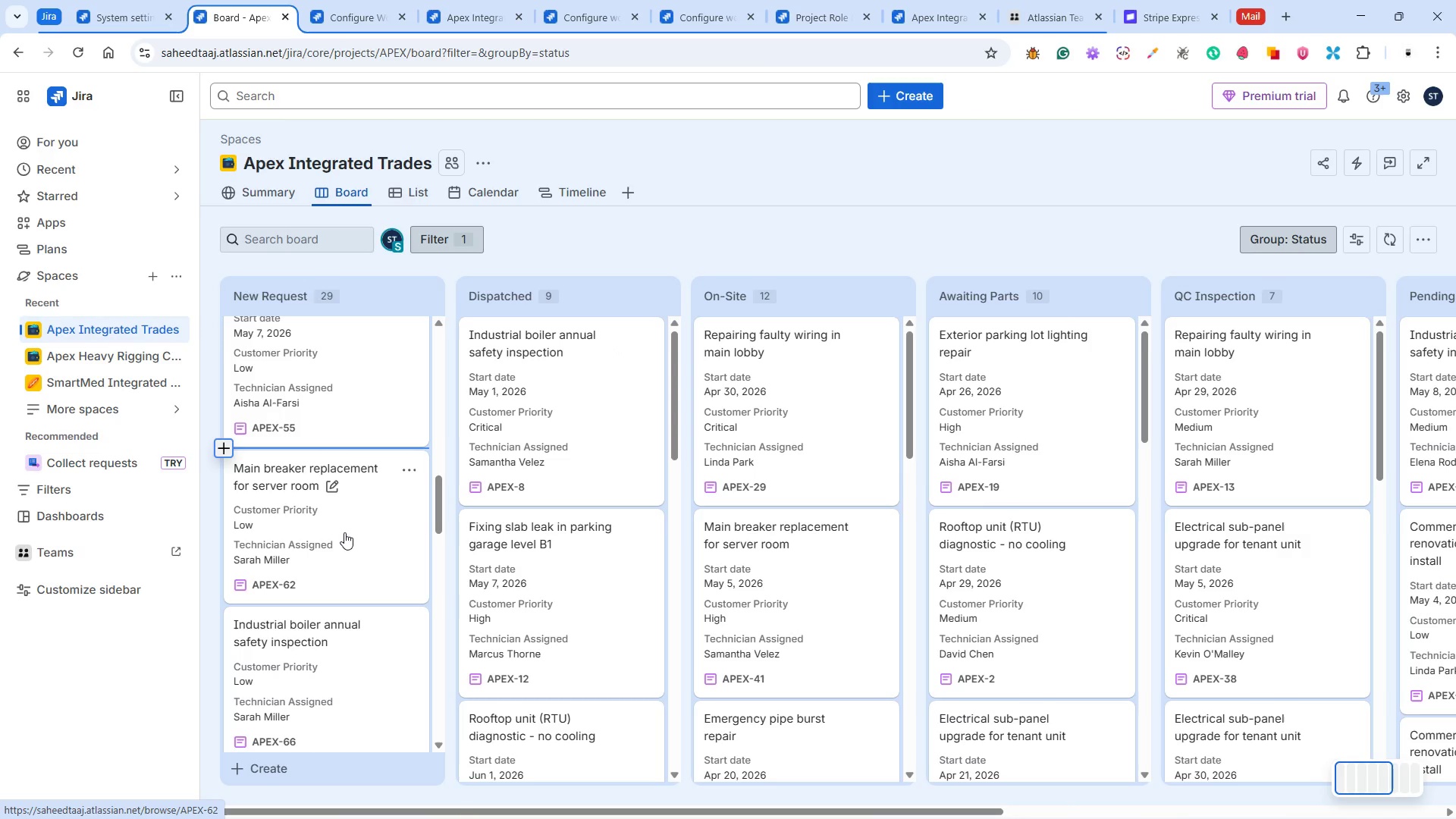 
left_click([344, 532])
 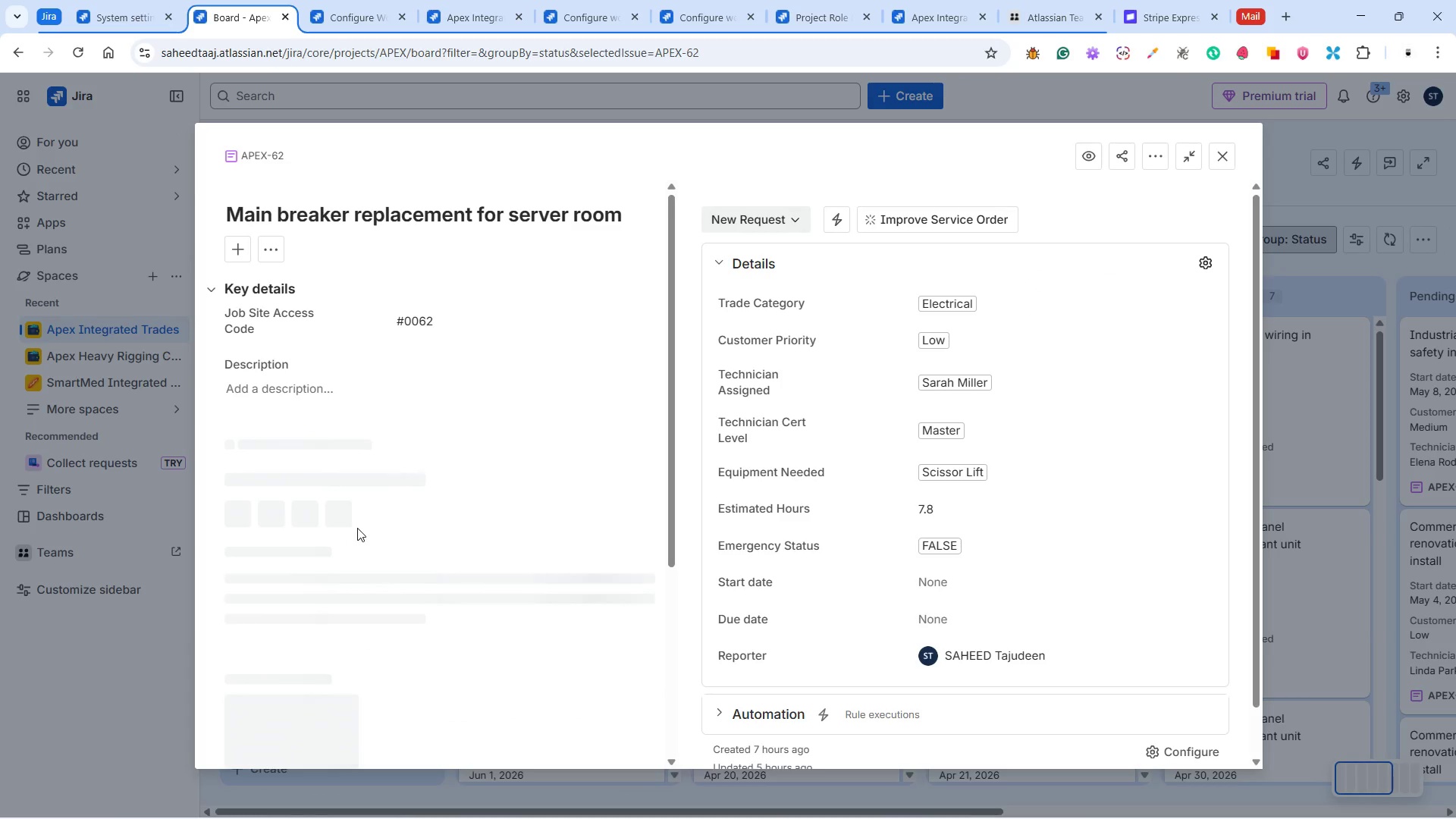 
wait(5.66)
 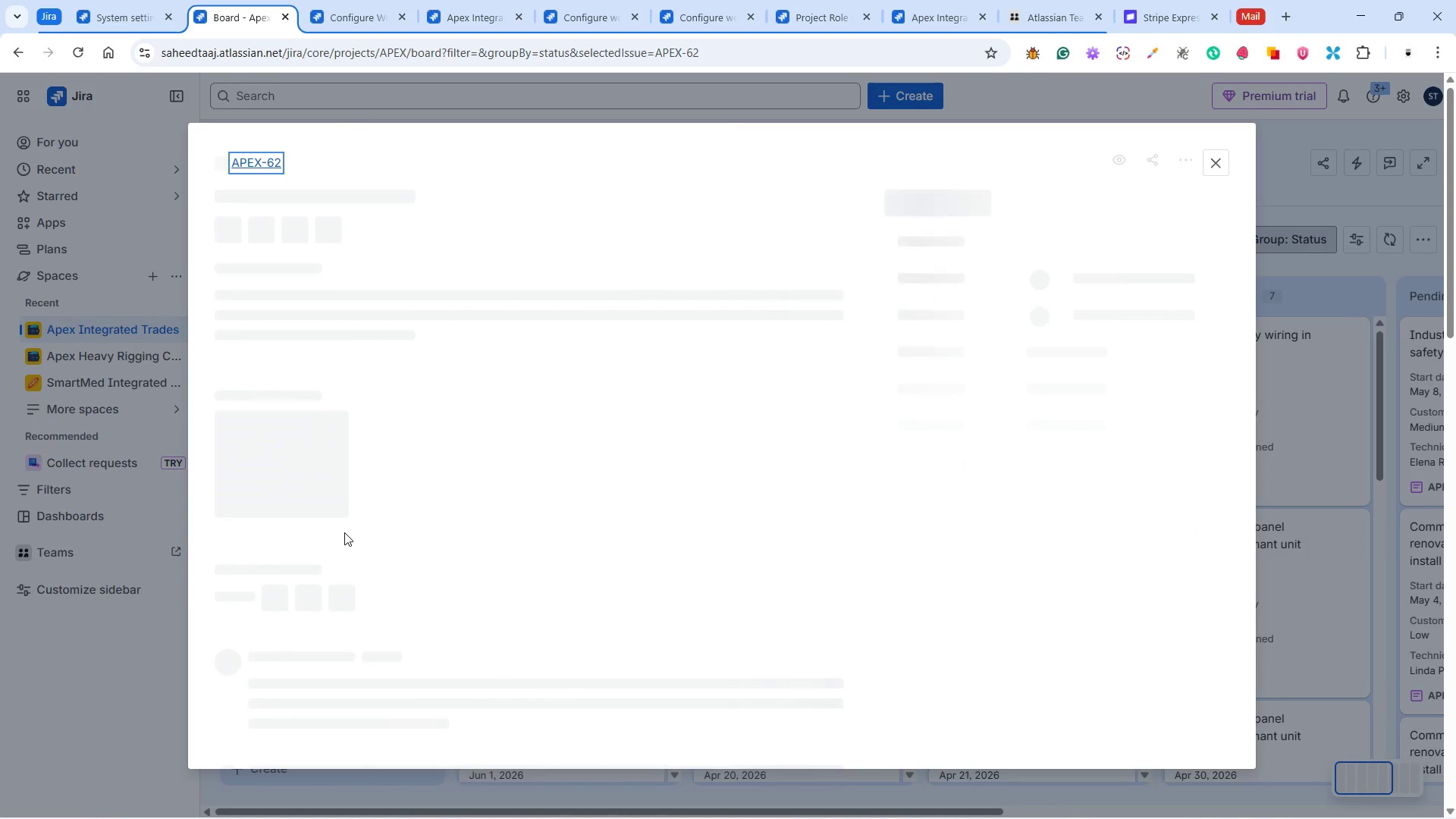 
left_click([779, 218])
 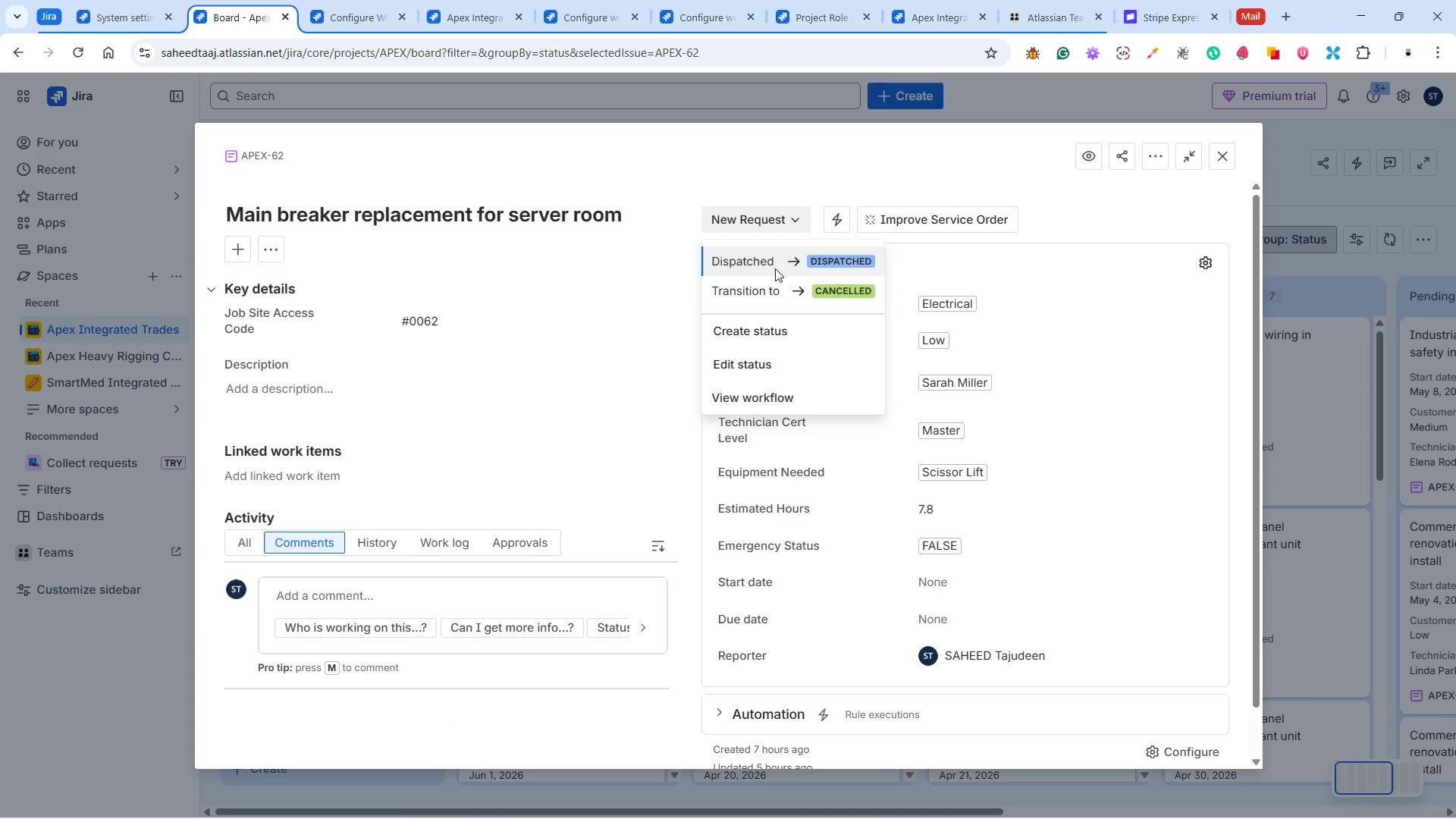 
left_click([771, 259])
 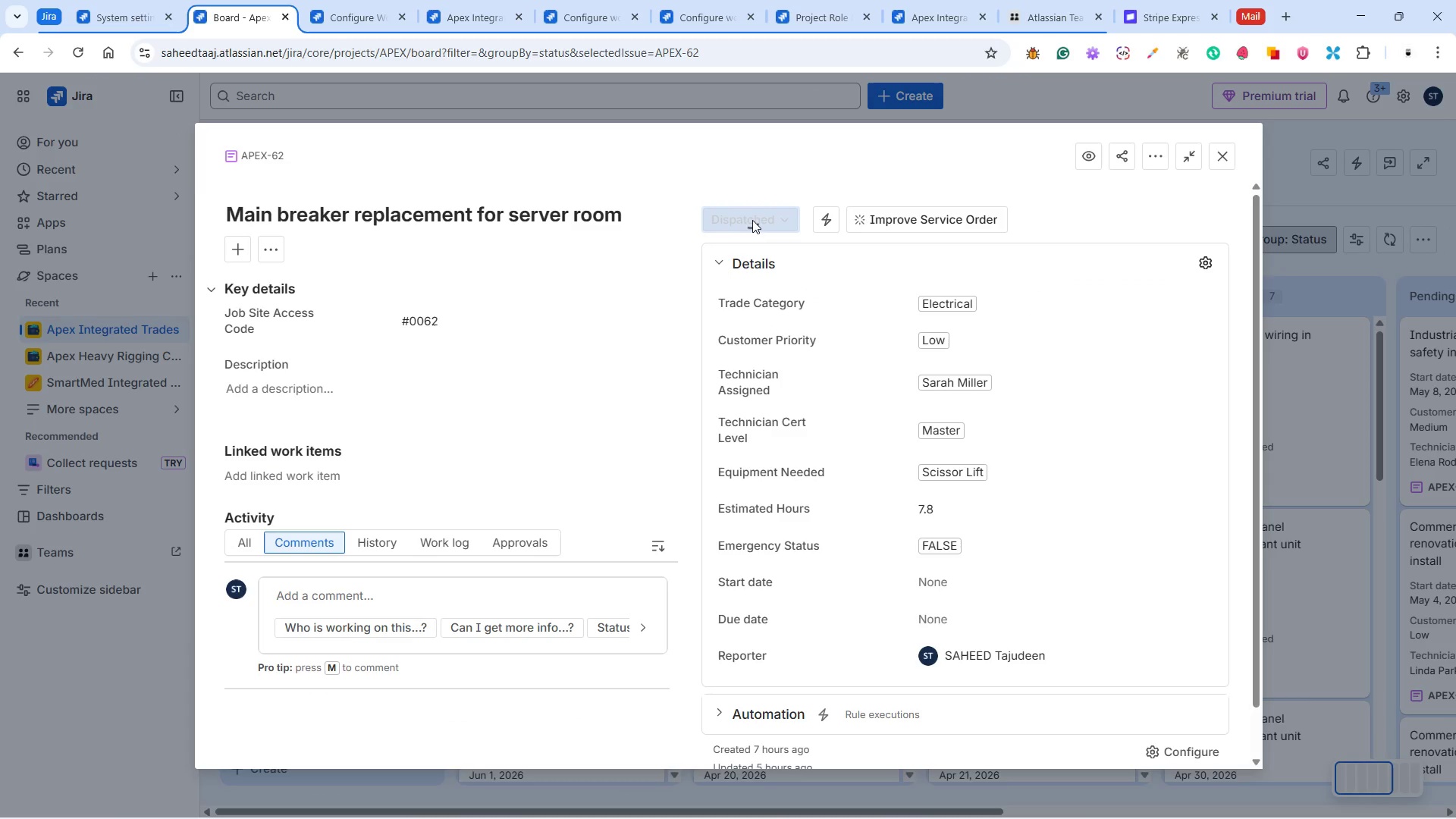 
left_click([752, 218])
 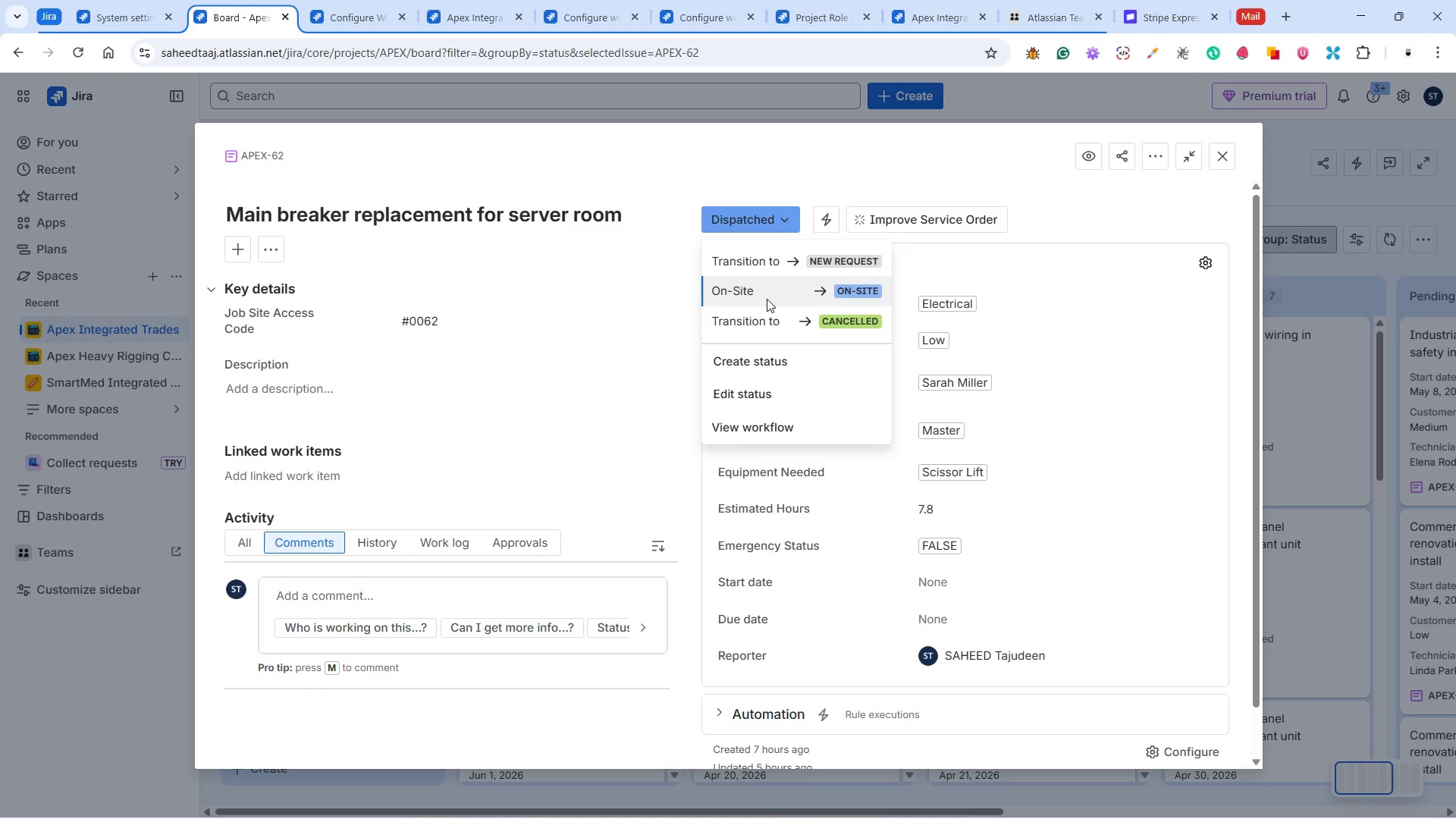 
left_click([766, 298])
 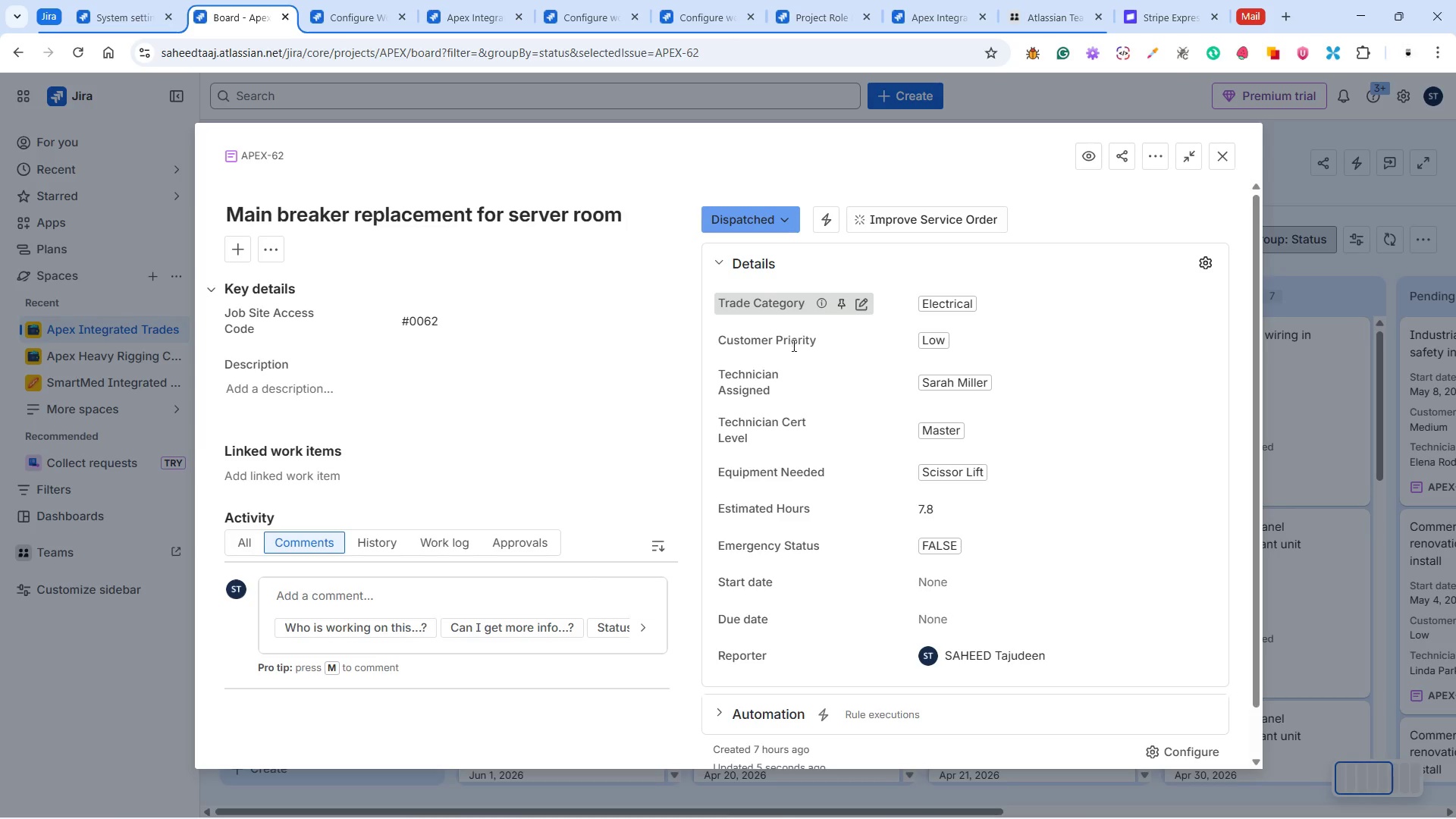 
mouse_move([871, 541])
 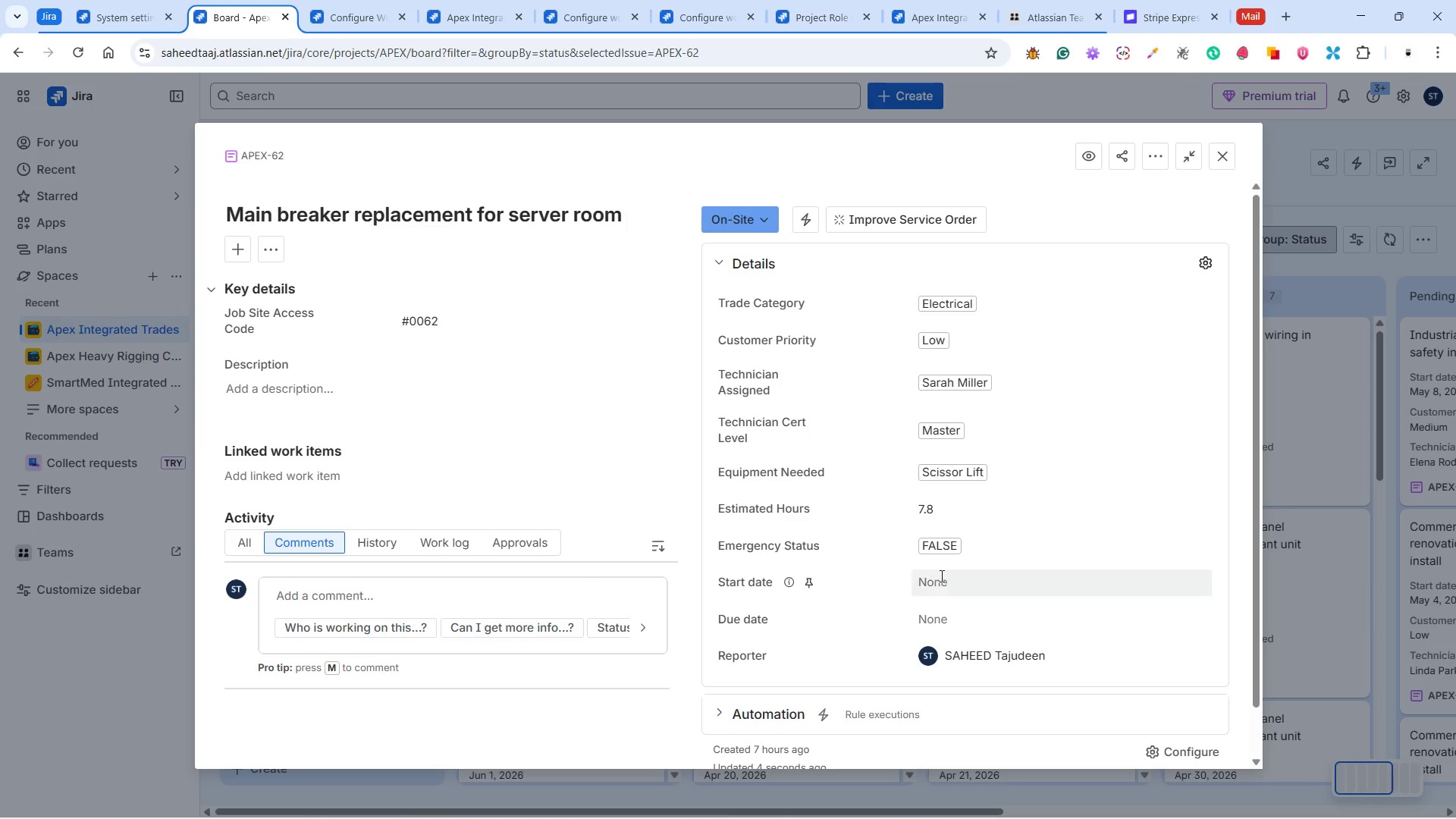 
left_click([940, 576])
 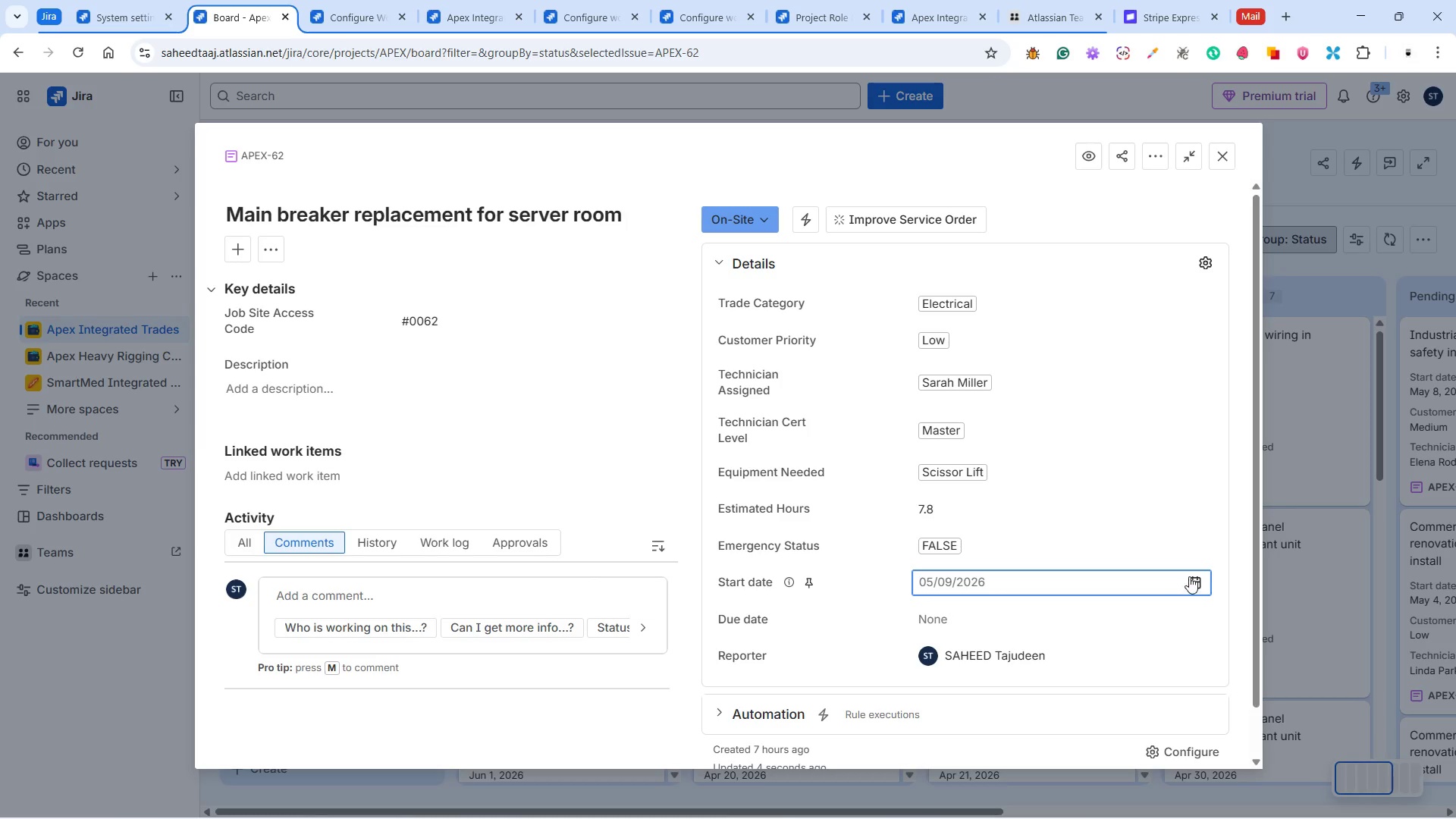 
left_click([1194, 578])
 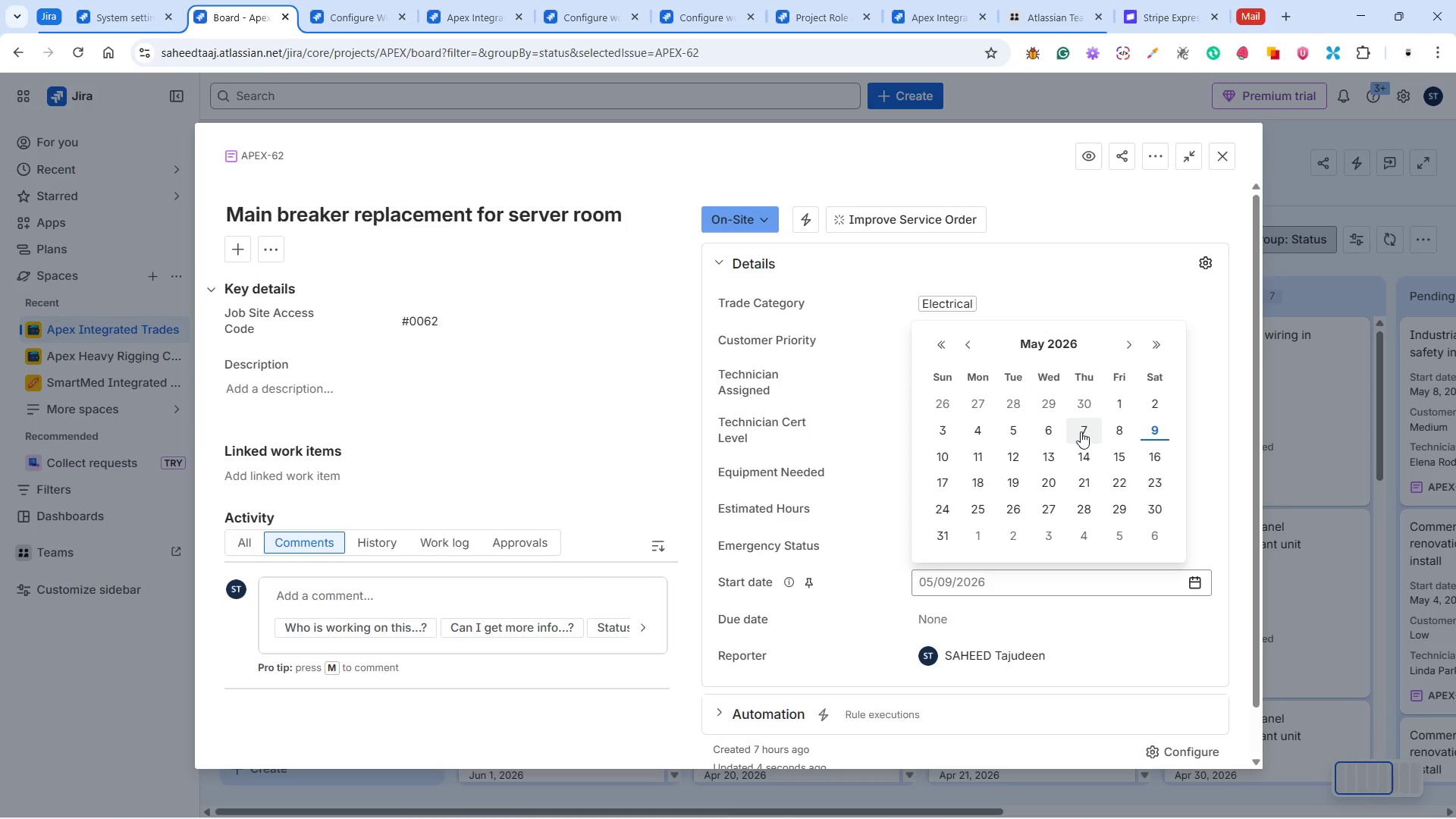 
left_click([1081, 431])
 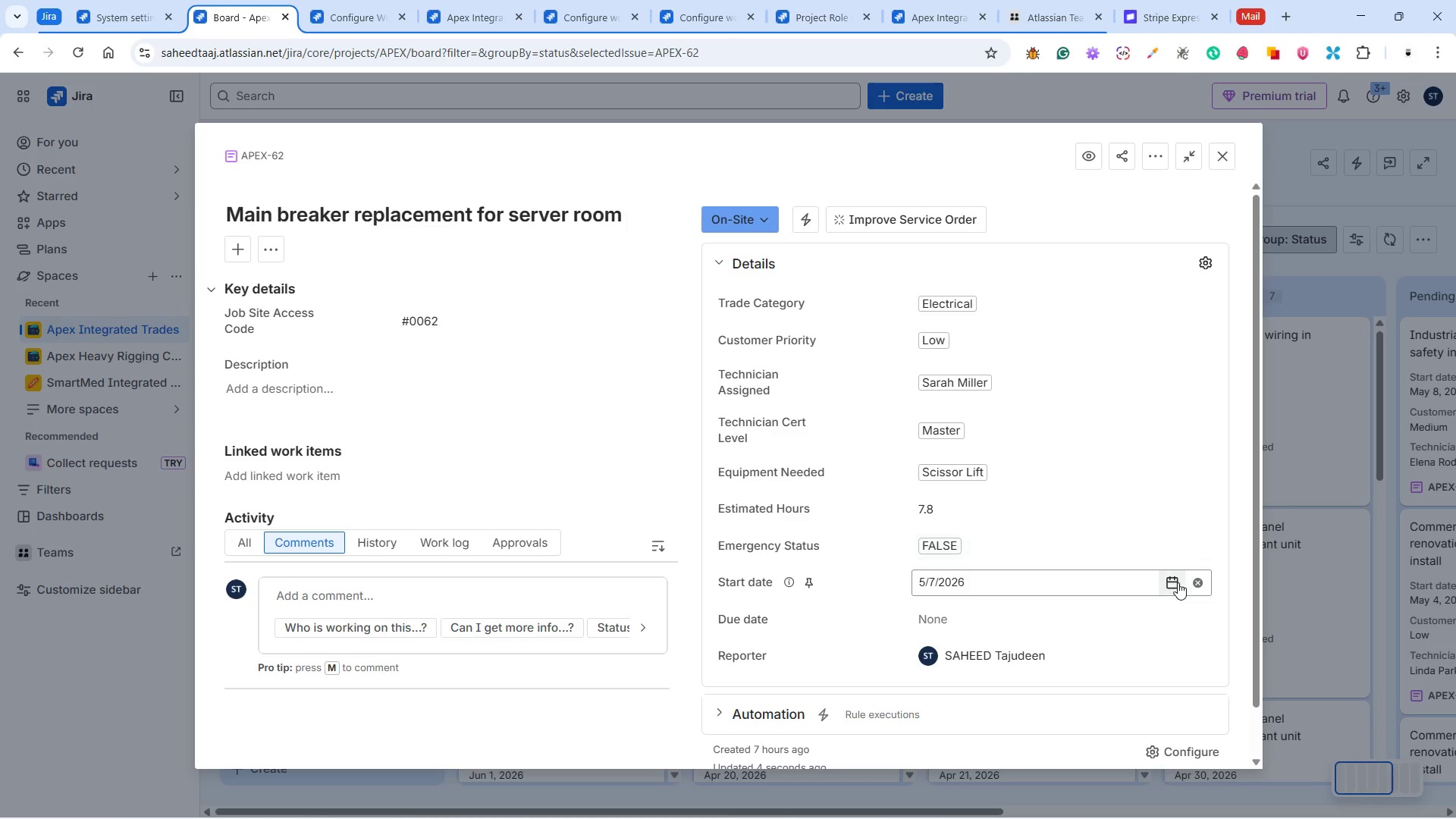 
wait(7.02)
 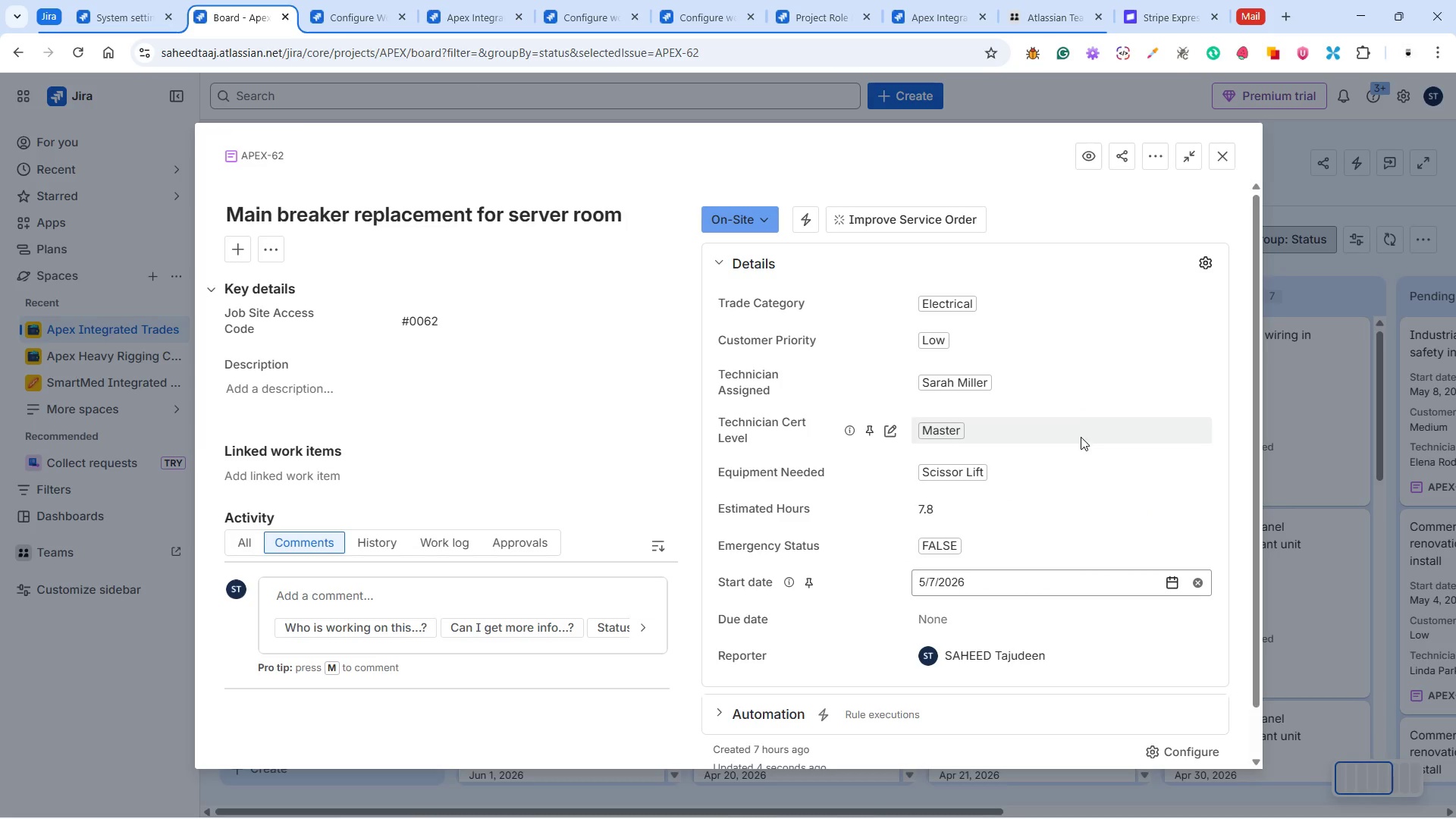 
left_click([965, 346])
 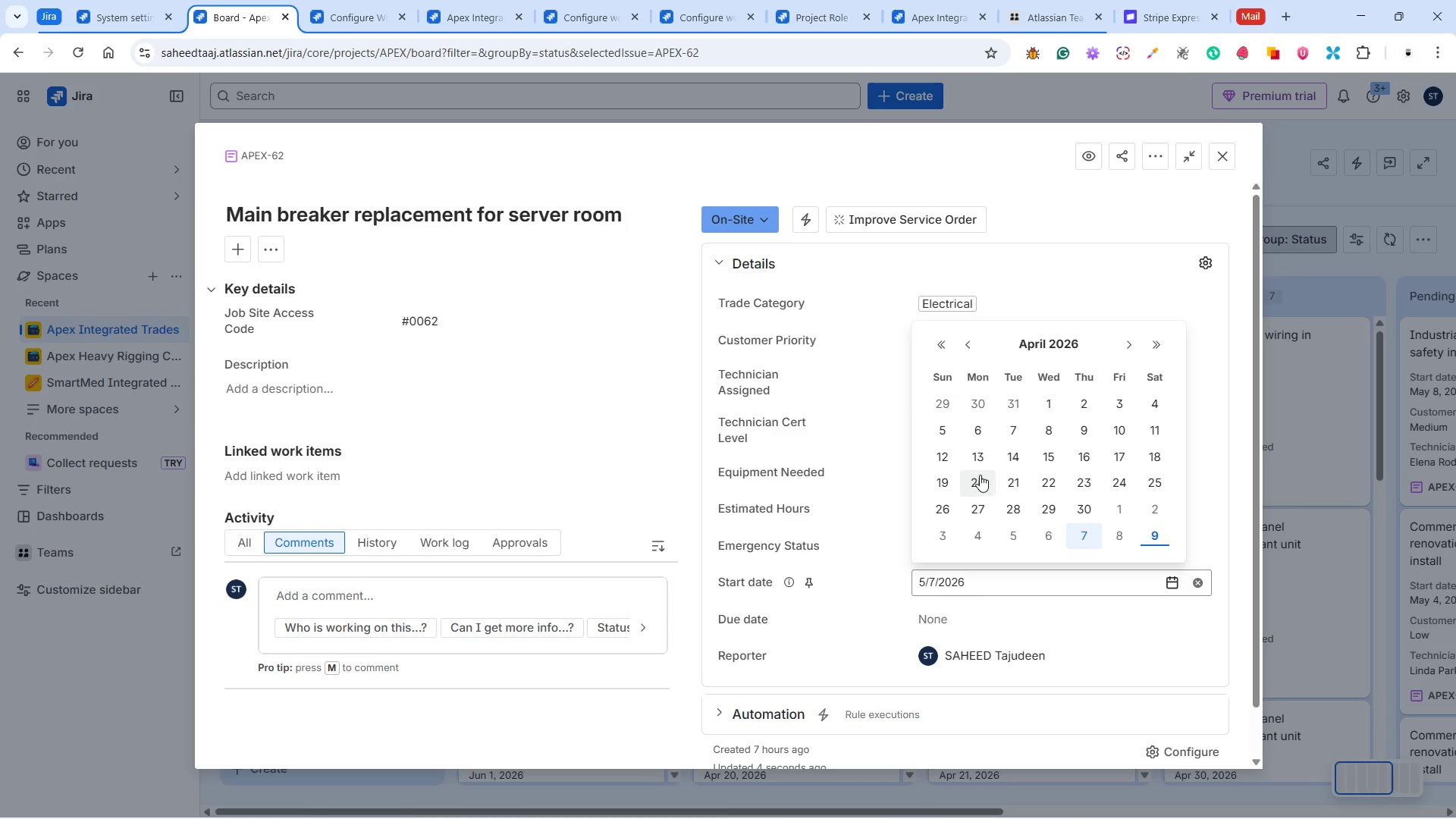 
left_click([979, 465])
 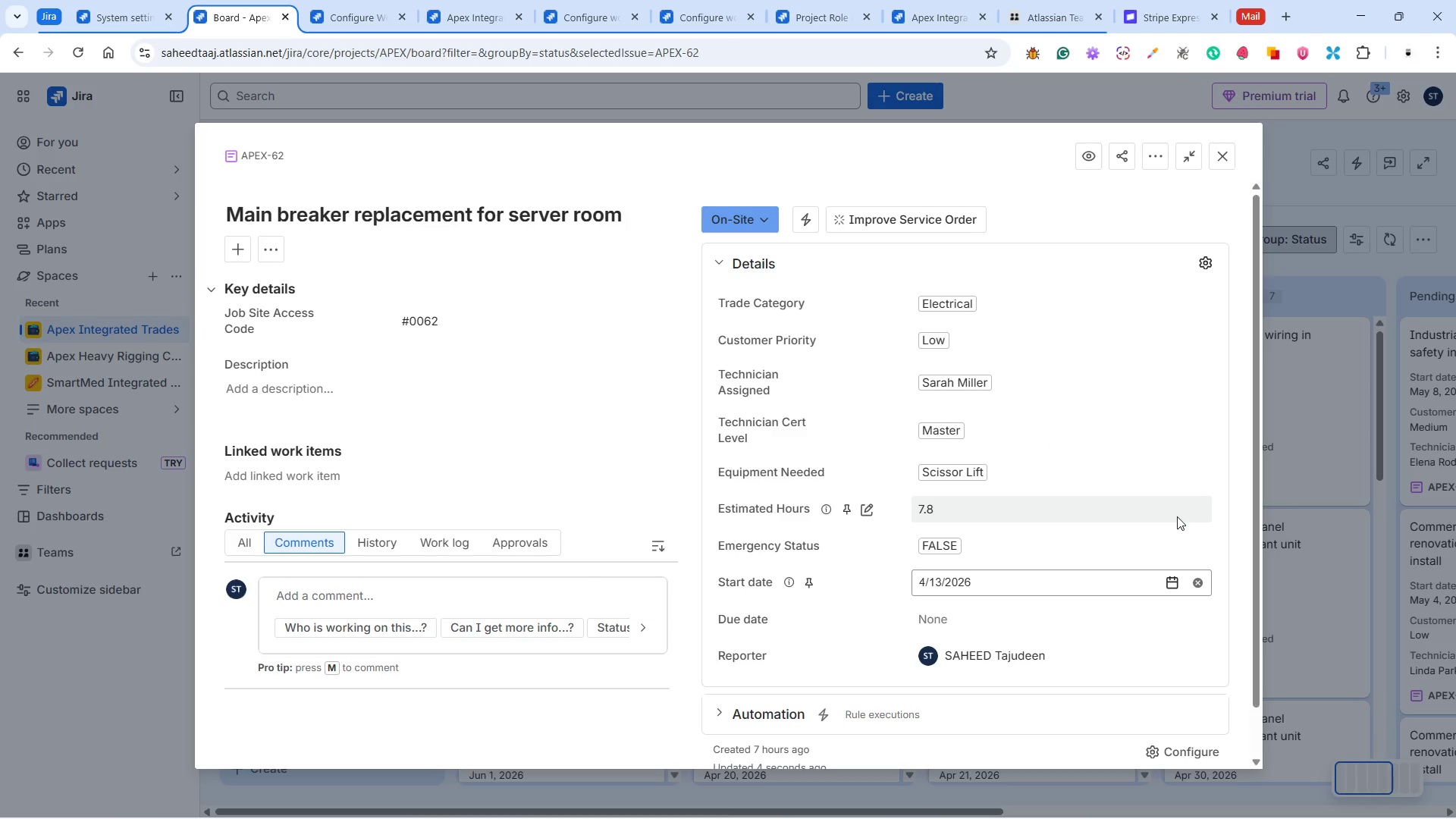 
scroll: coordinate [1160, 531], scroll_direction: down, amount: 5.0
 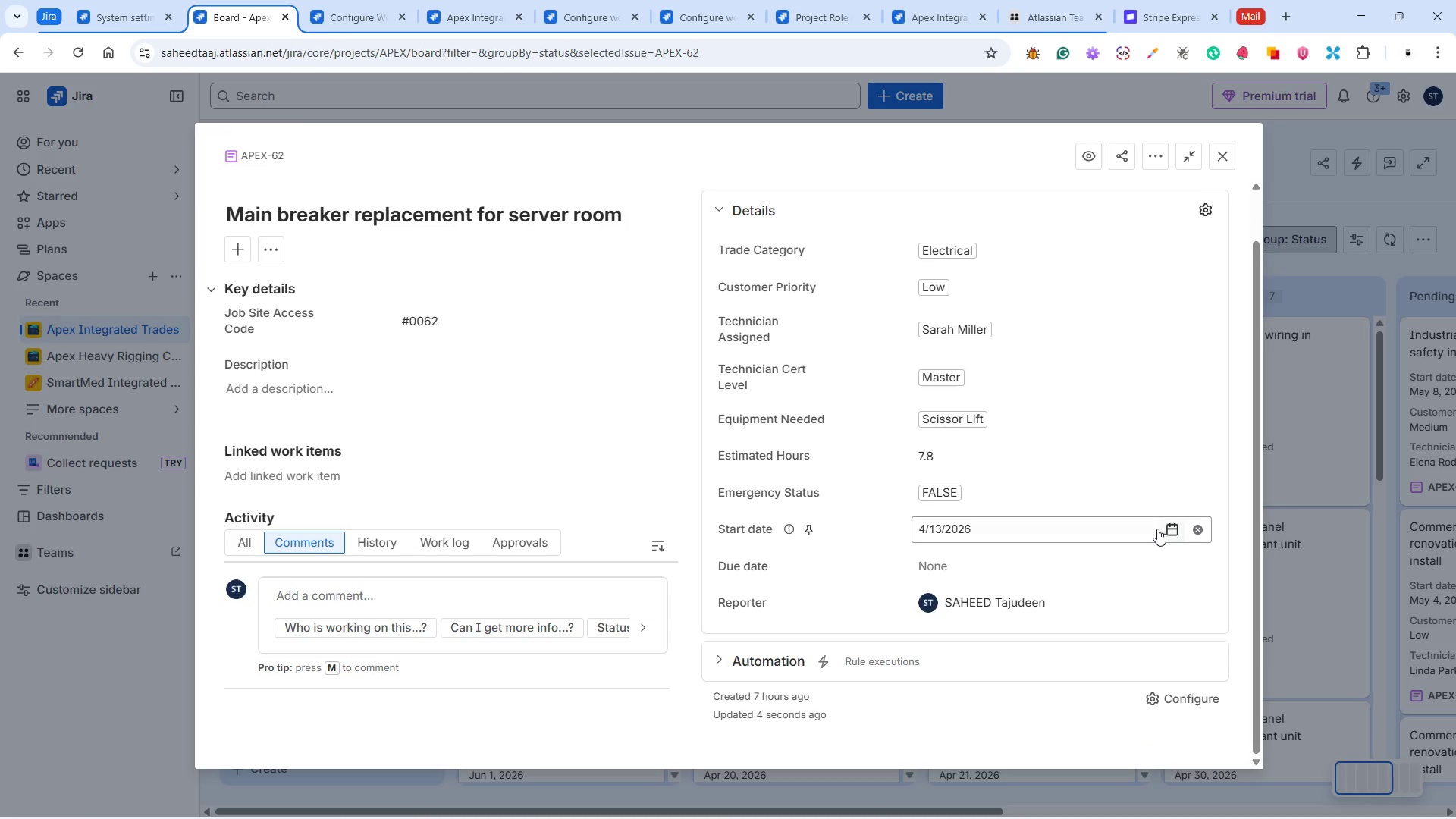 
scroll: coordinate [1157, 529], scroll_direction: up, amount: 4.0
 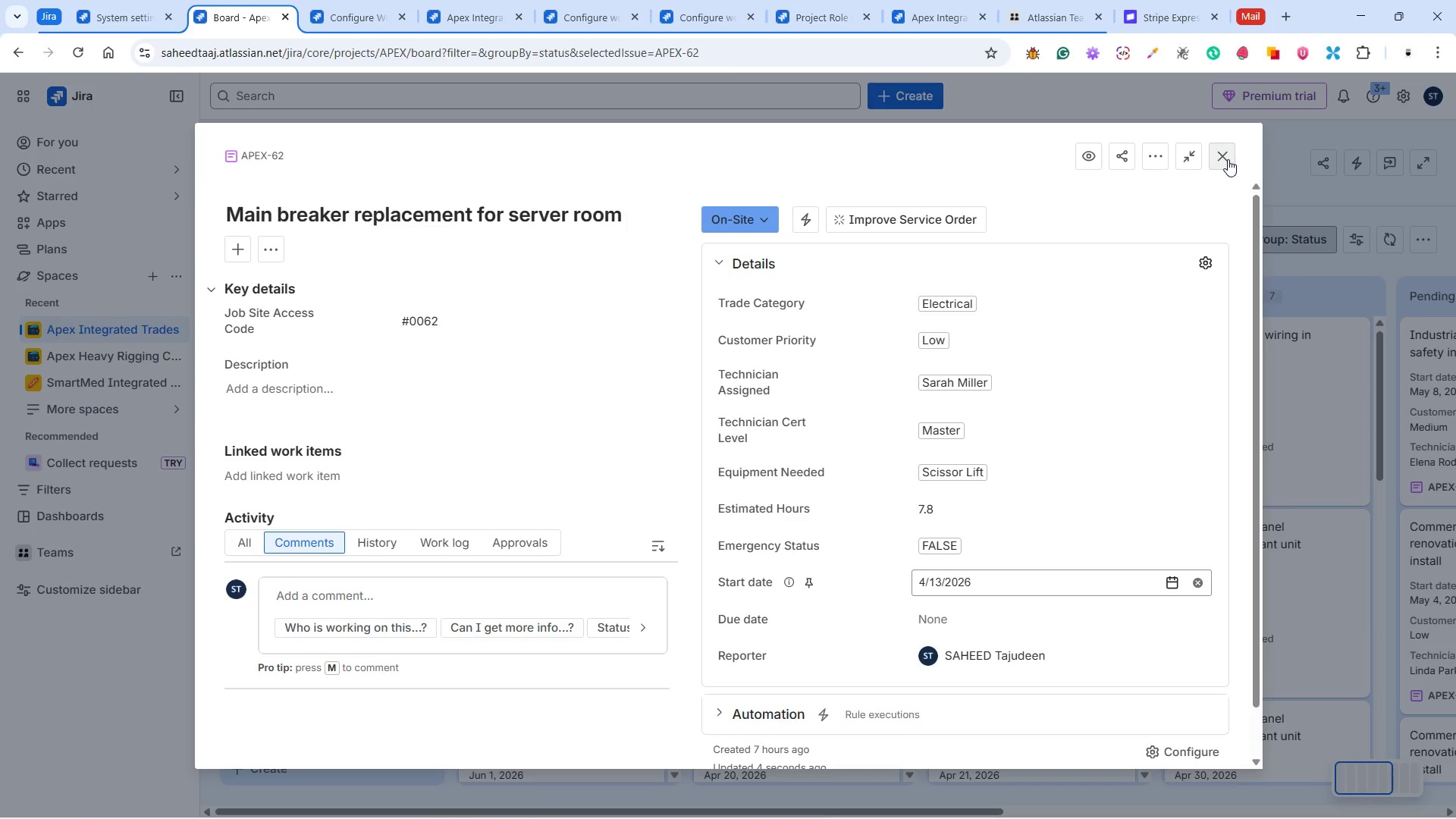 
left_click([1228, 159])
 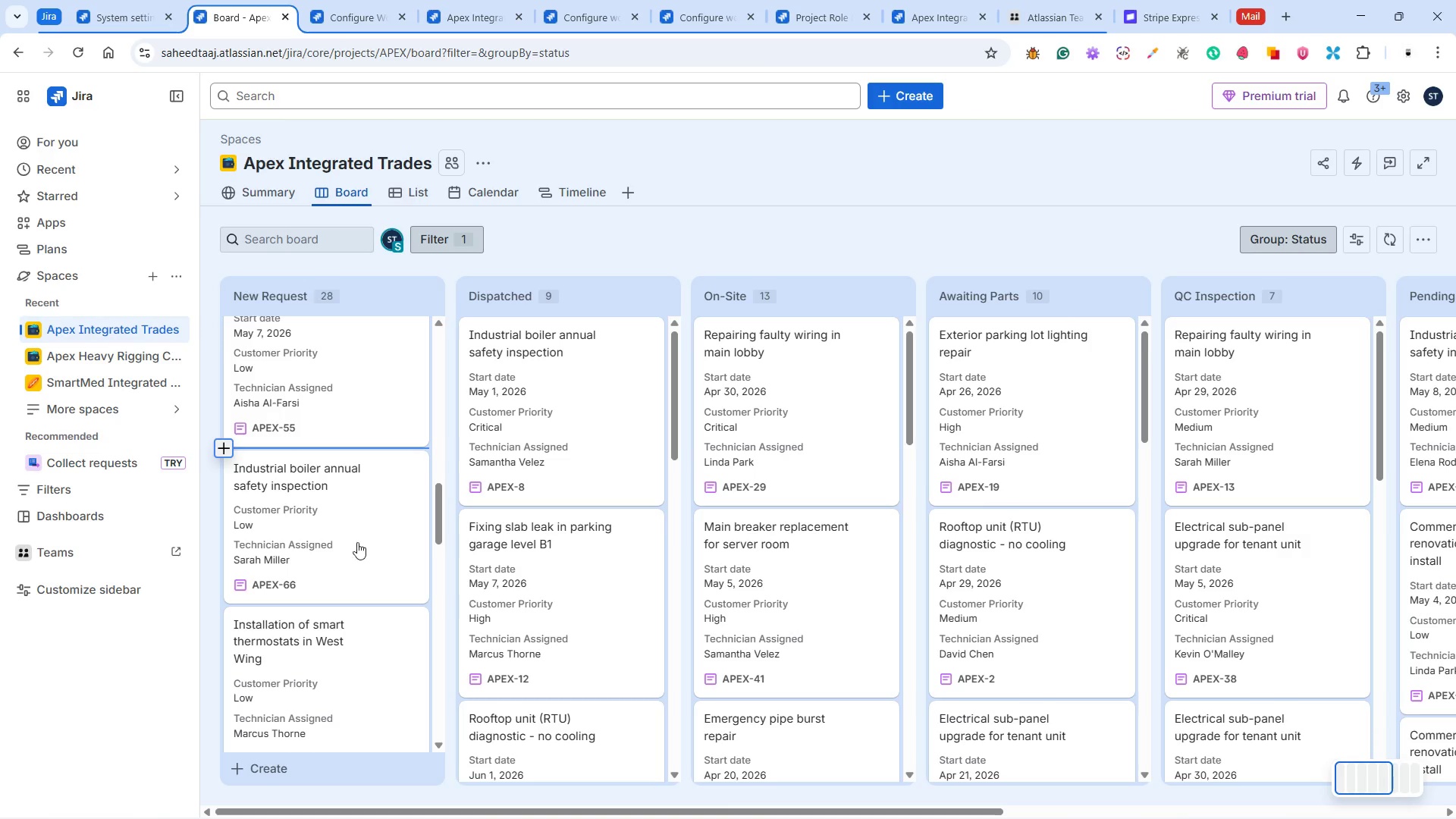 
left_click([355, 538])
 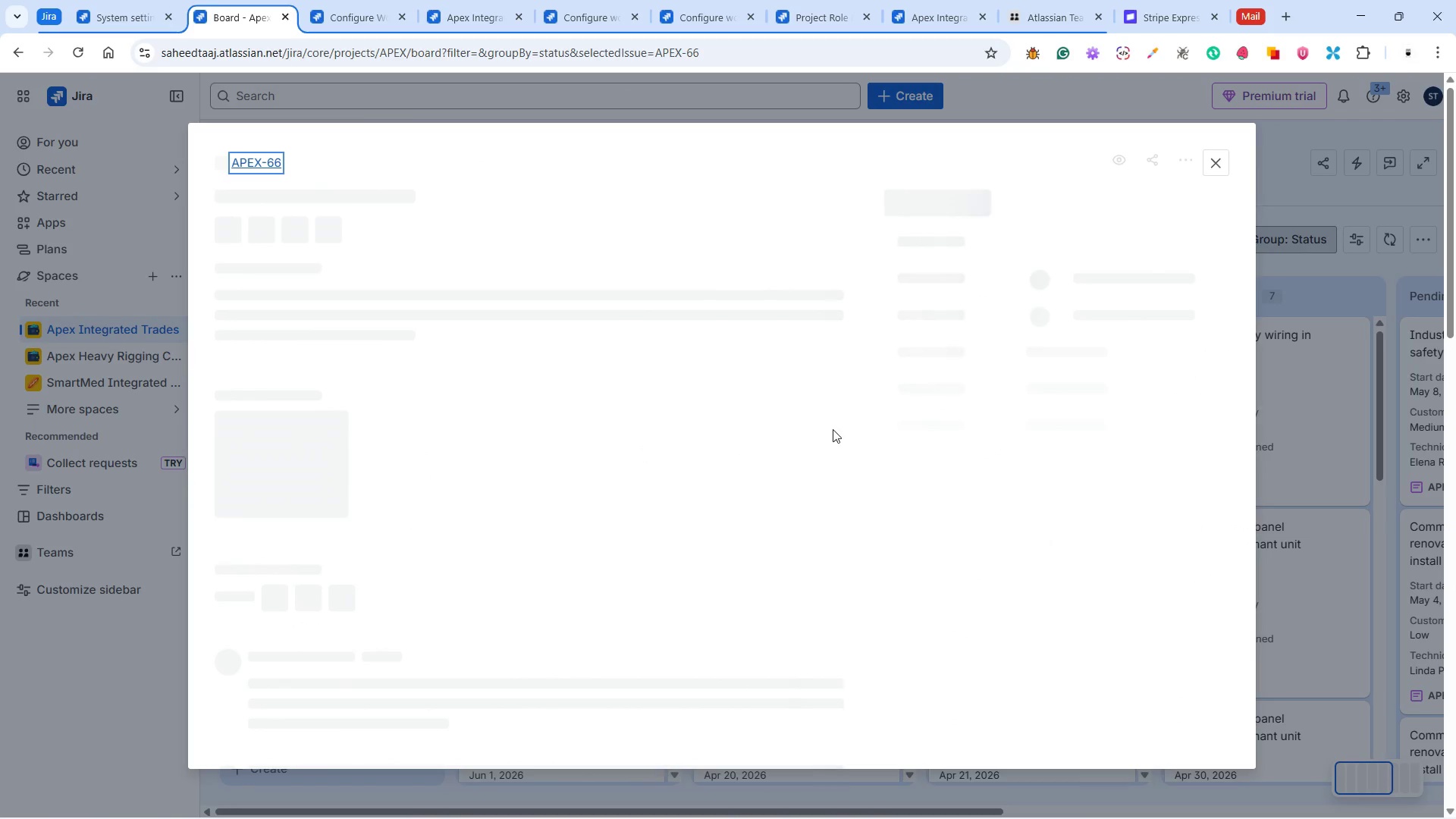 
mouse_move([1013, 445])
 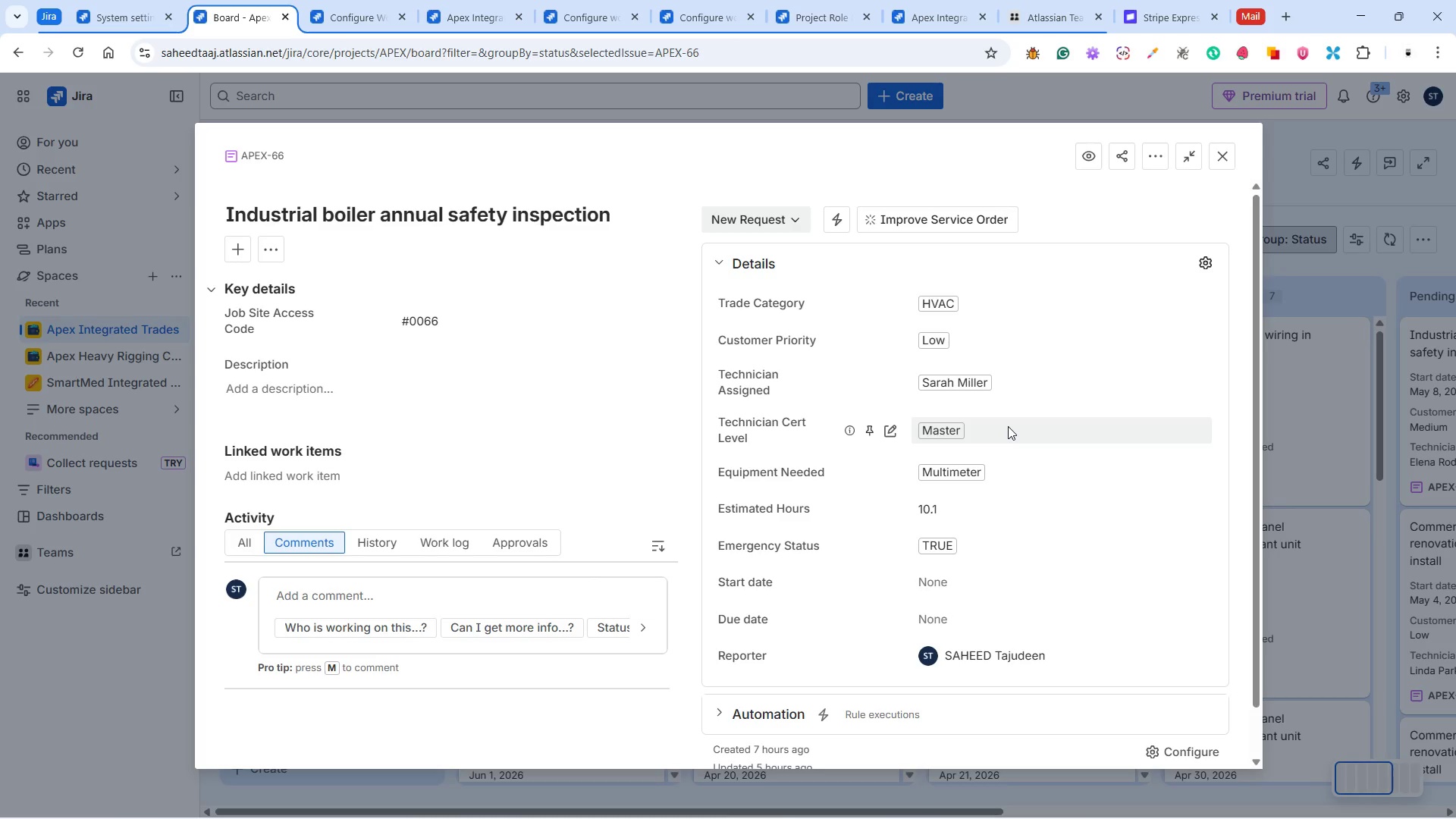 
wait(8.06)
 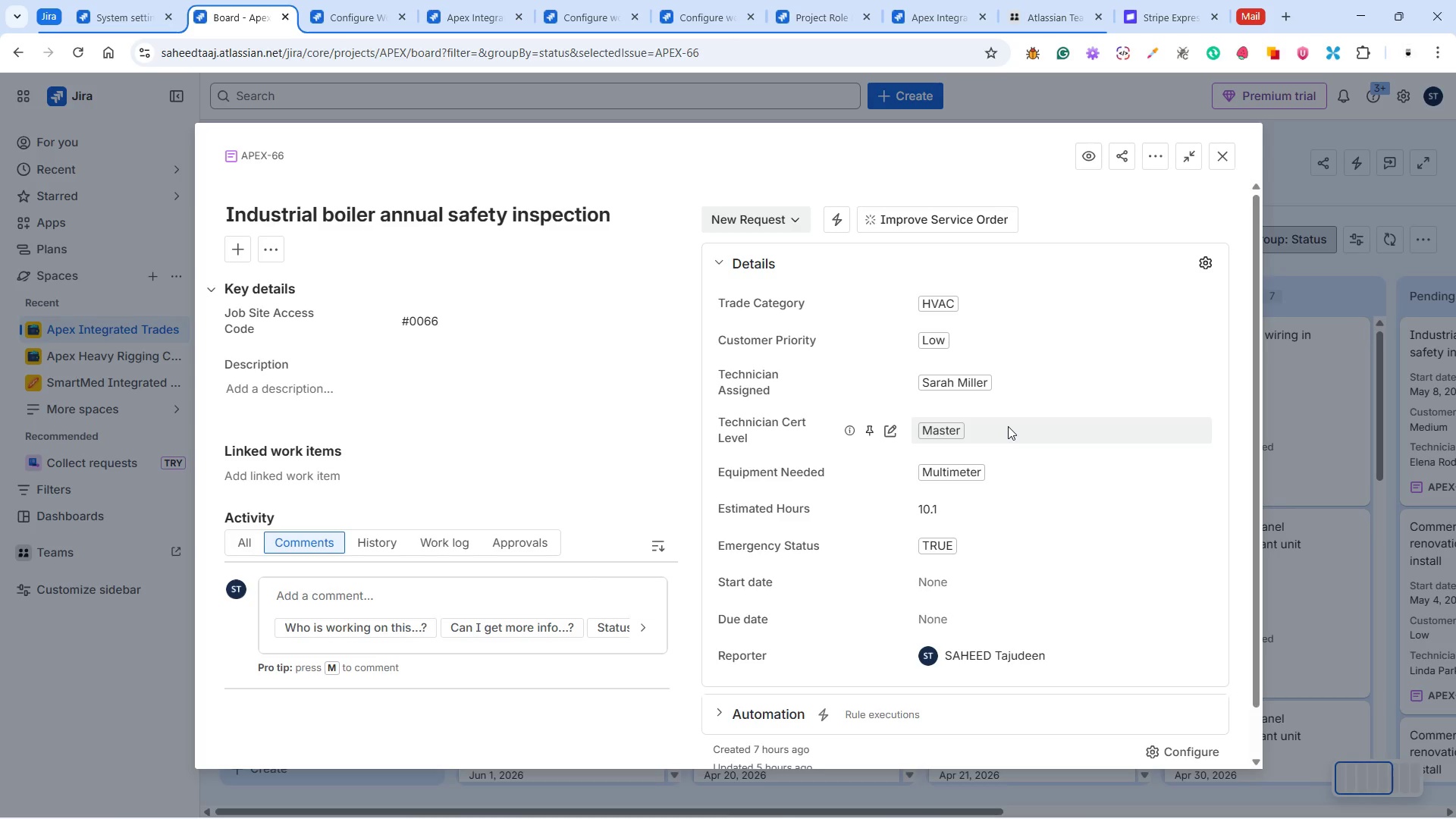 
left_click([1087, 592])
 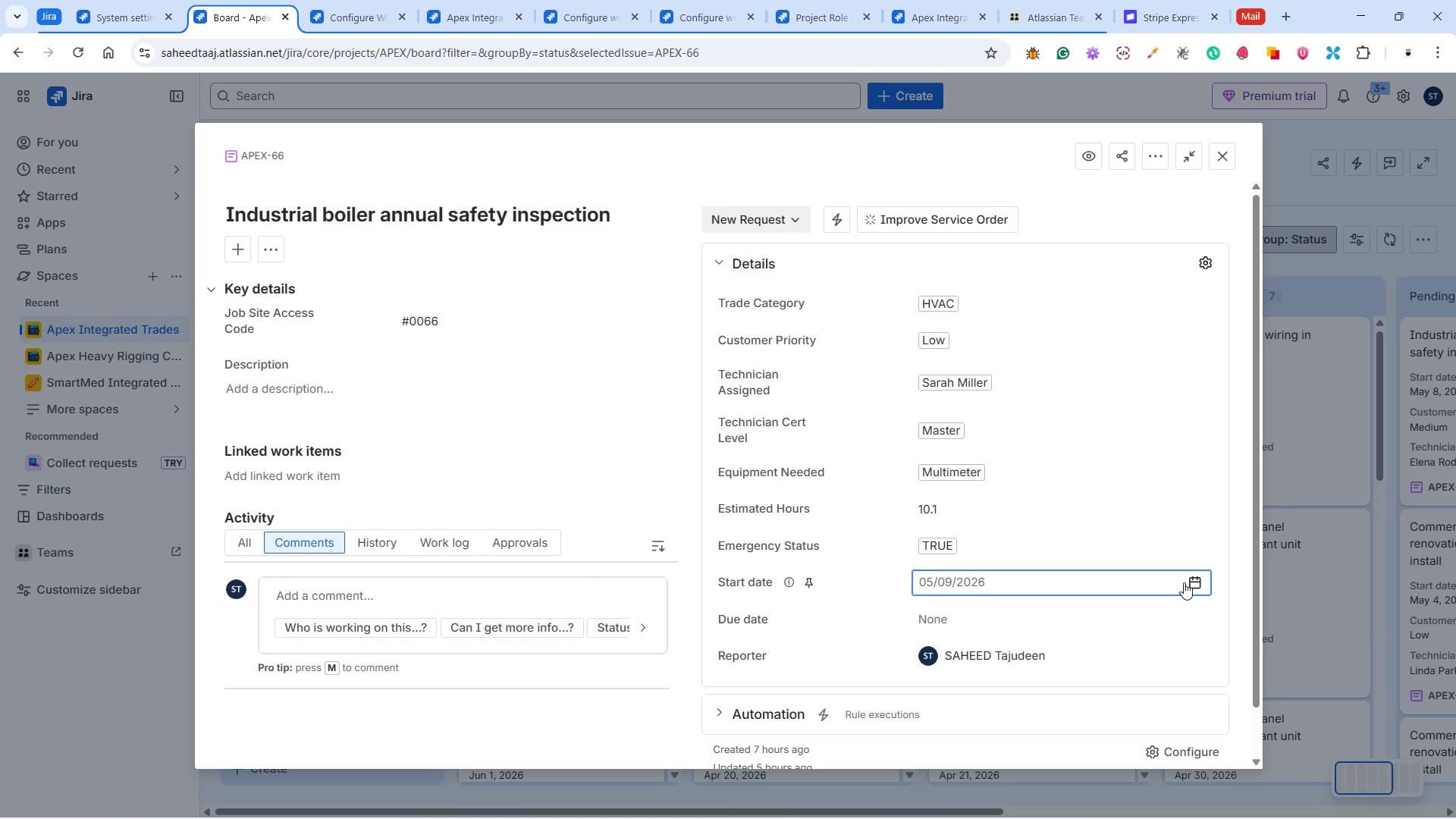 
left_click([1188, 580])
 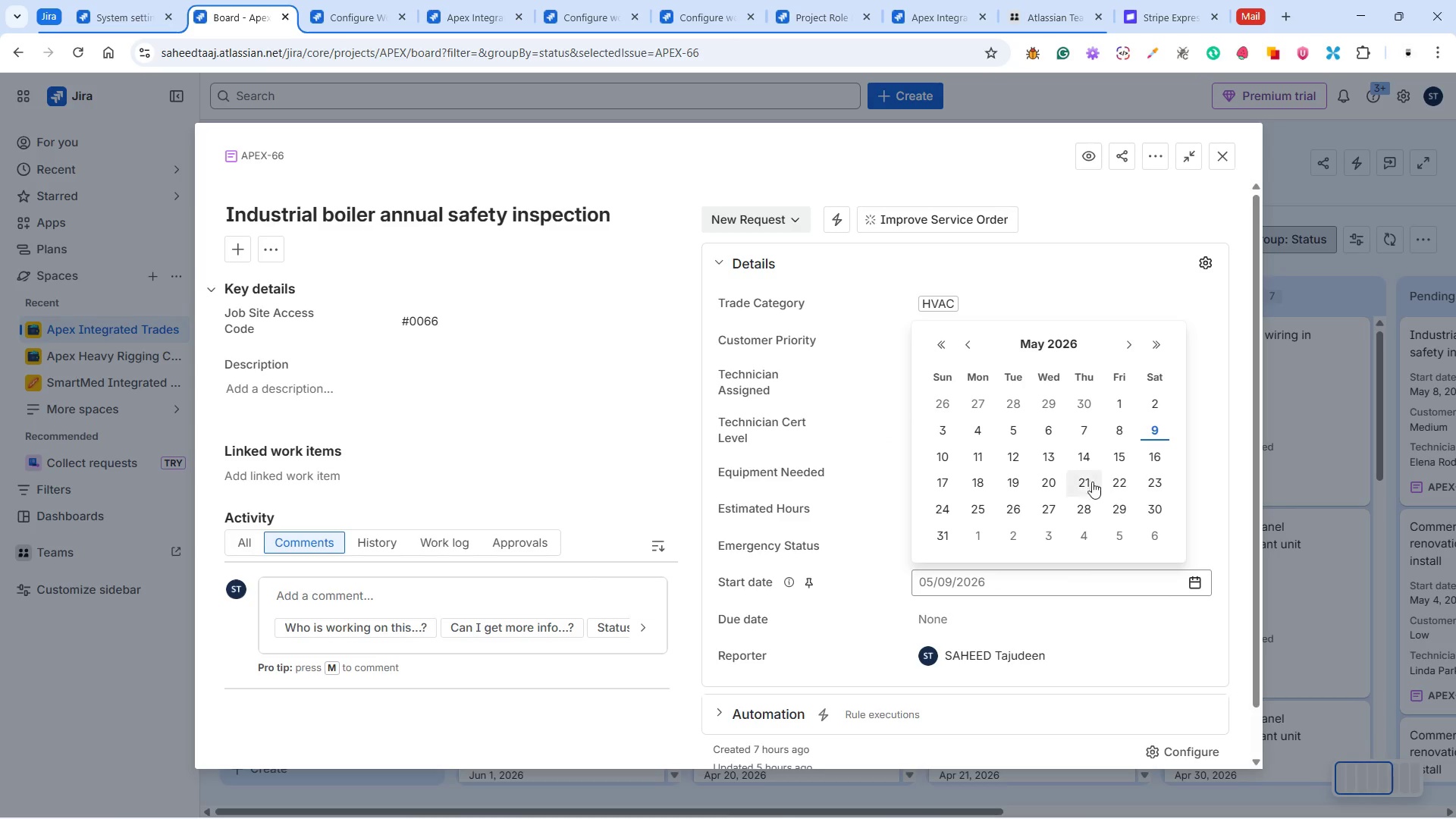 
left_click([1021, 430])
 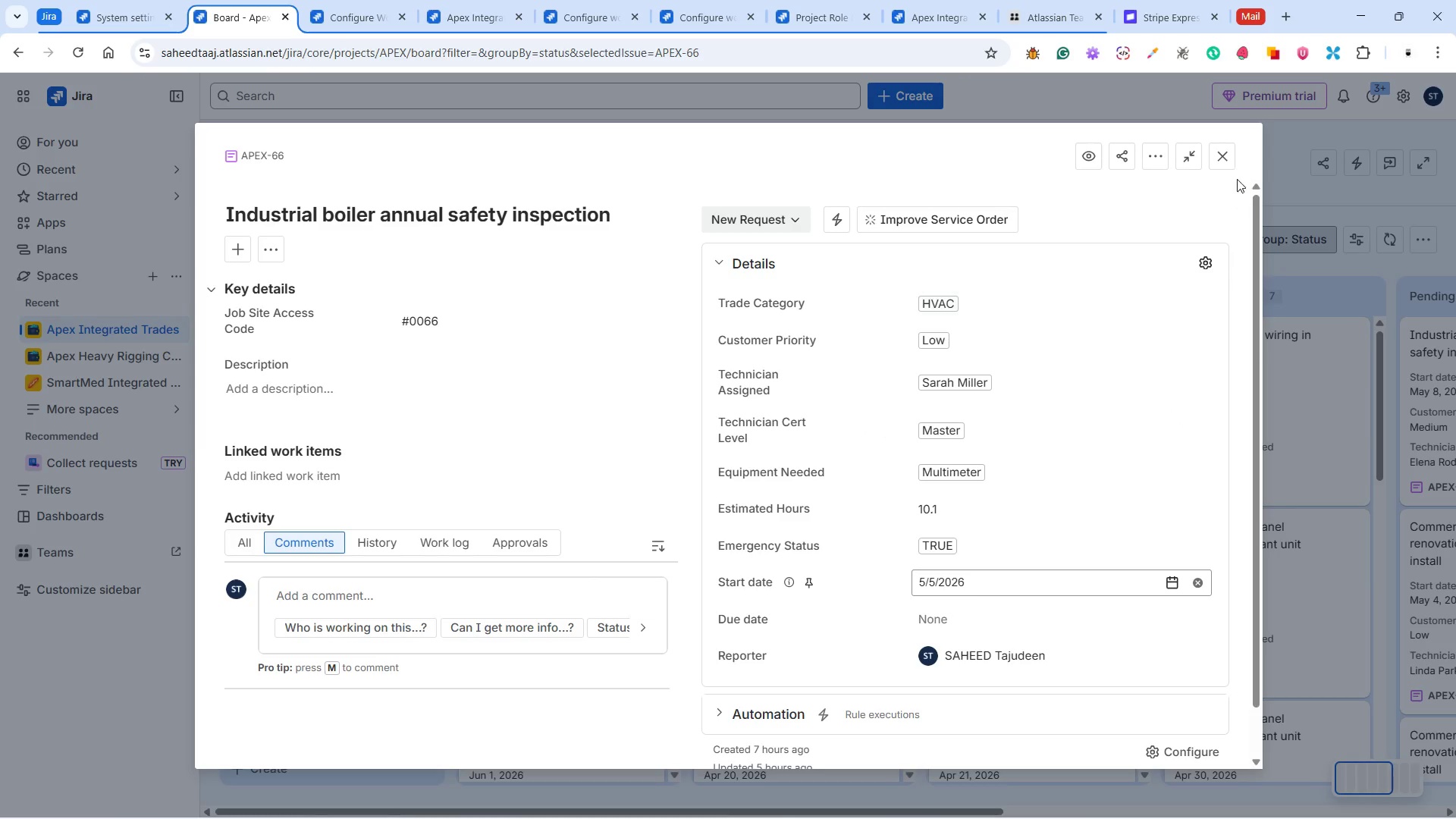 
left_click([1225, 155])
 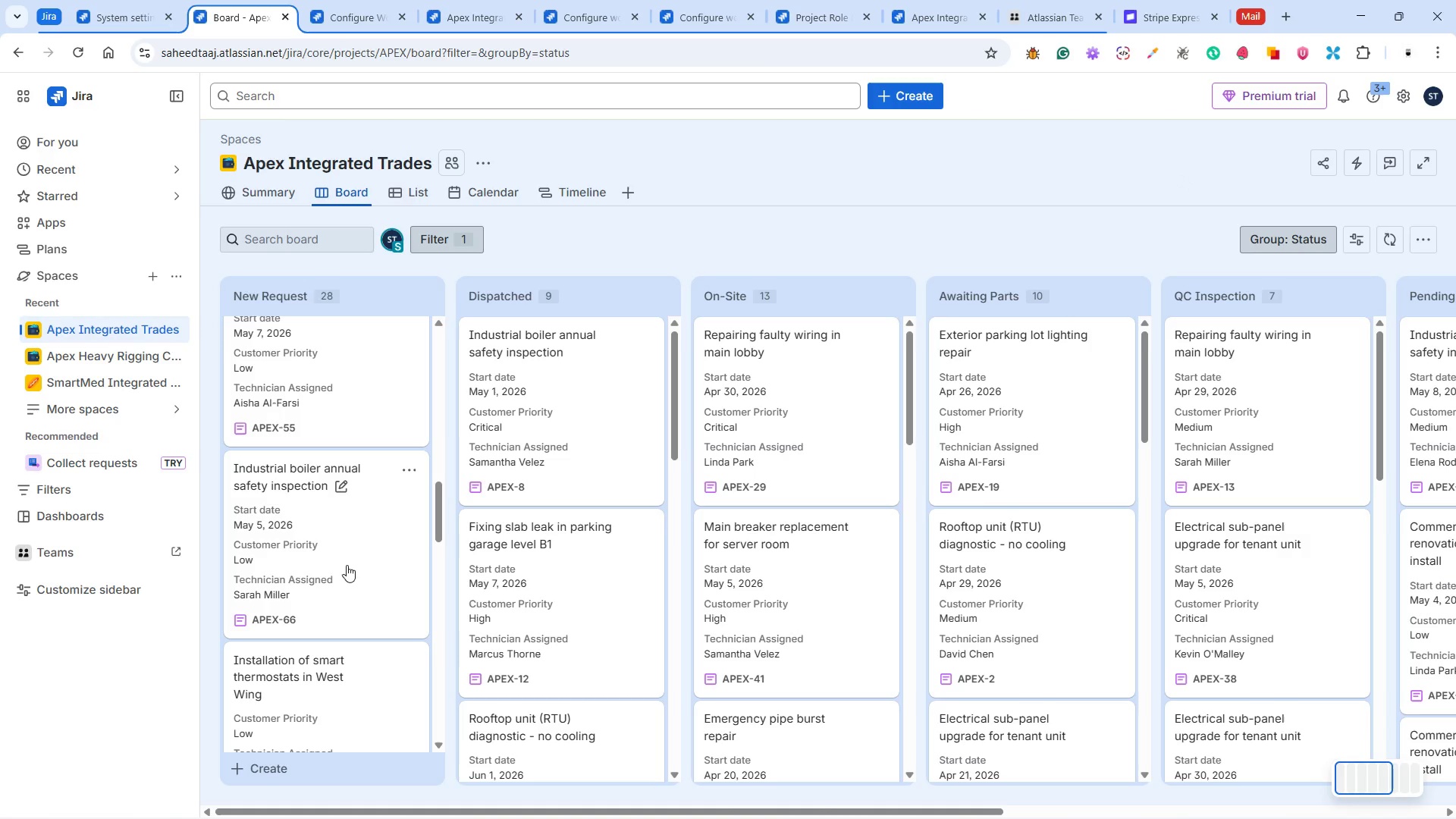 
scroll: coordinate [347, 562], scroll_direction: down, amount: 1.0
 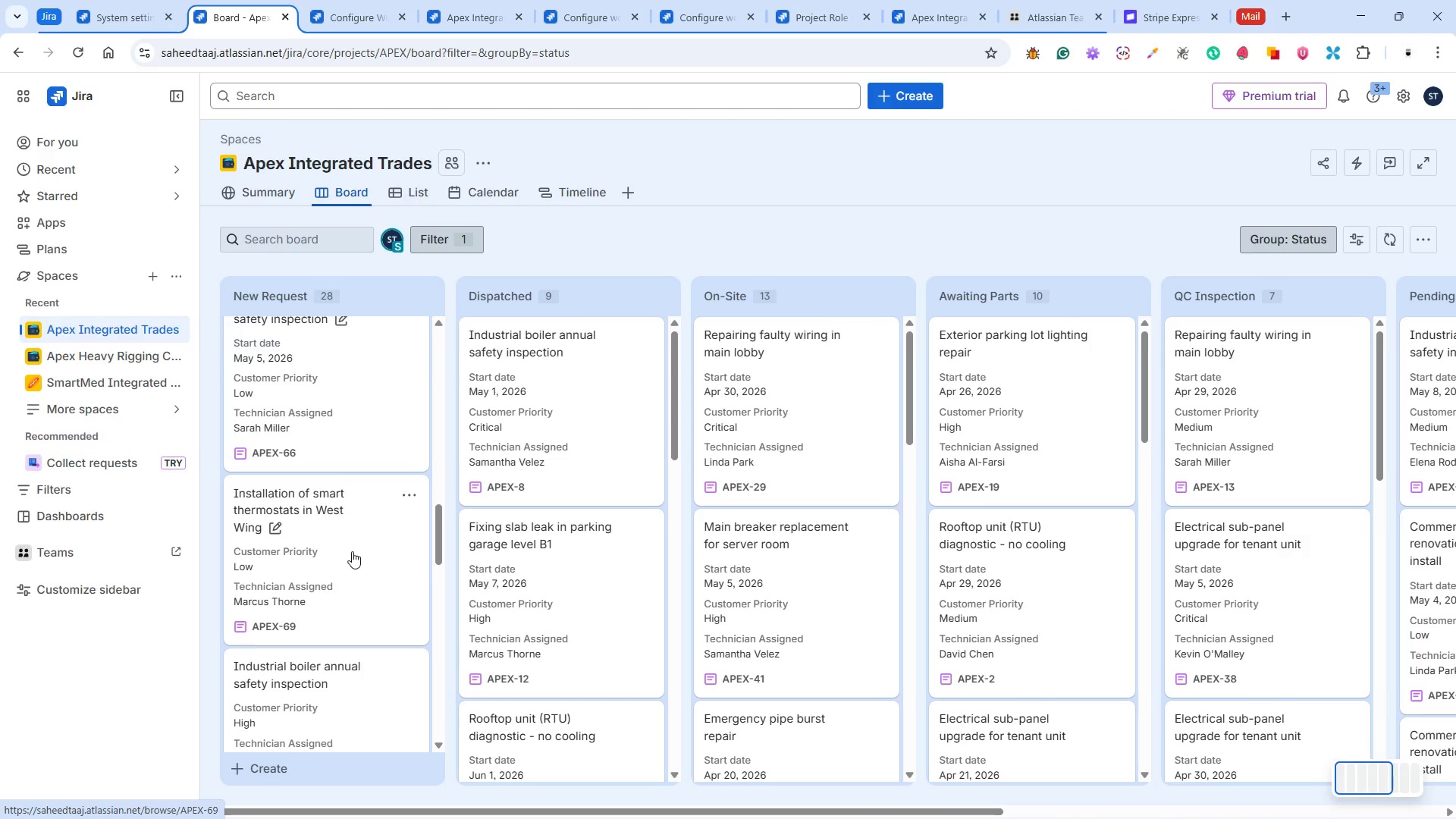 
left_click([352, 551])
 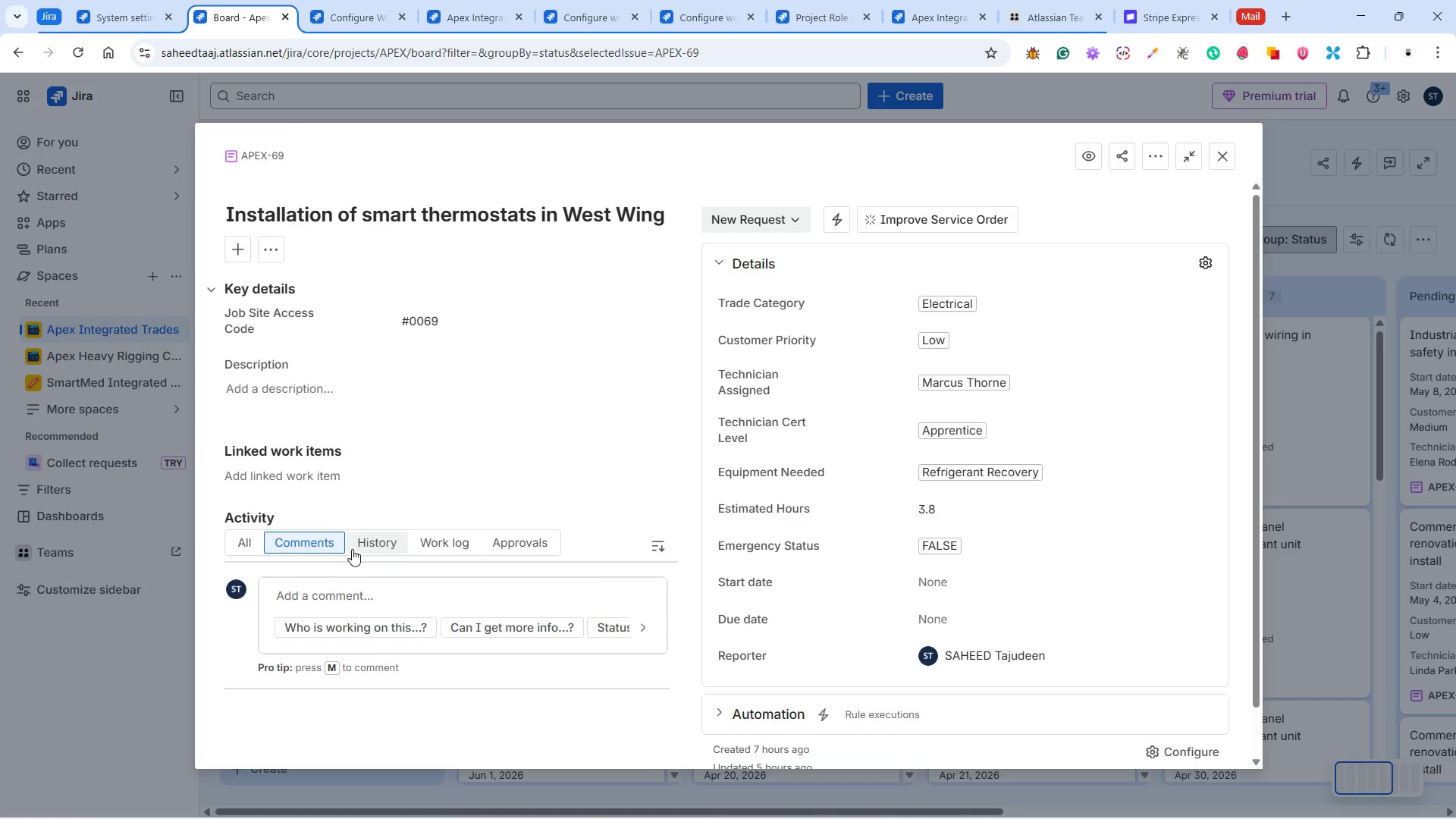 
wait(6.05)
 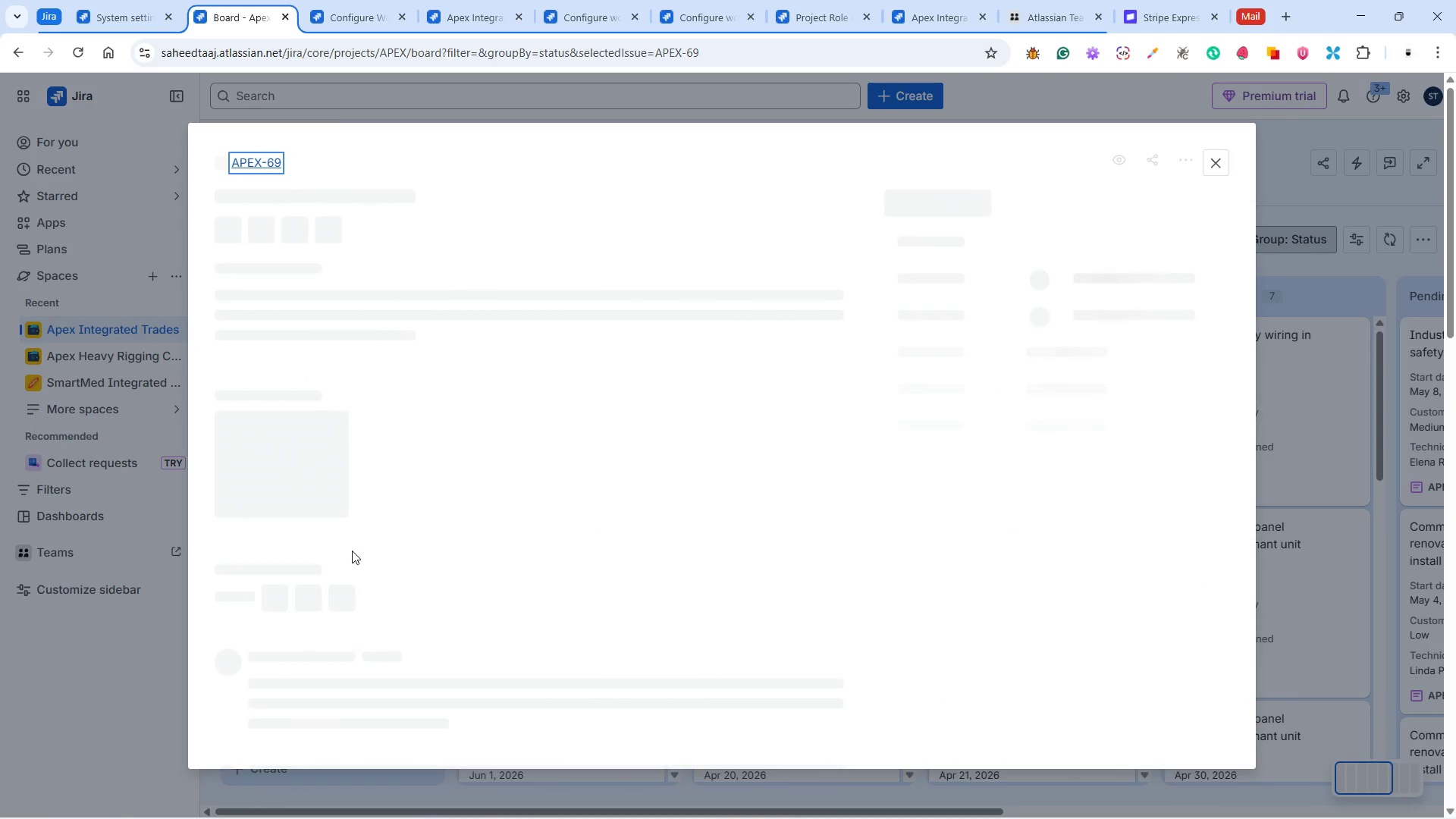 
left_click([777, 215])
 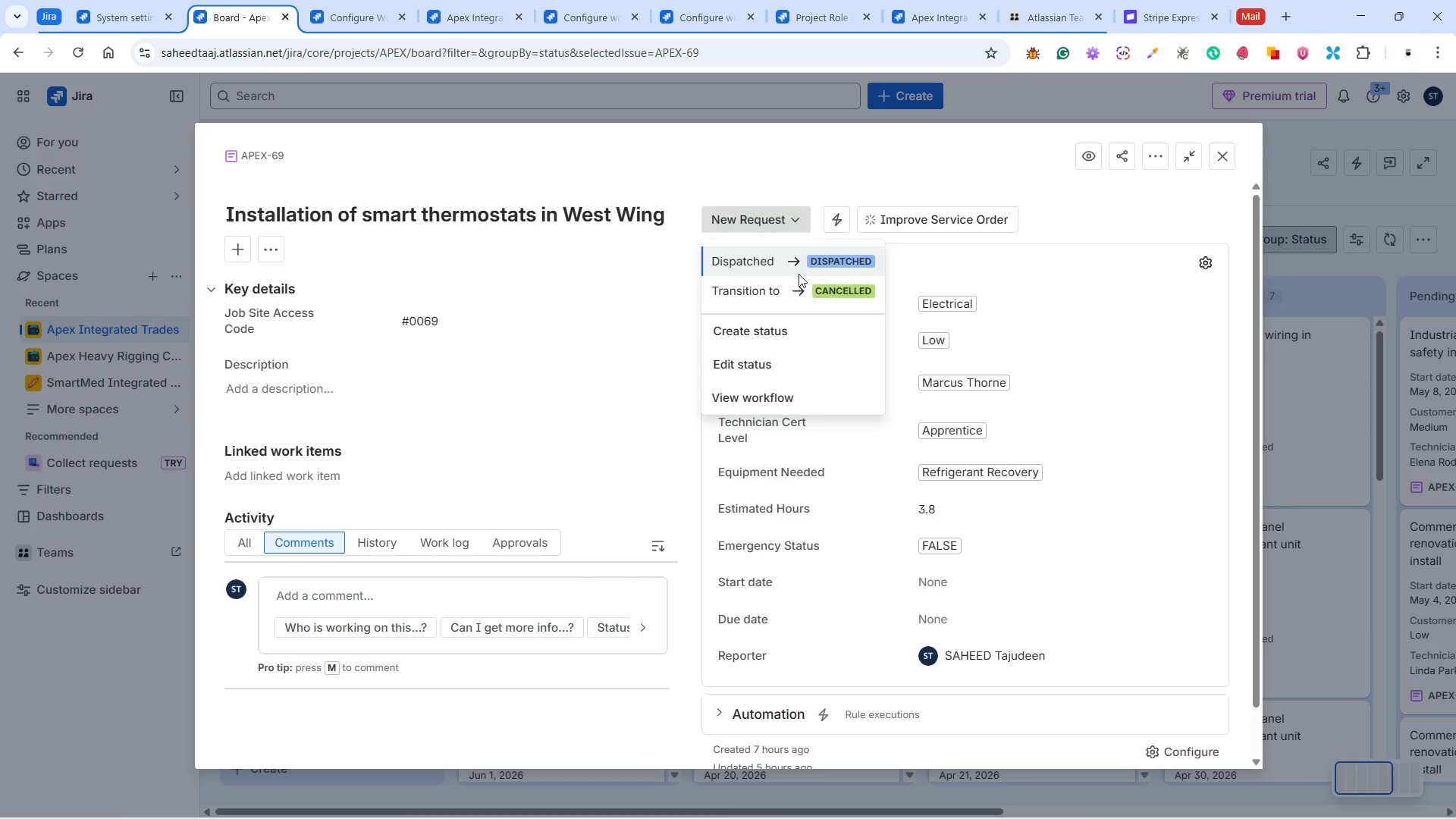 
left_click([792, 258])
 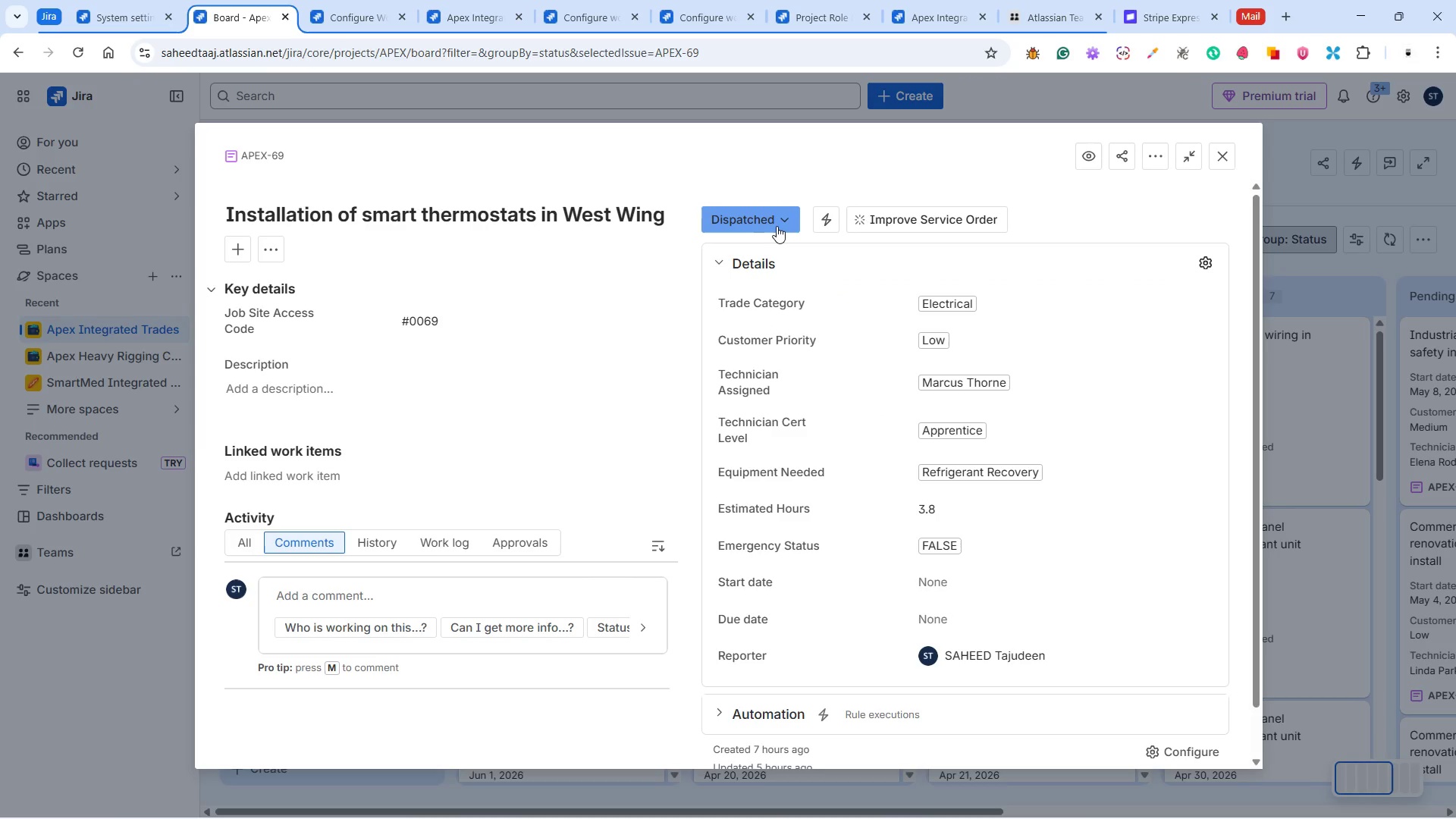 
left_click([777, 223])
 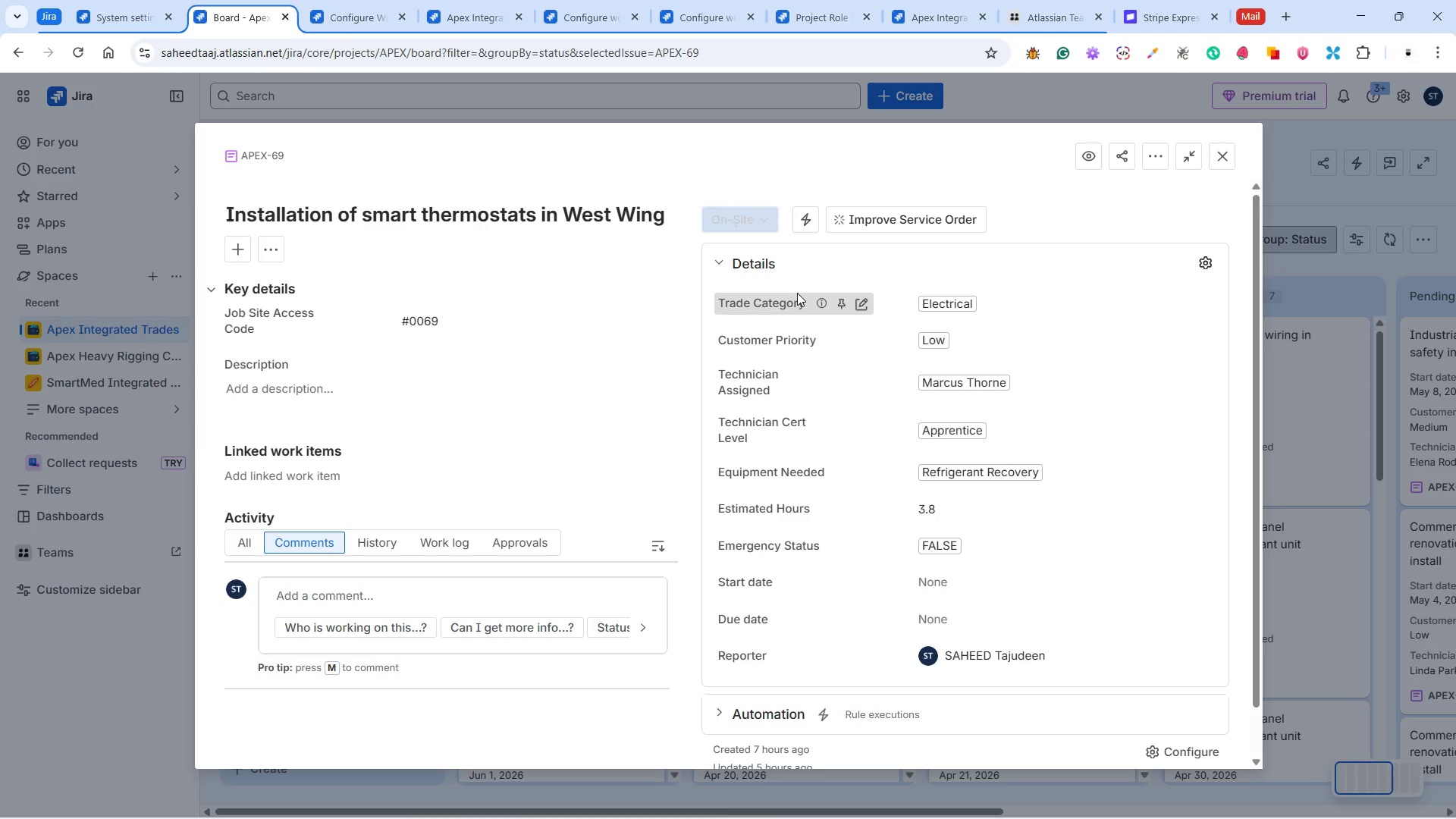 
left_click([762, 225])
 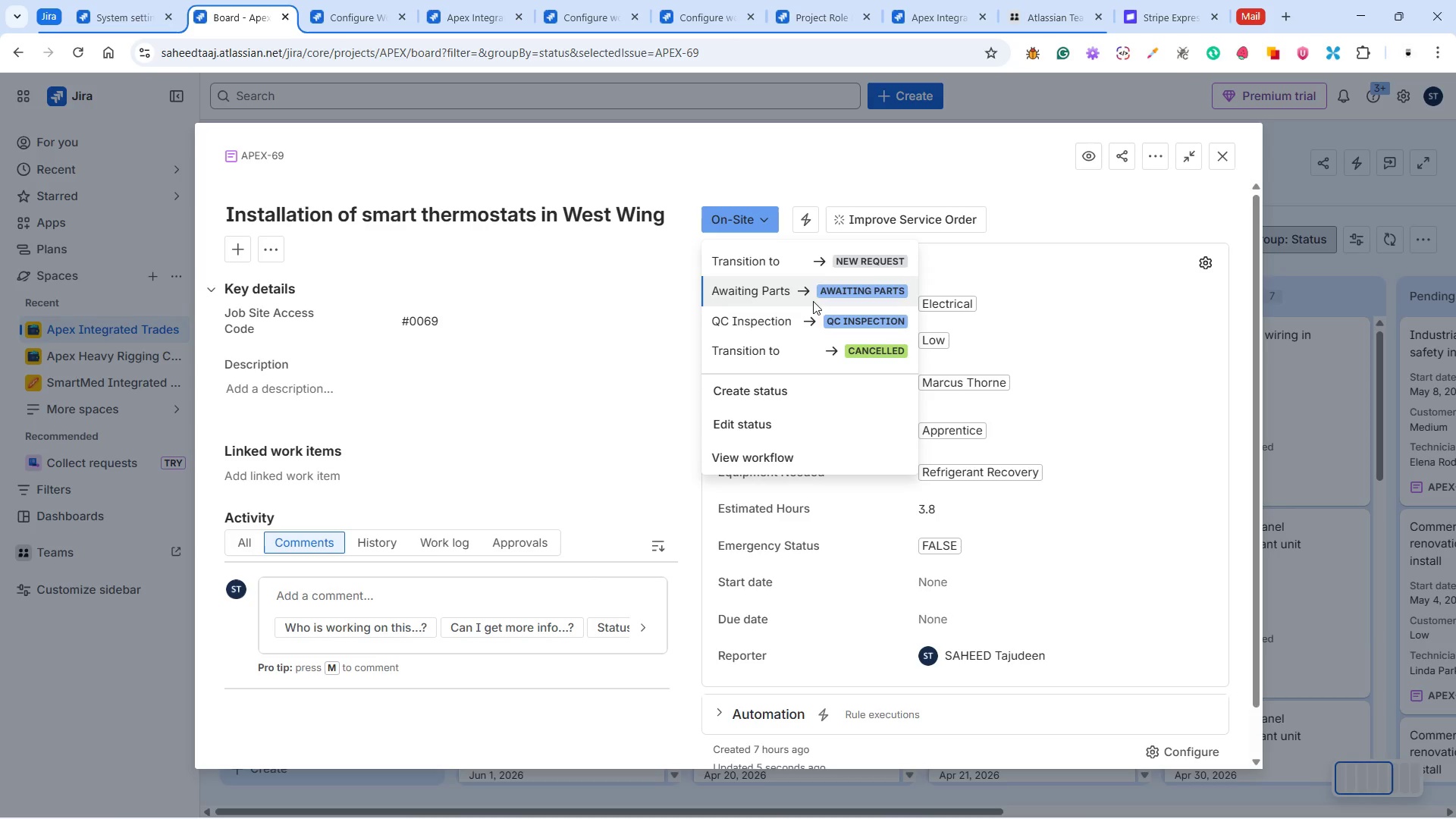 
left_click([807, 317])
 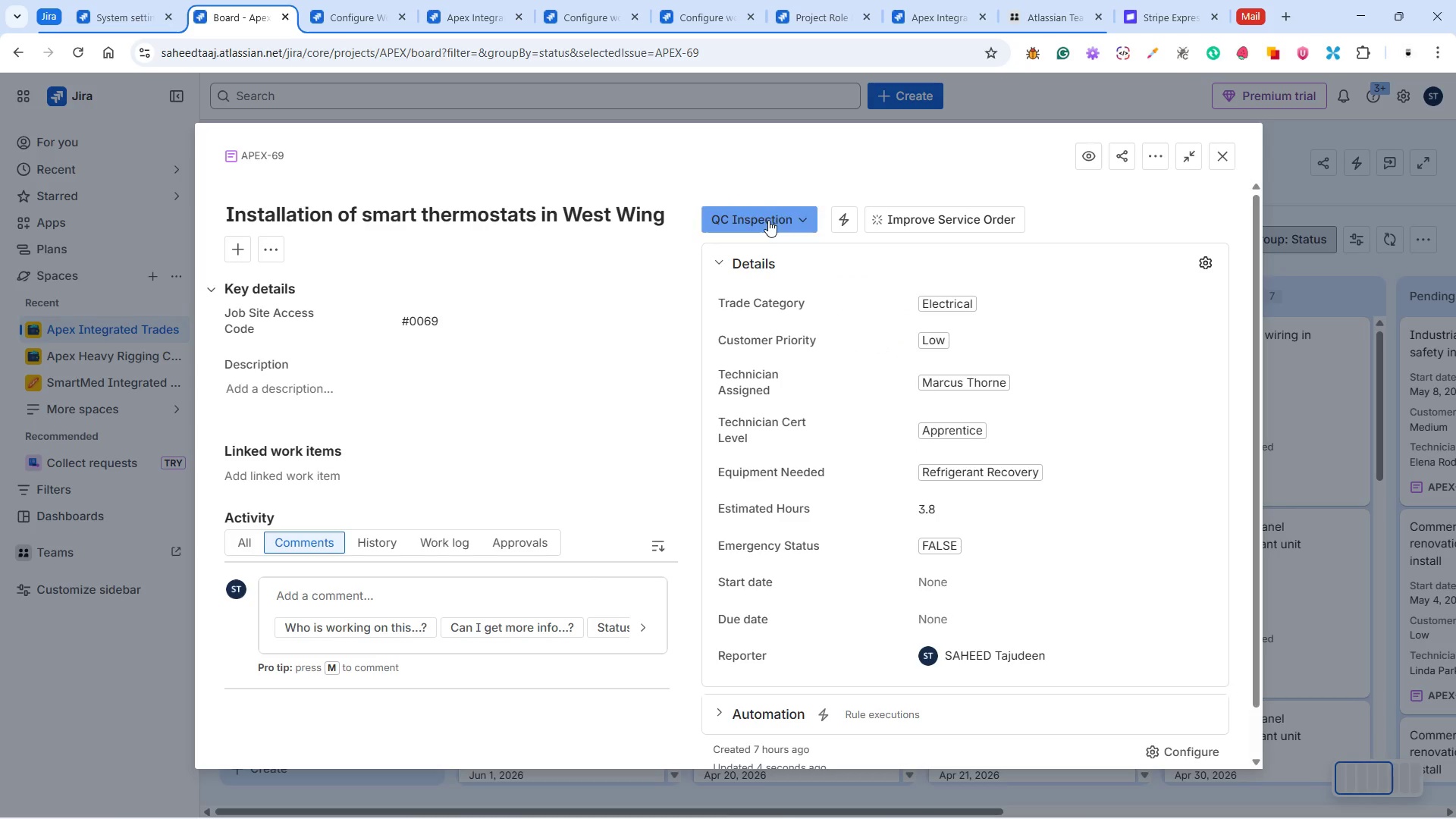 
left_click([768, 220])
 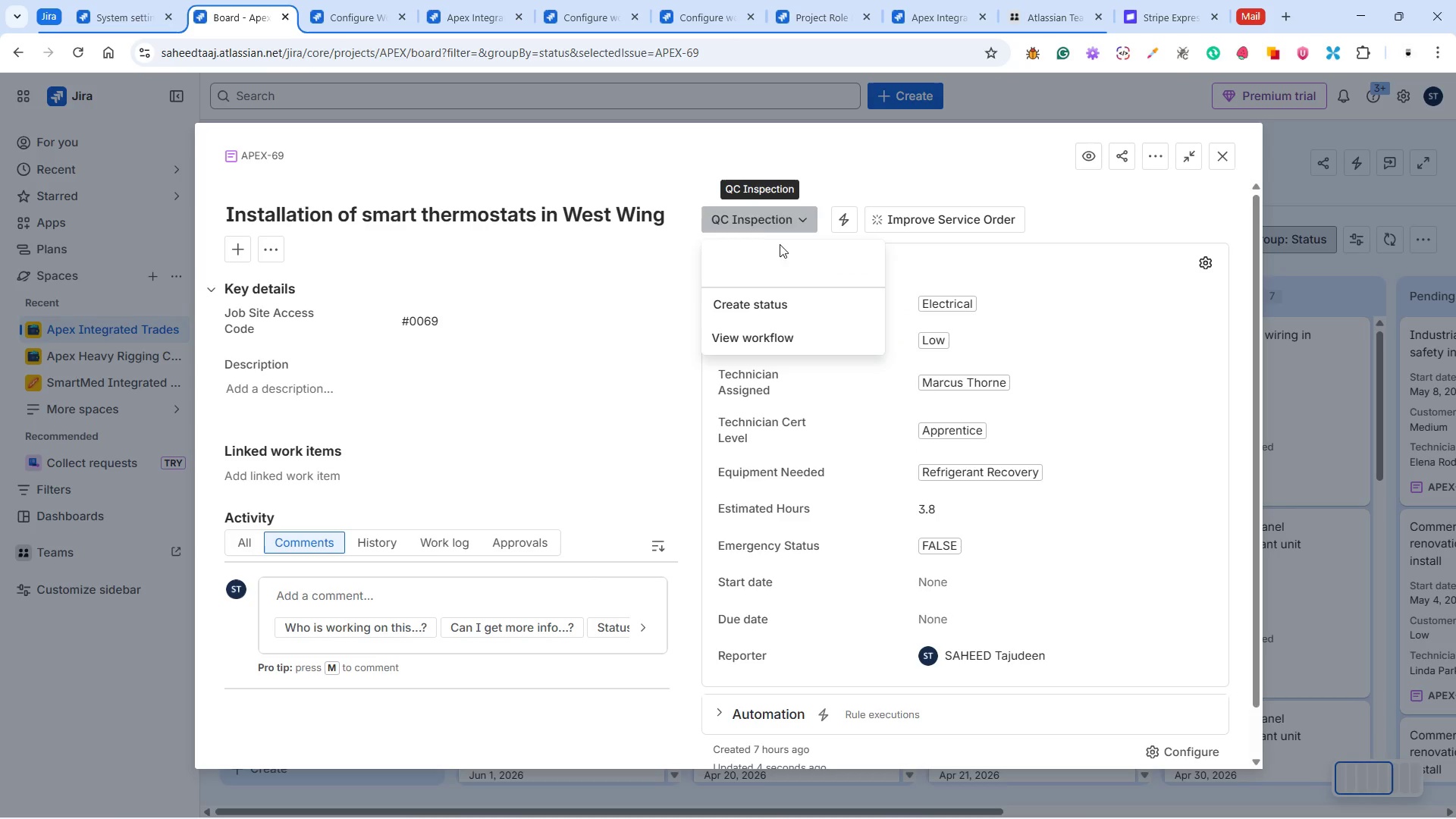 
mouse_move([794, 278])
 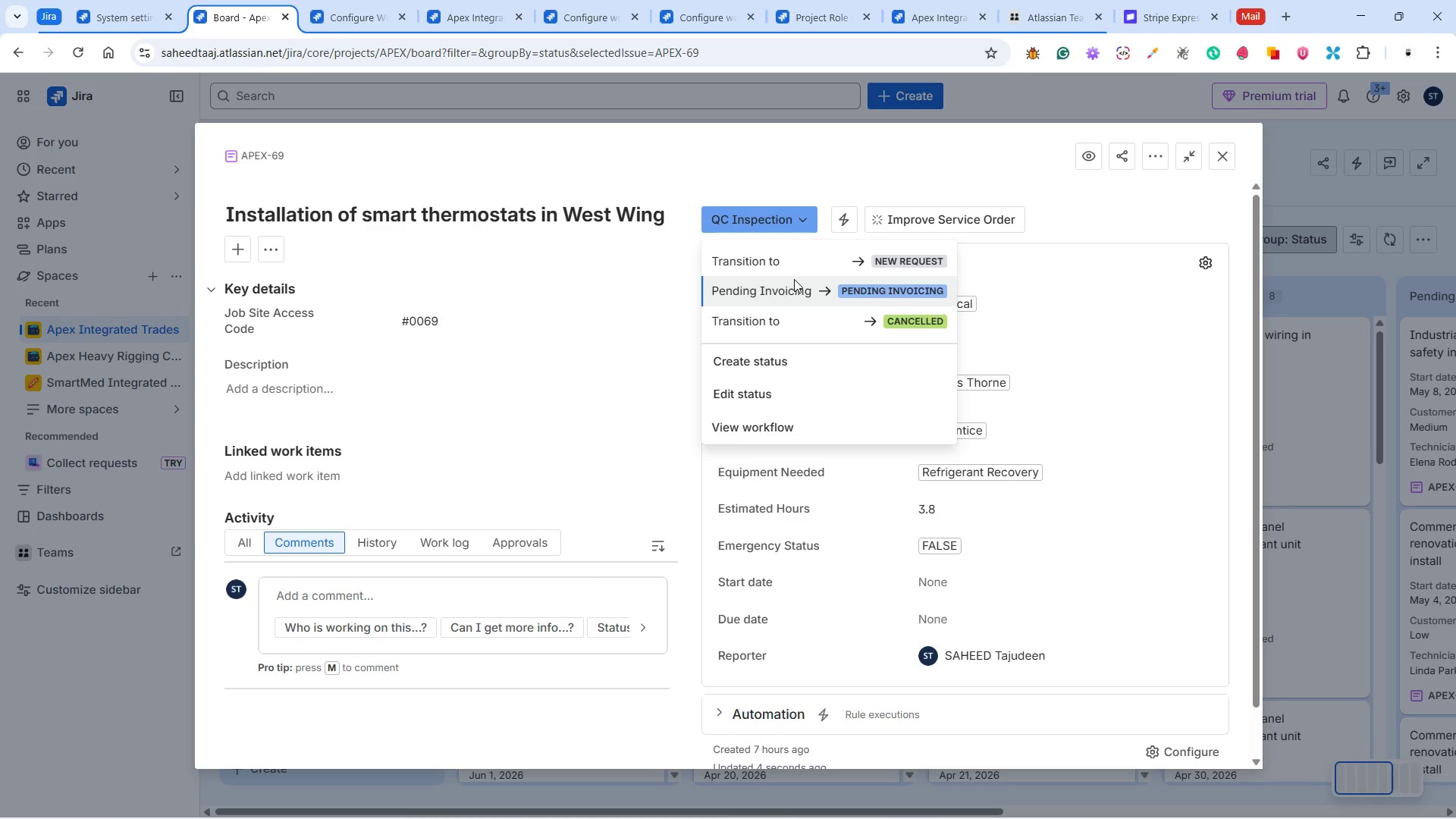 
left_click([791, 292])
 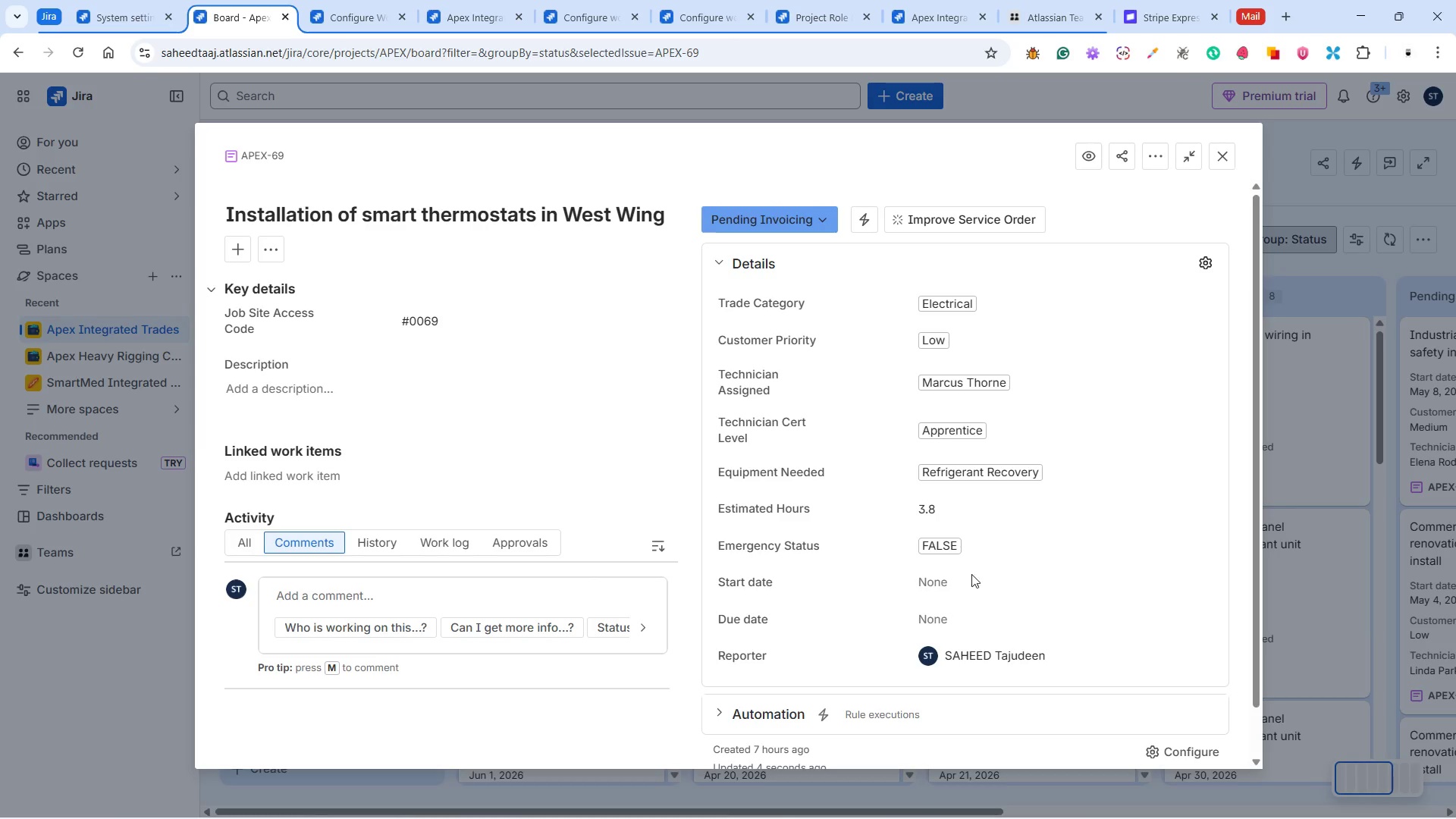 
left_click([972, 580])
 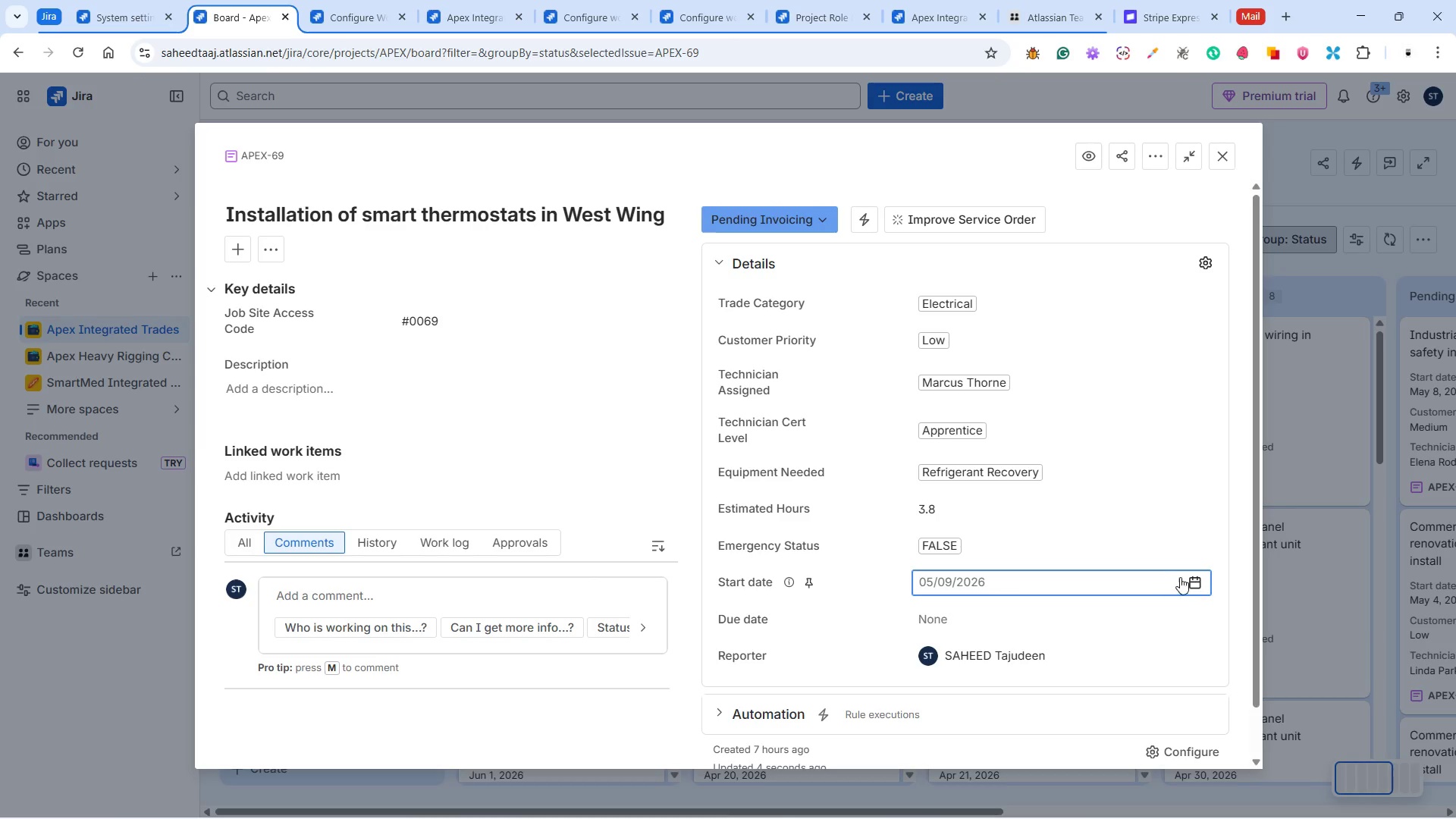 
left_click([1195, 577])
 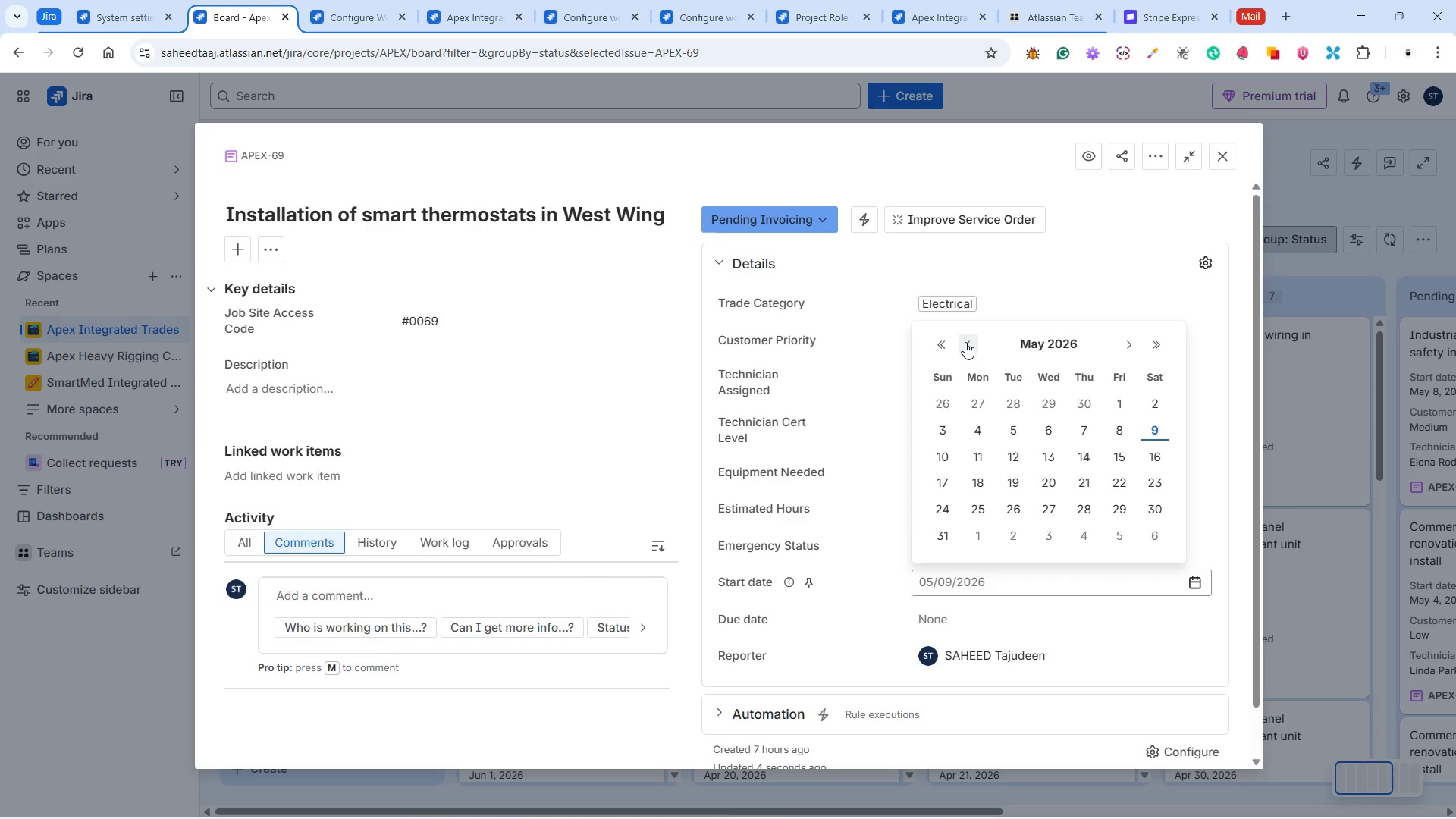 
left_click([965, 342])
 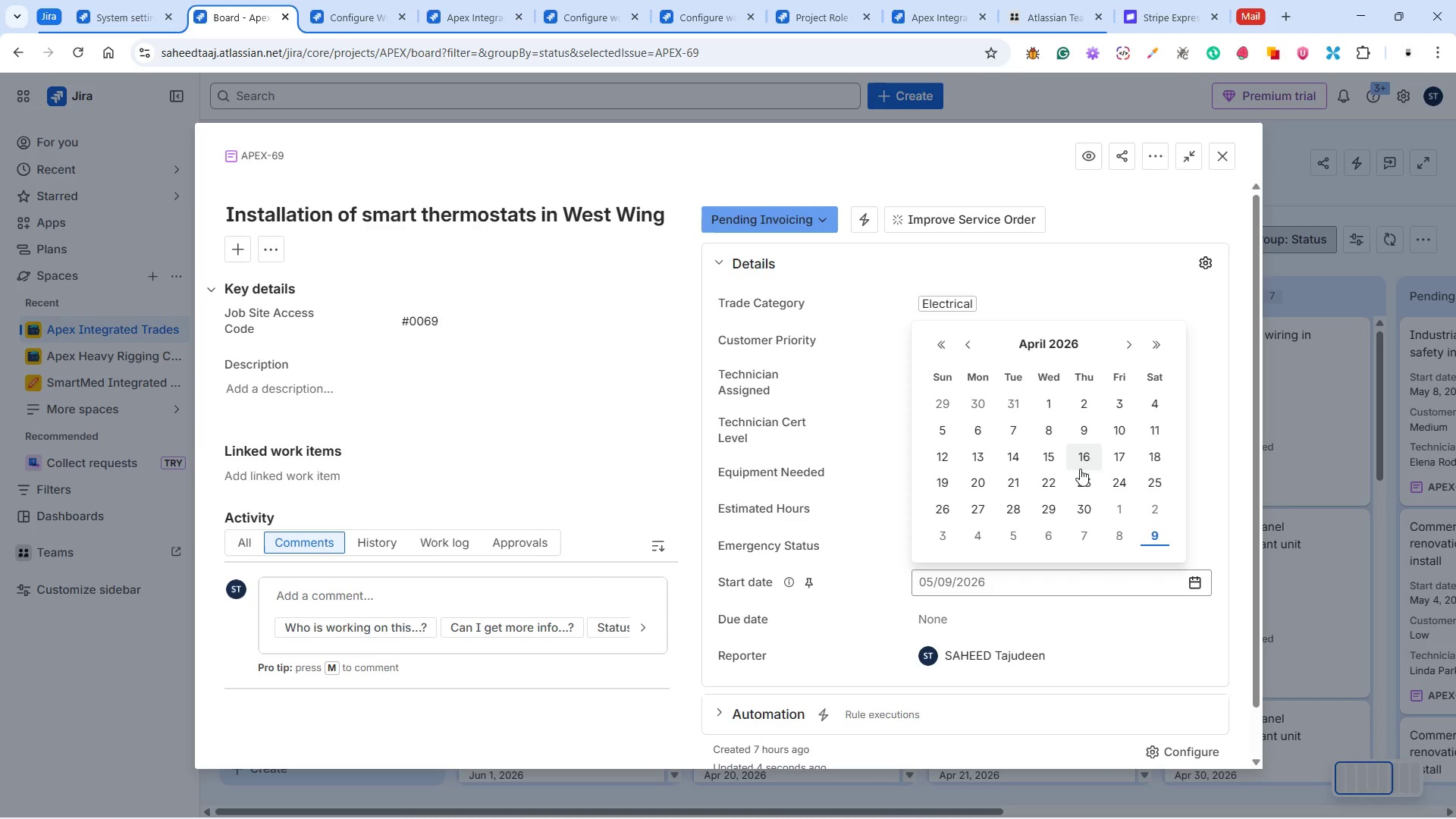 
left_click([1084, 427])
 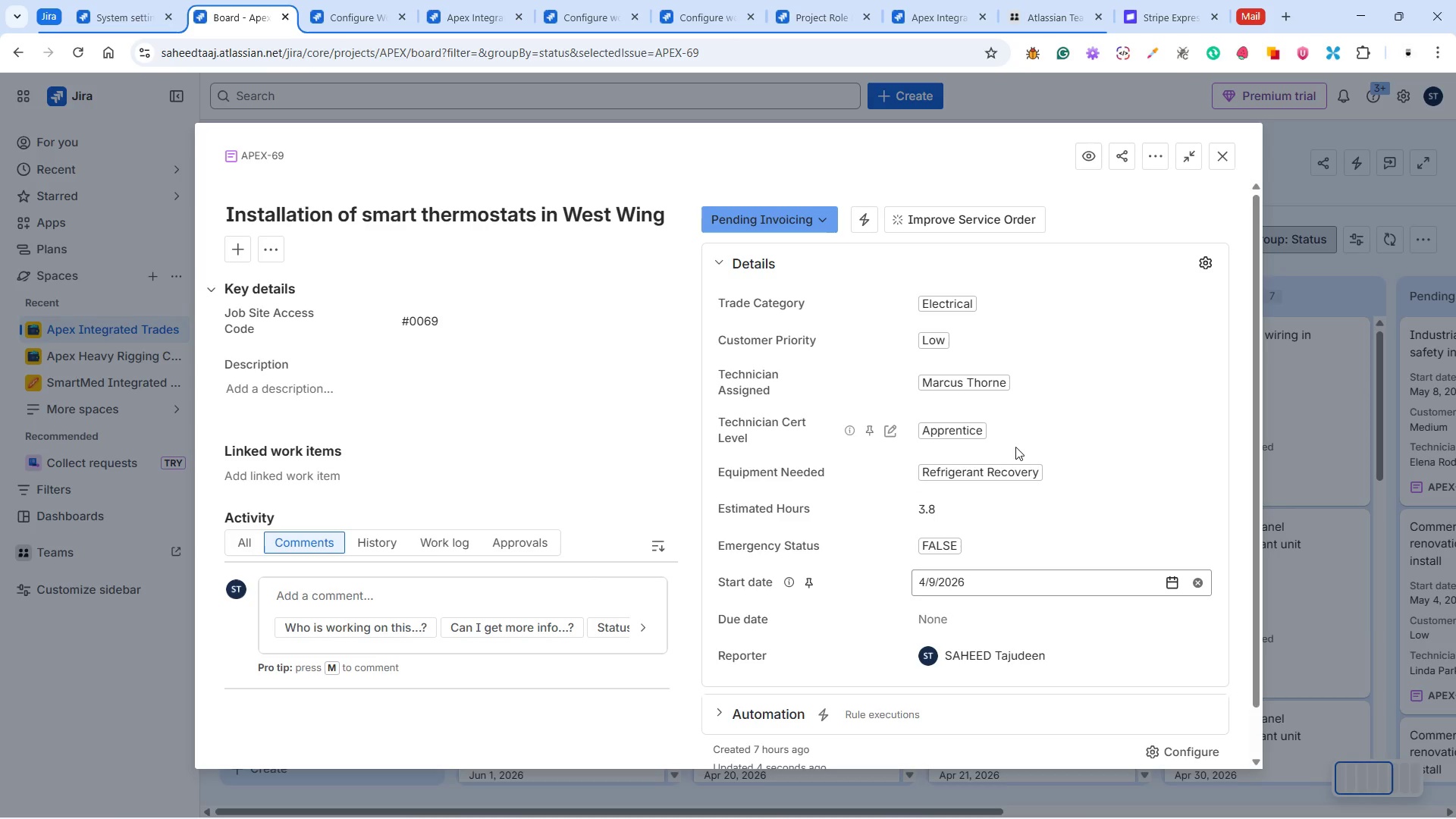 
wait(8.14)
 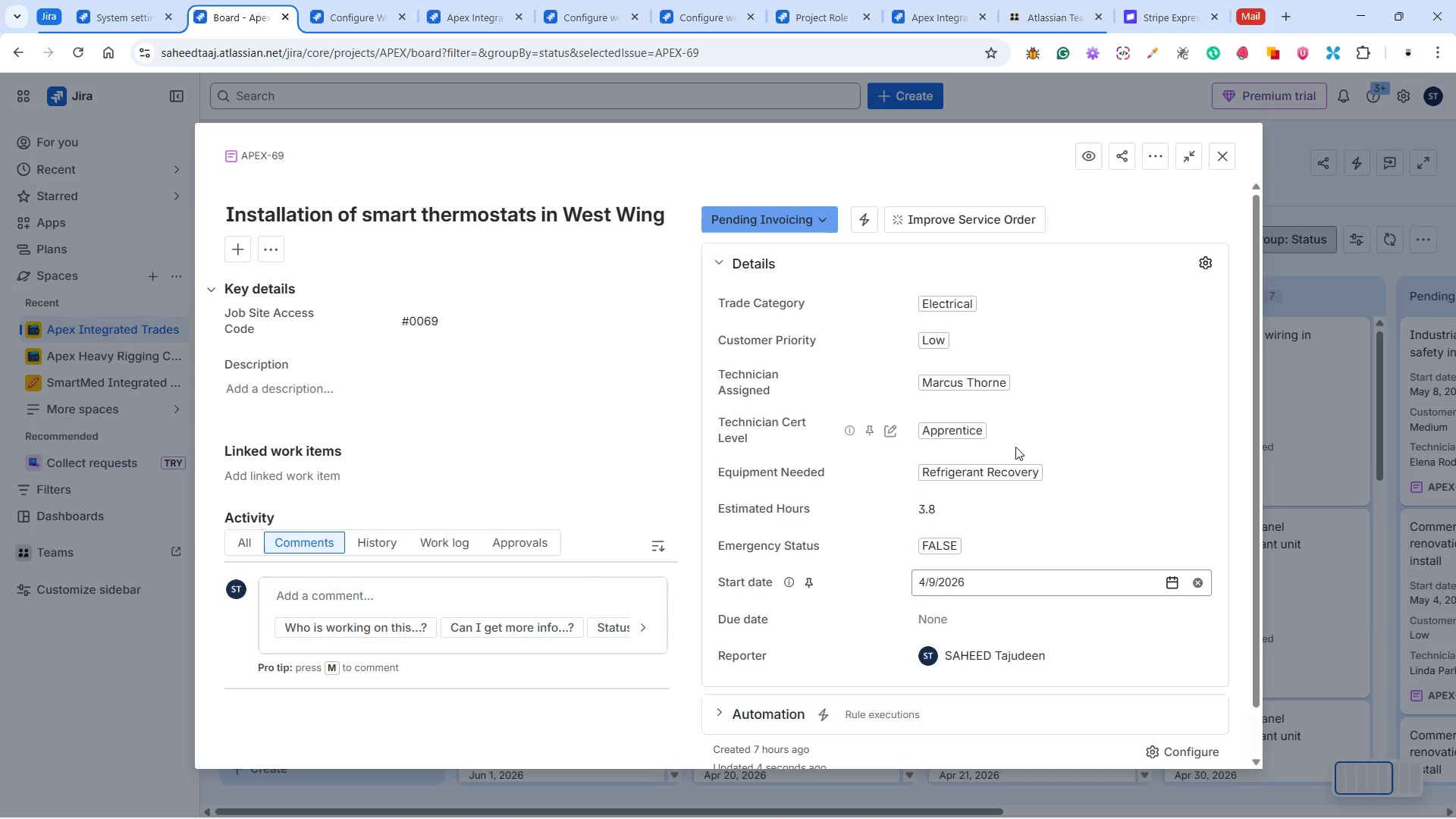 
left_click([1220, 157])
 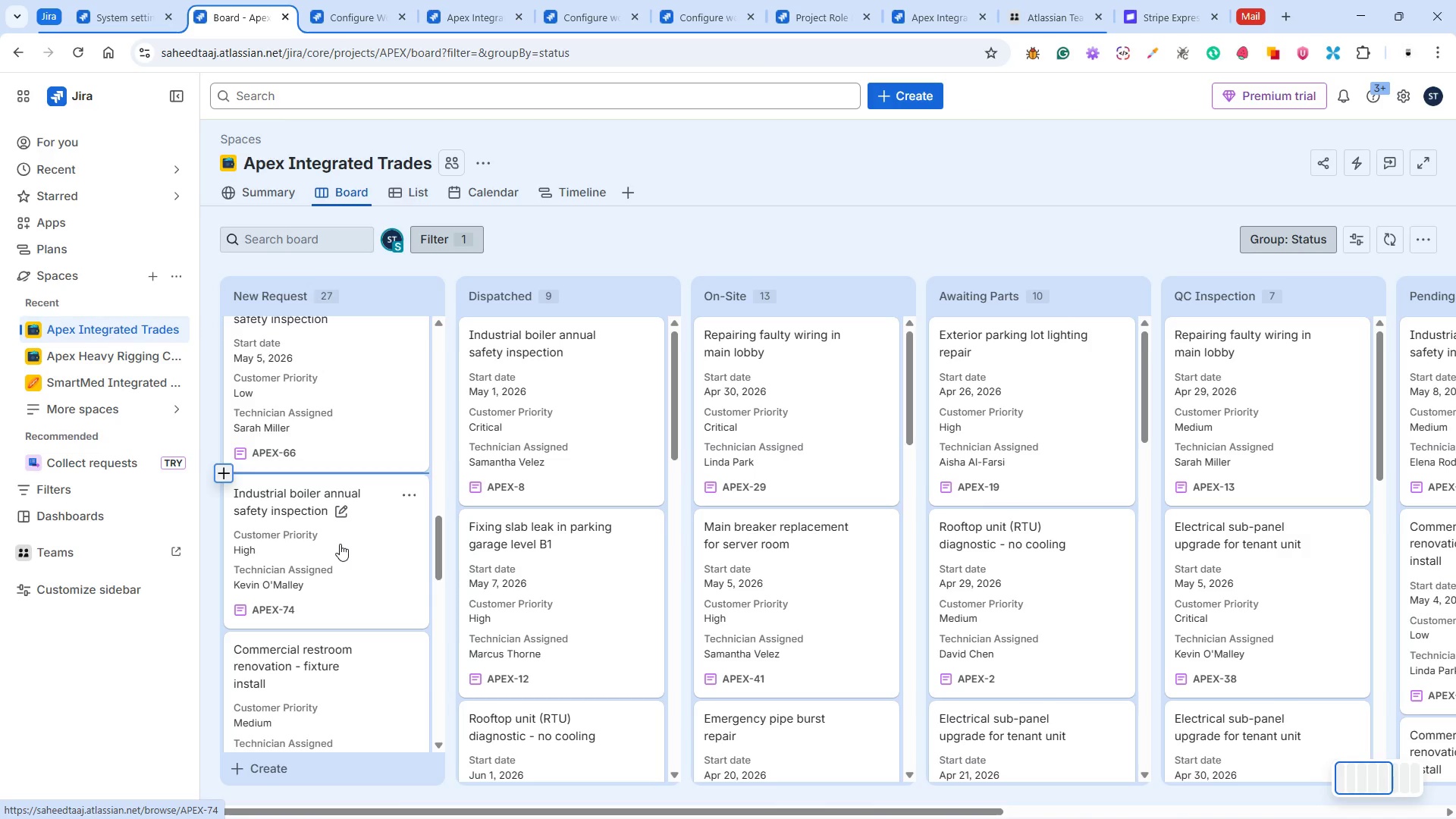 
wait(17.86)
 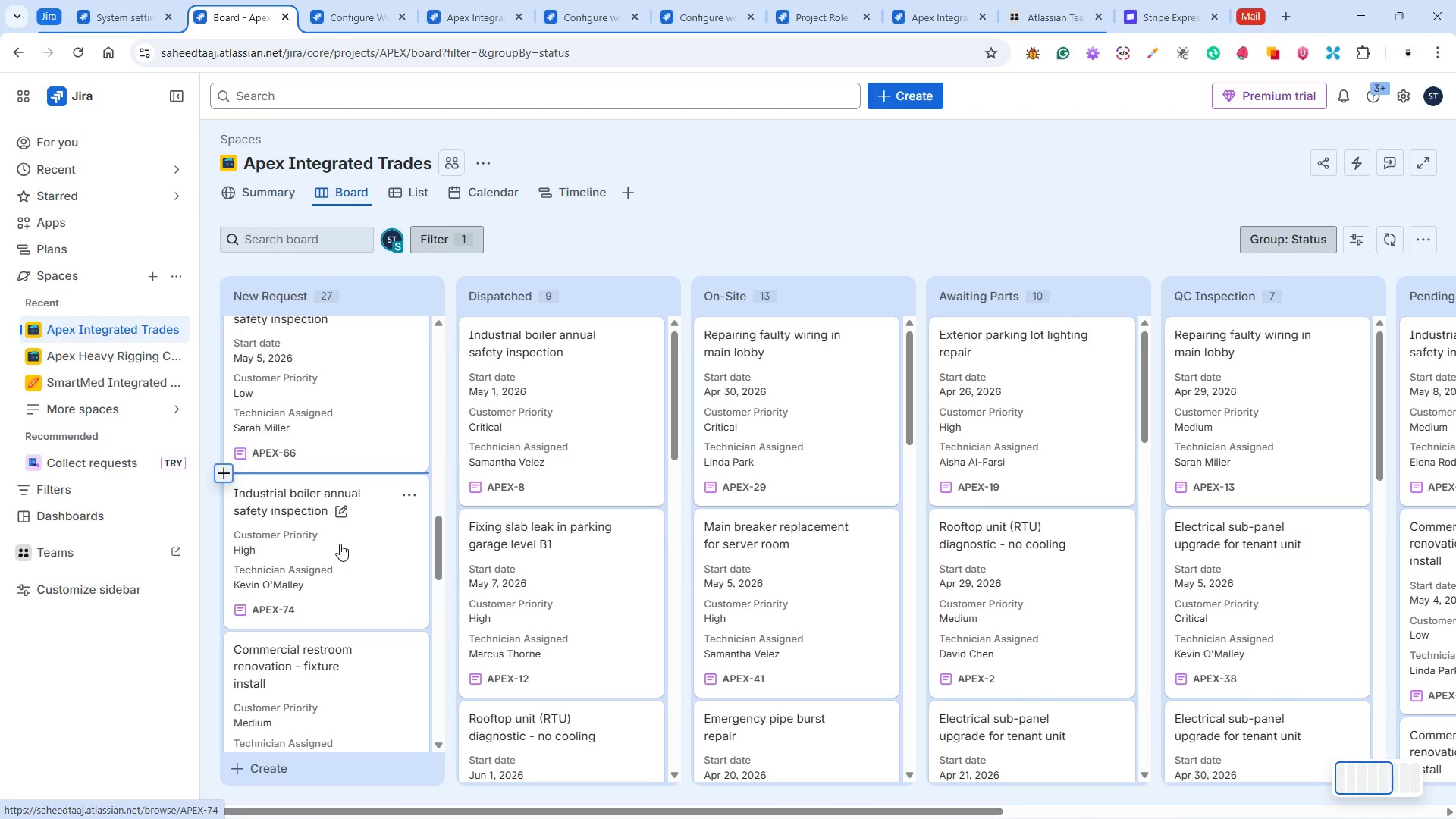 
left_click([361, 554])
 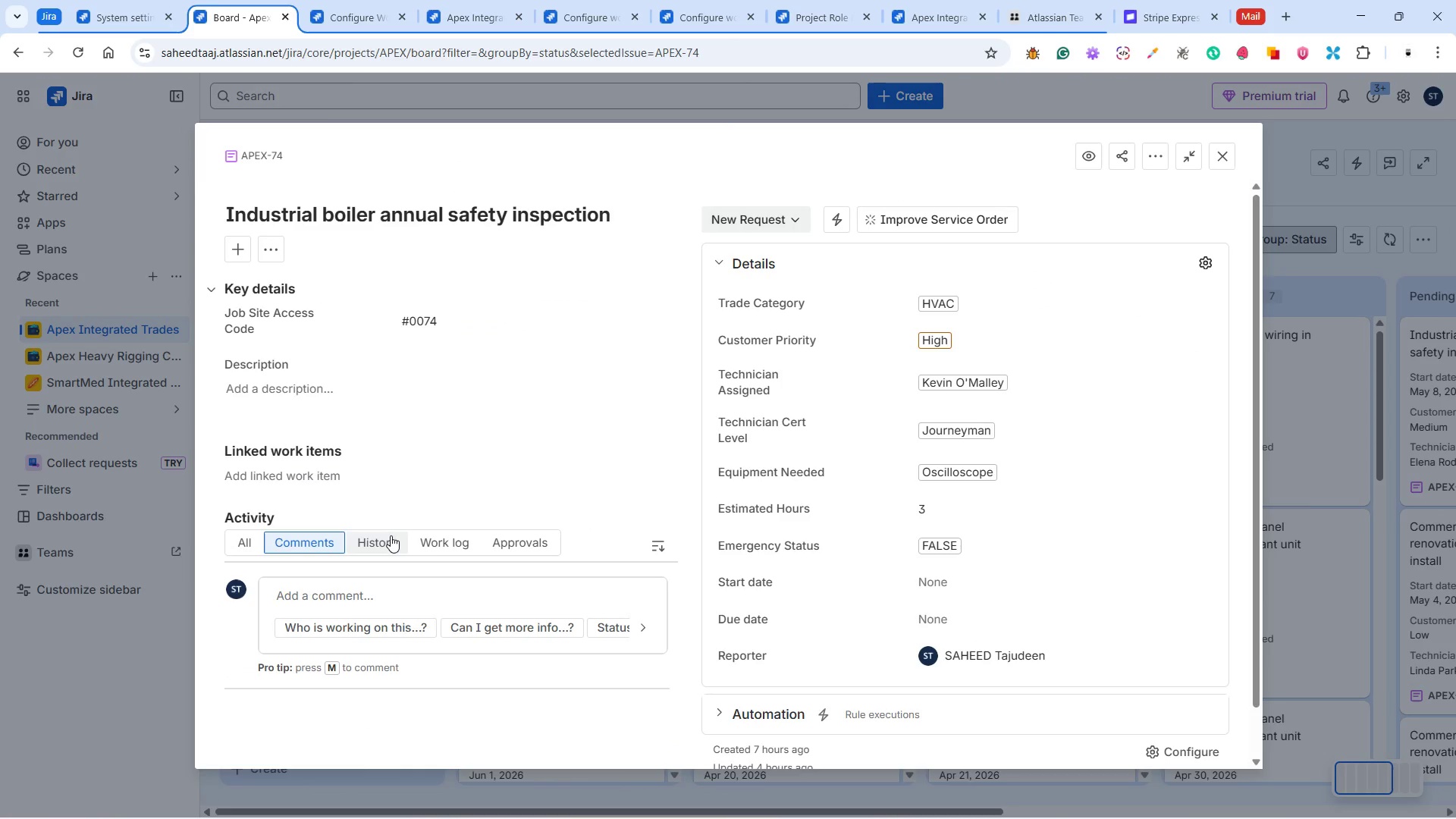 
wait(10.92)
 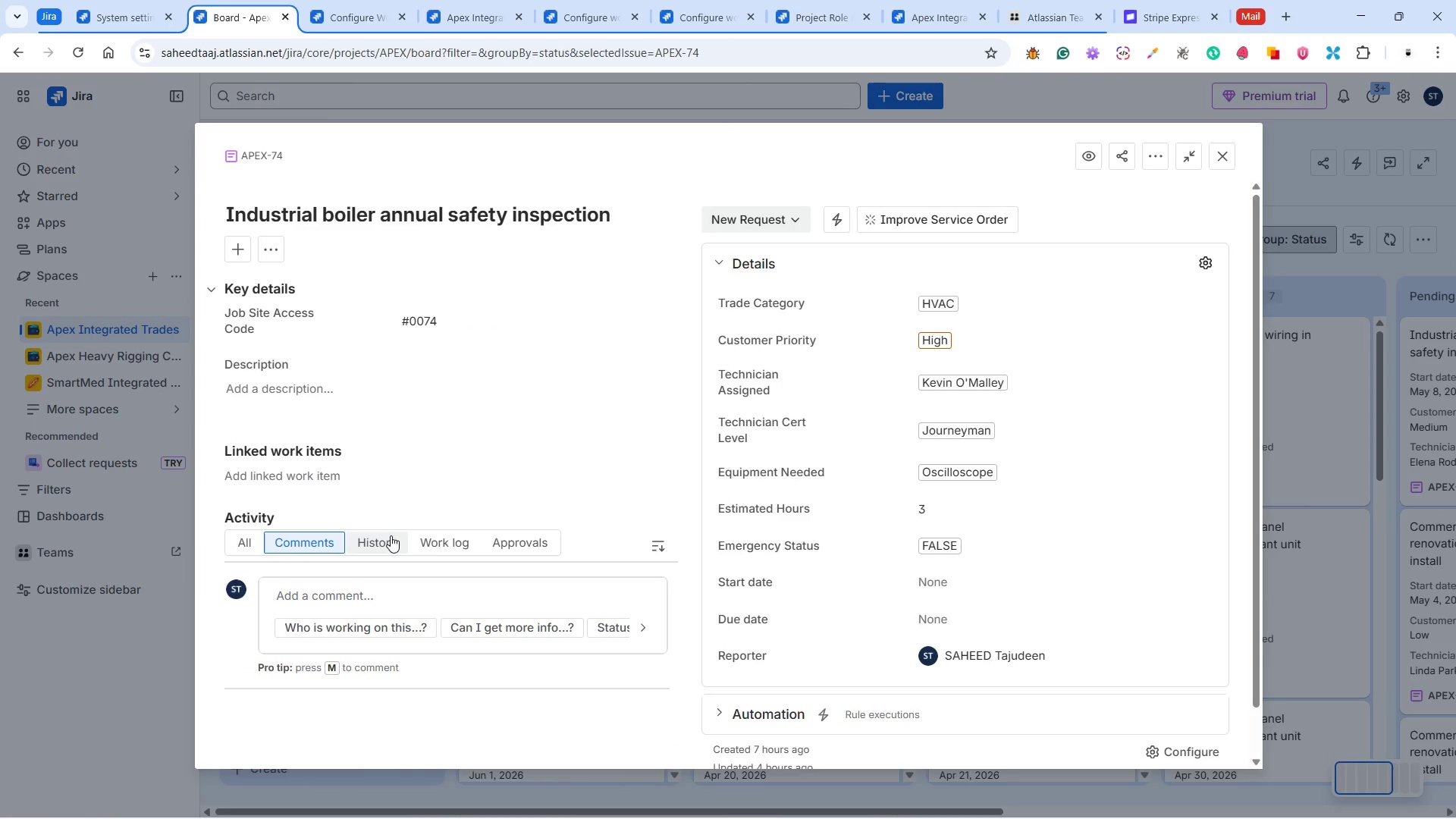 
left_click([763, 219])
 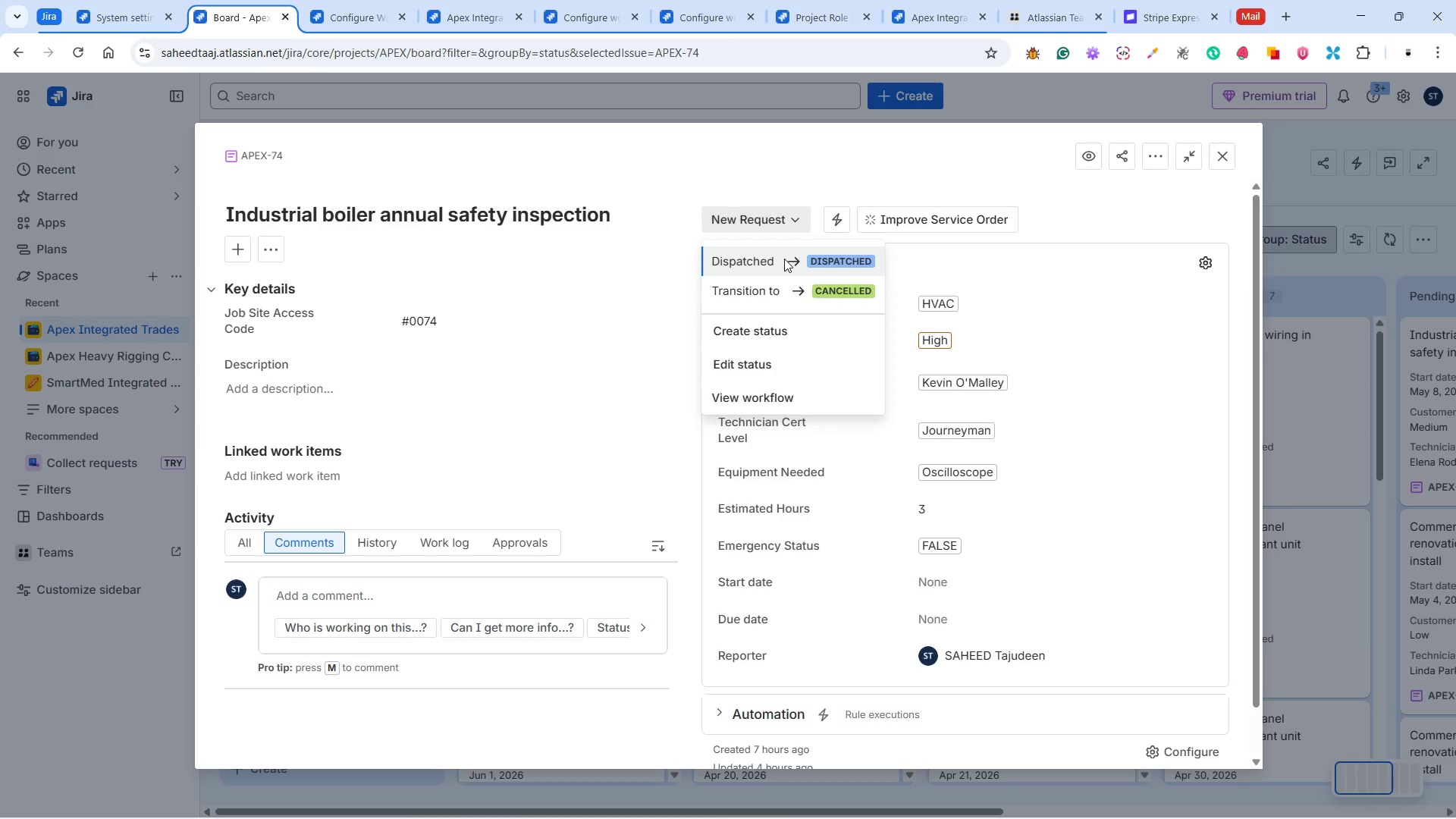 
left_click([784, 259])
 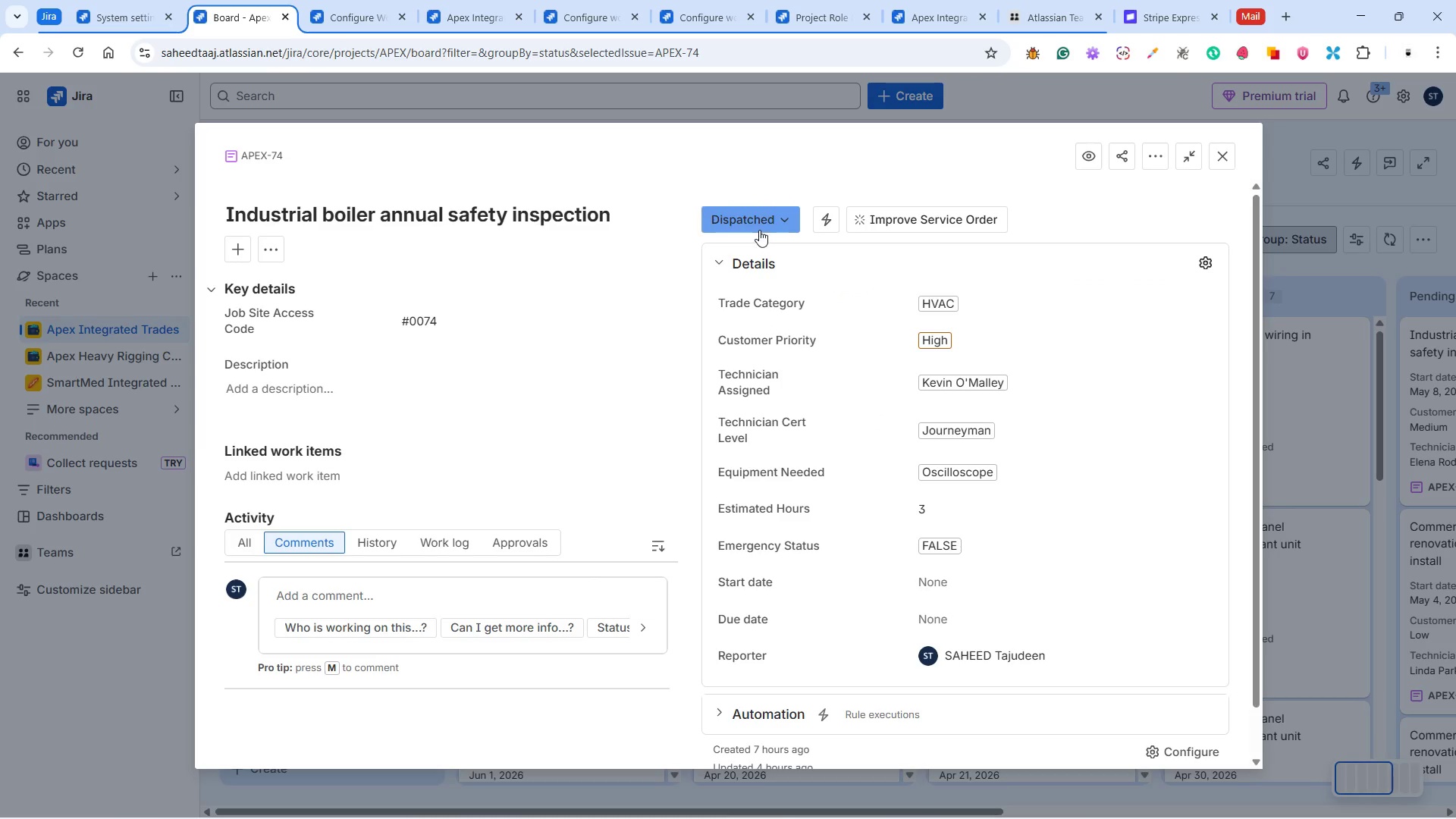 
left_click([761, 214])
 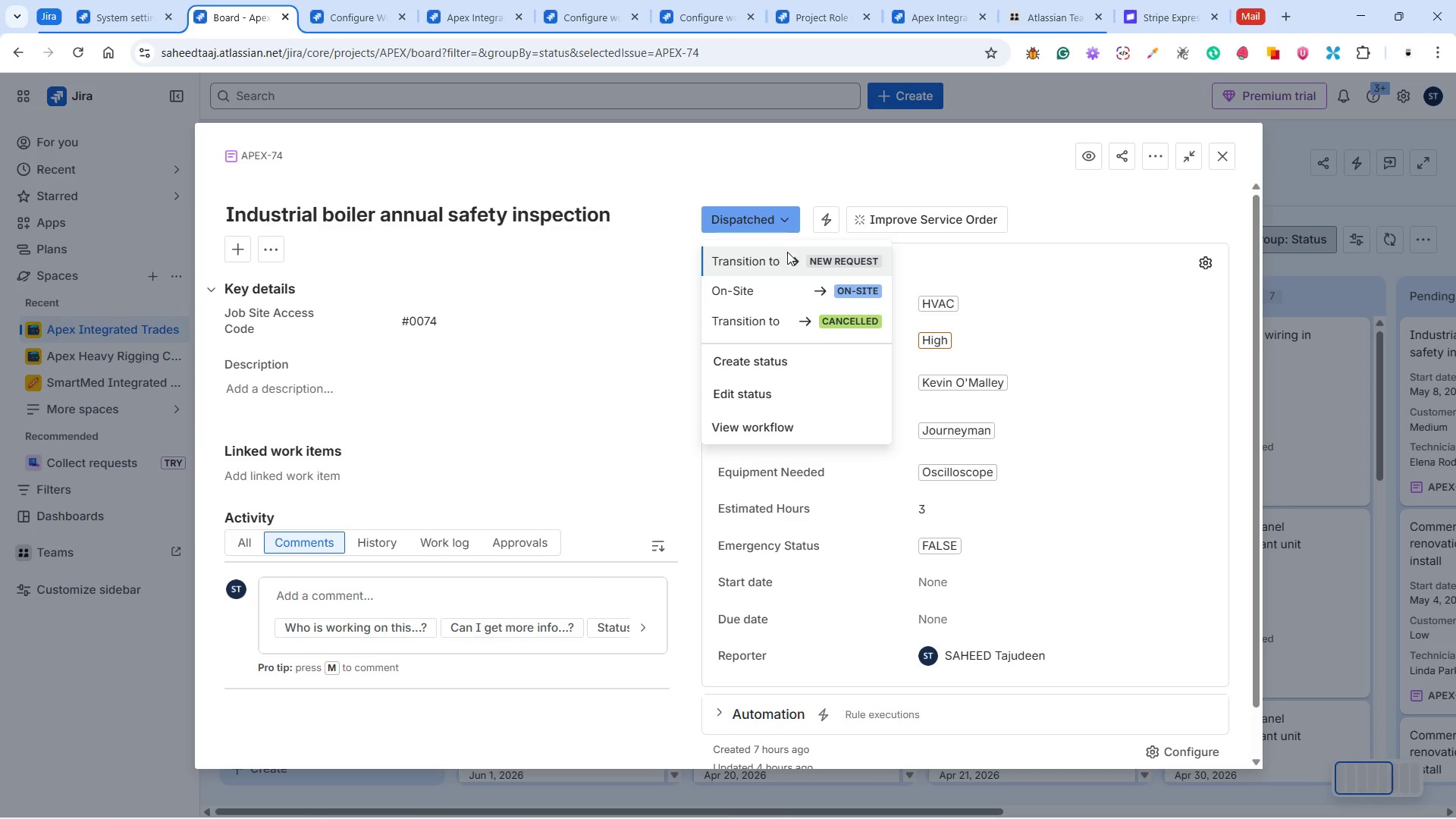 
left_click([780, 284])
 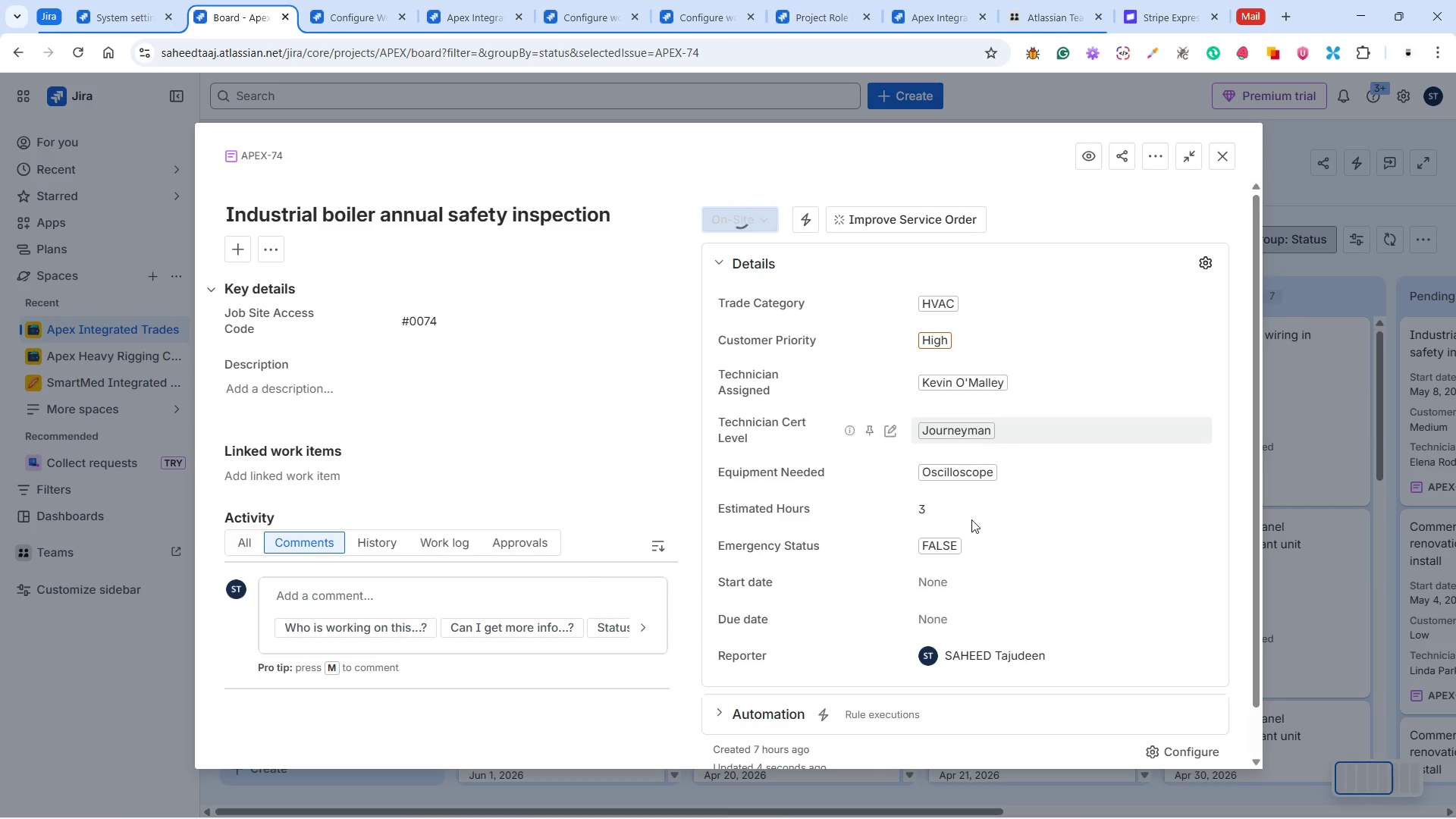 
left_click([950, 588])
 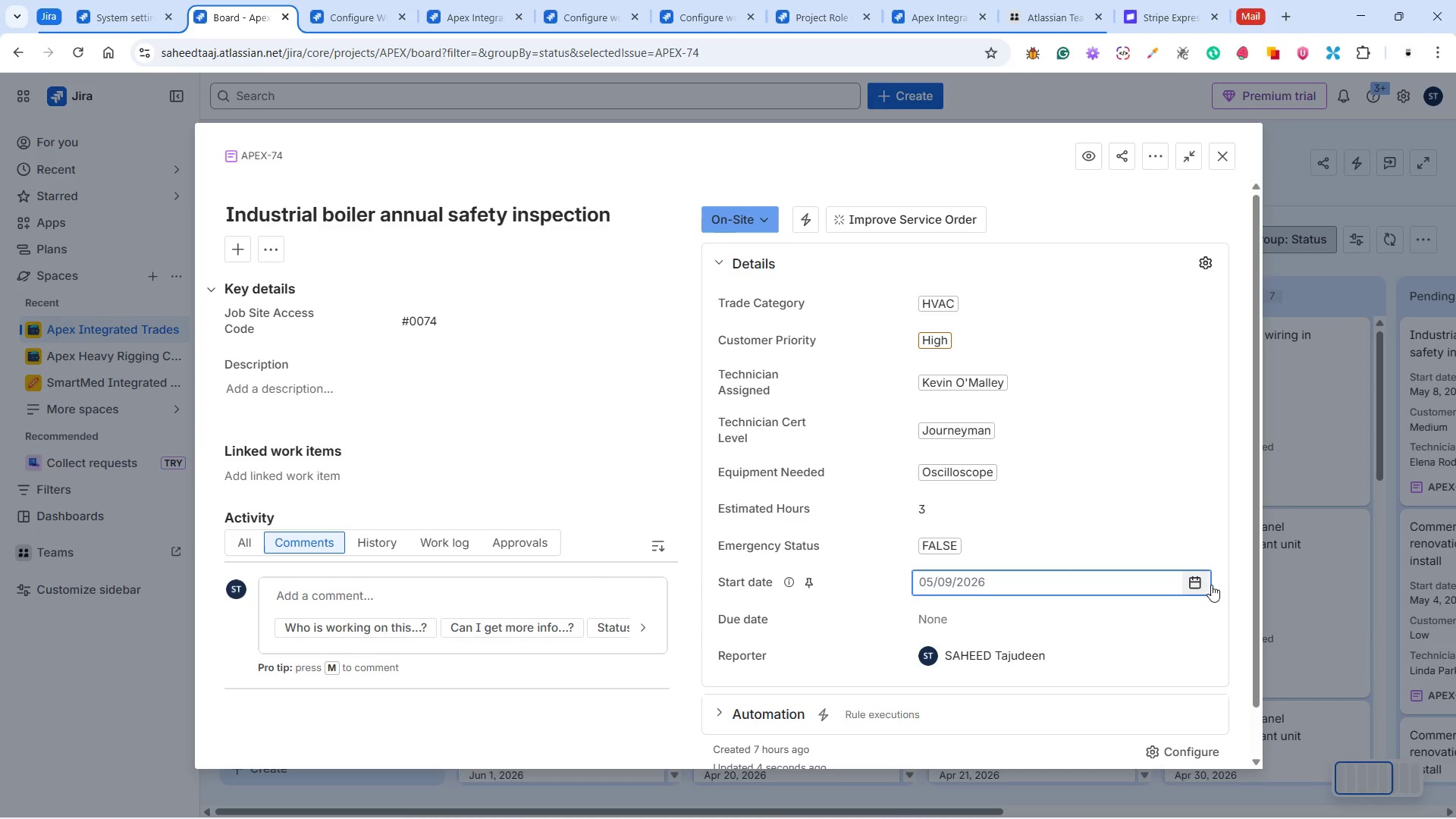 
left_click([1200, 581])
 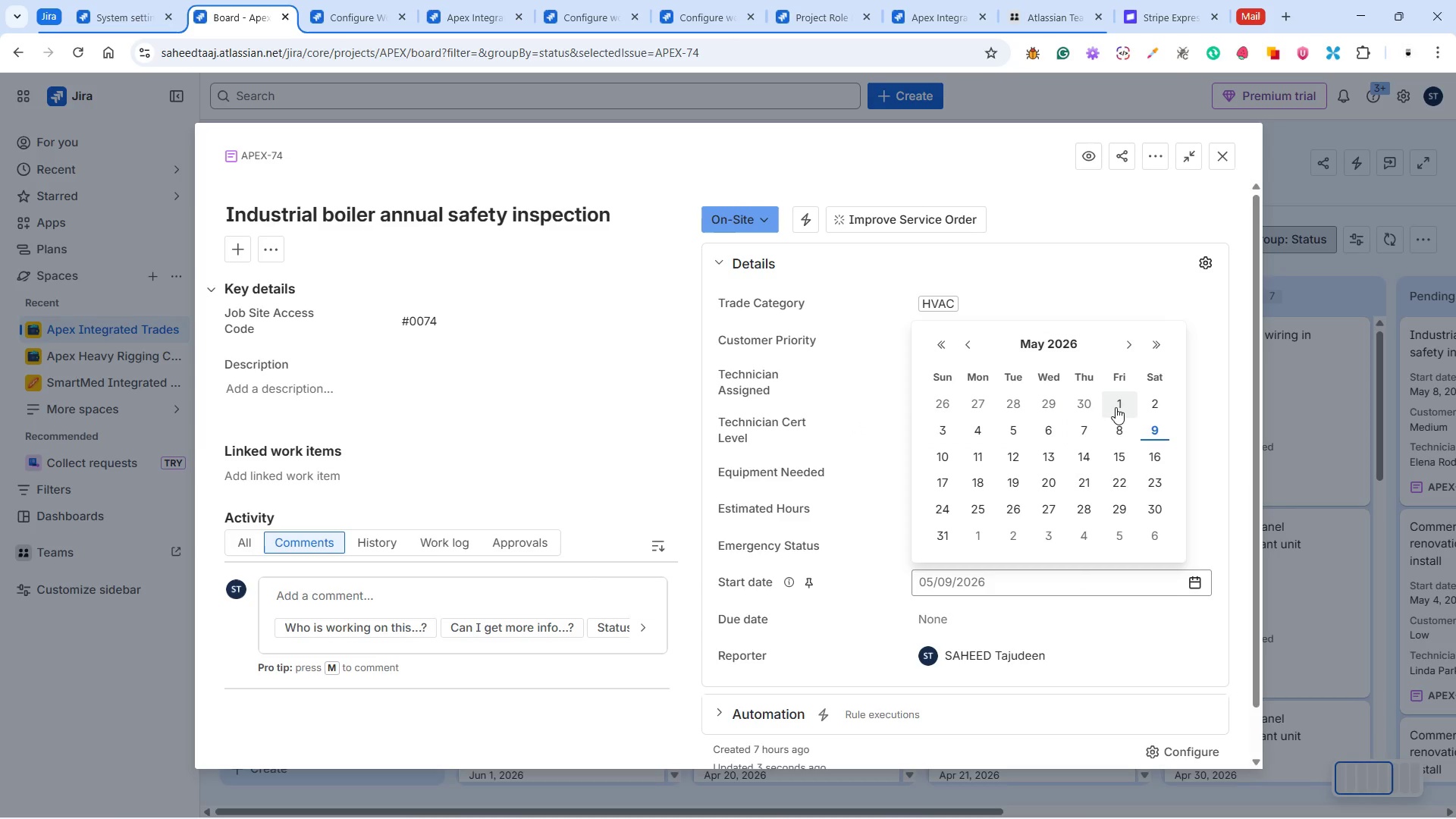 
left_click([983, 434])
 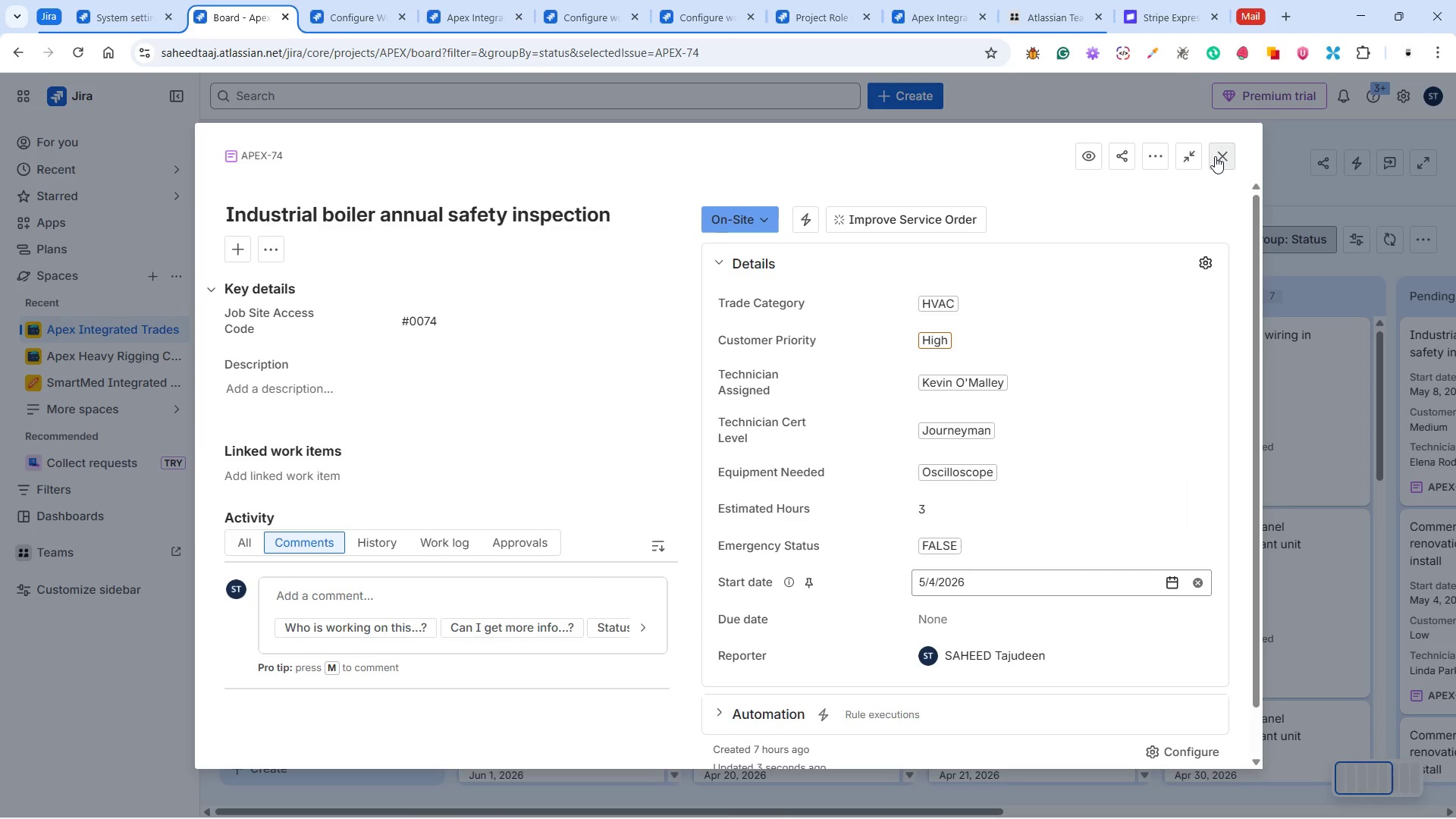 
wait(6.05)
 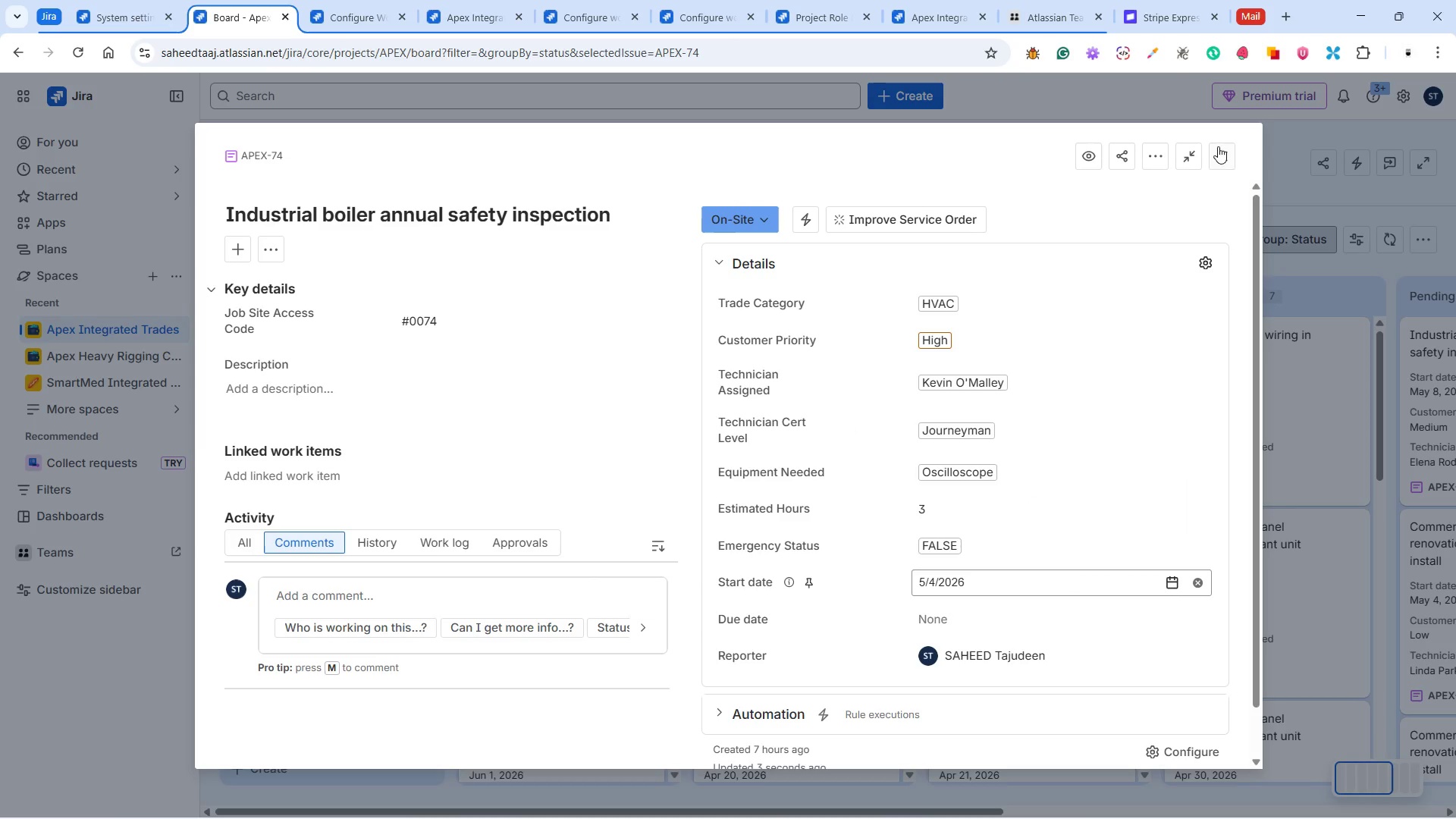 
left_click([1214, 157])
 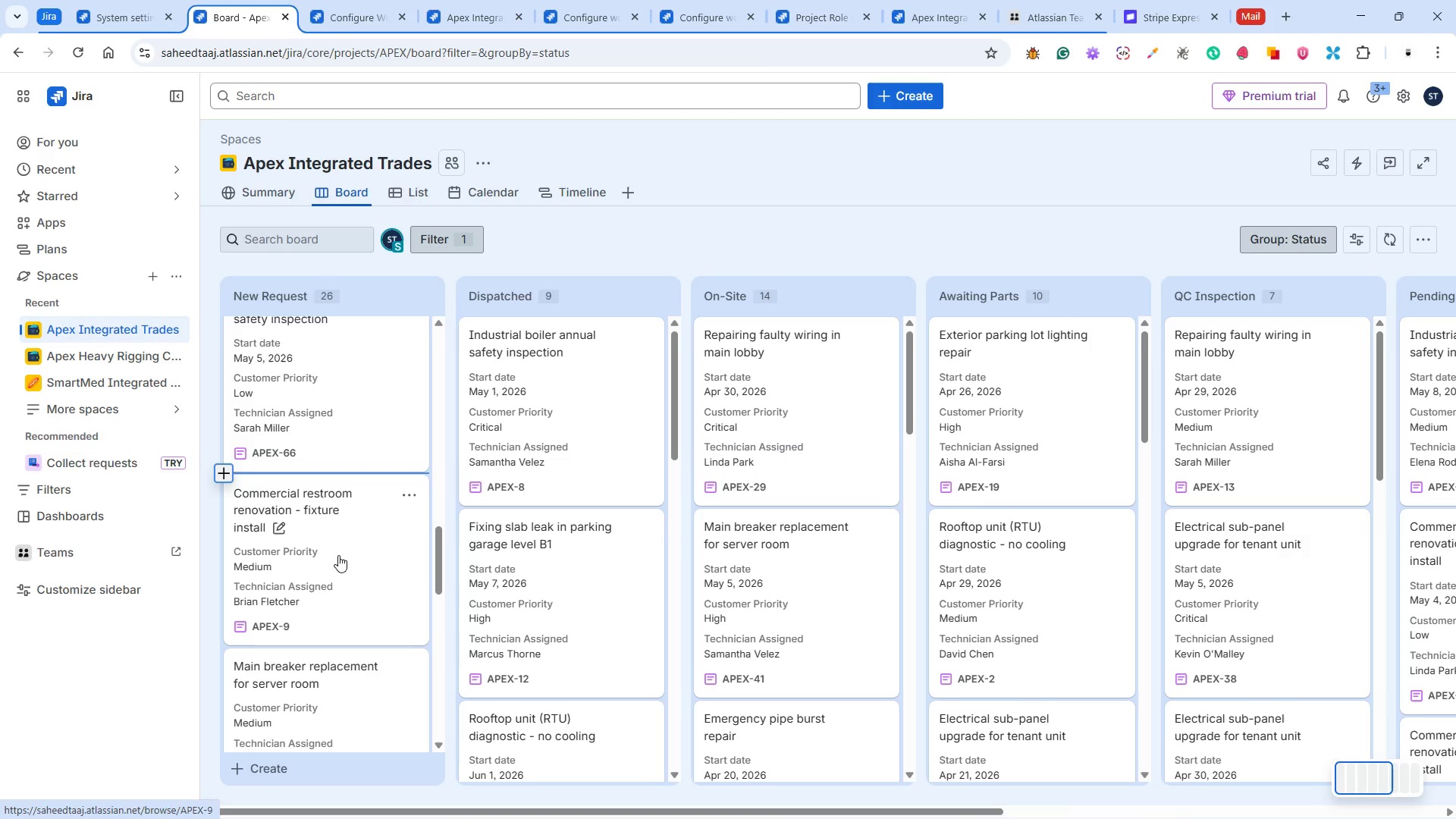 
left_click([338, 555])
 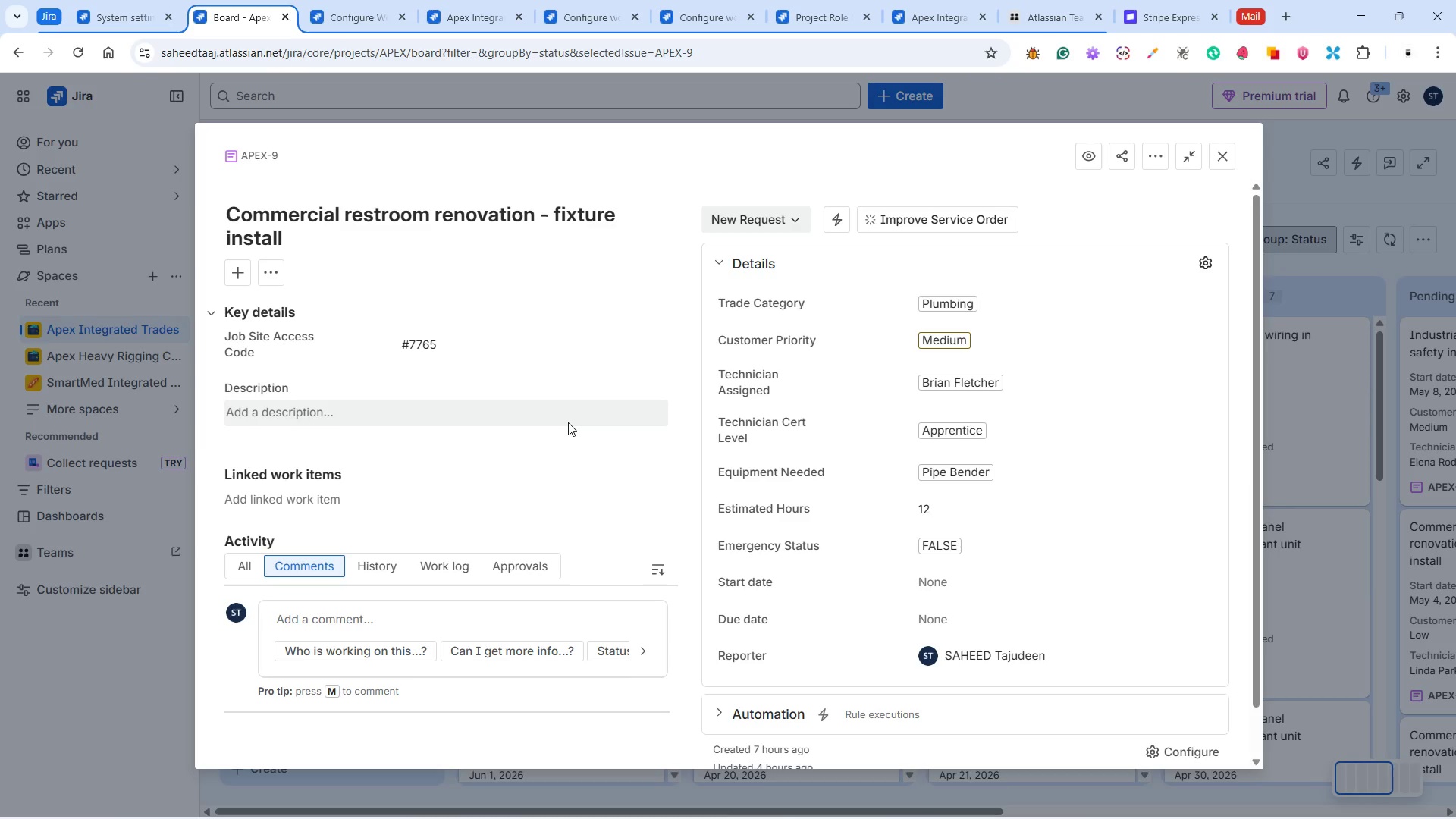 
wait(13.2)
 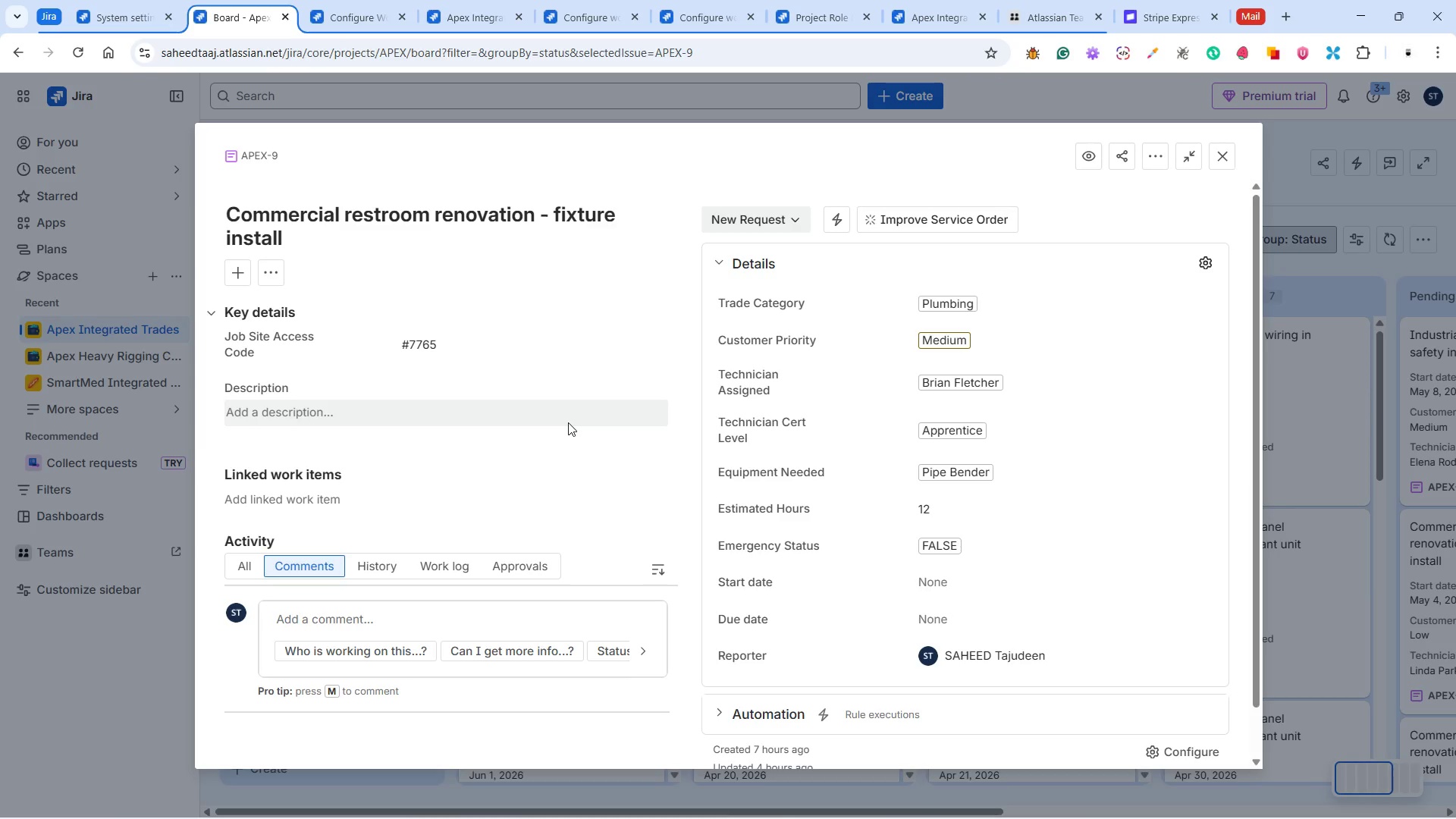 
left_click([764, 215])
 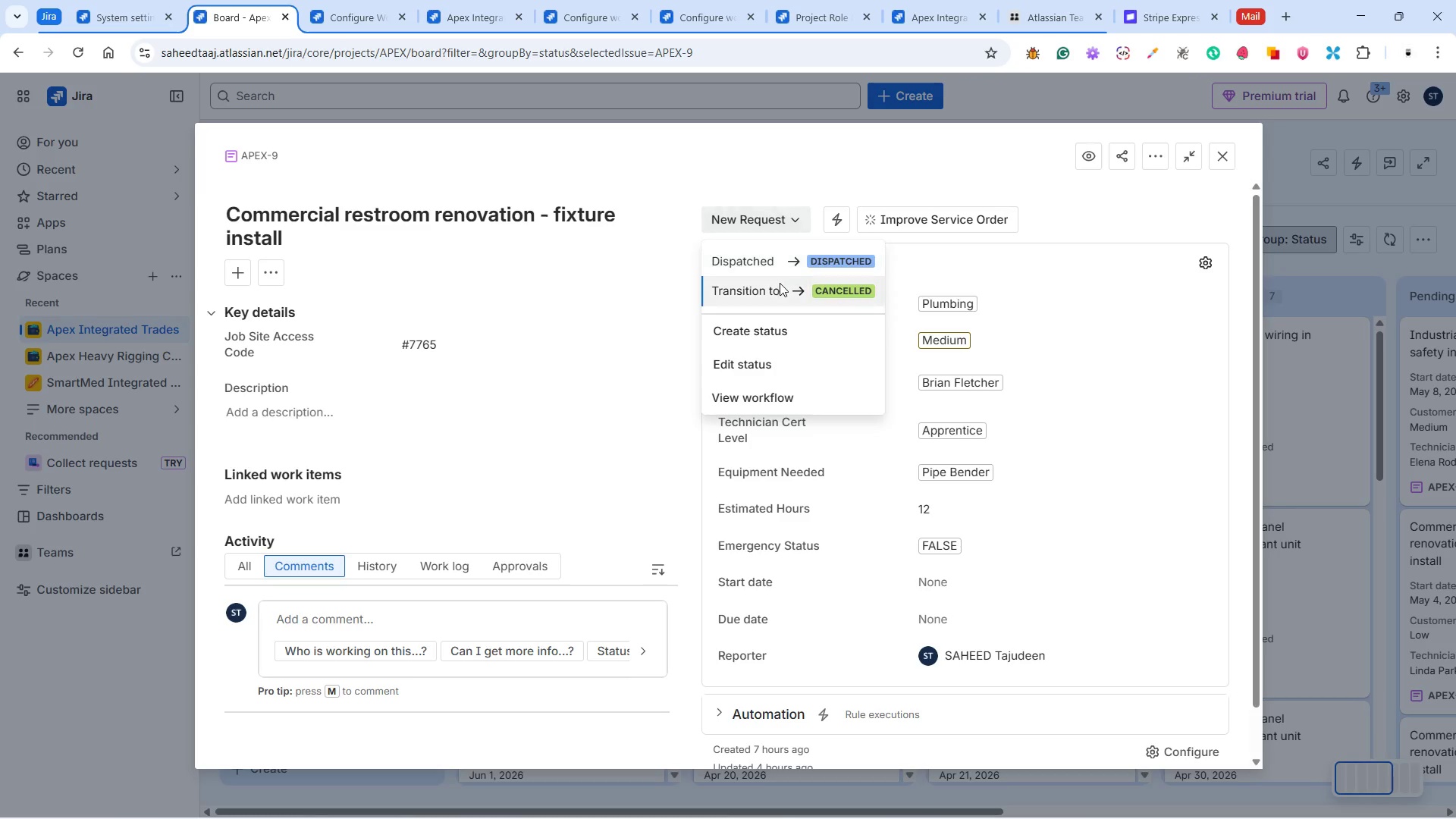 
left_click([780, 268])
 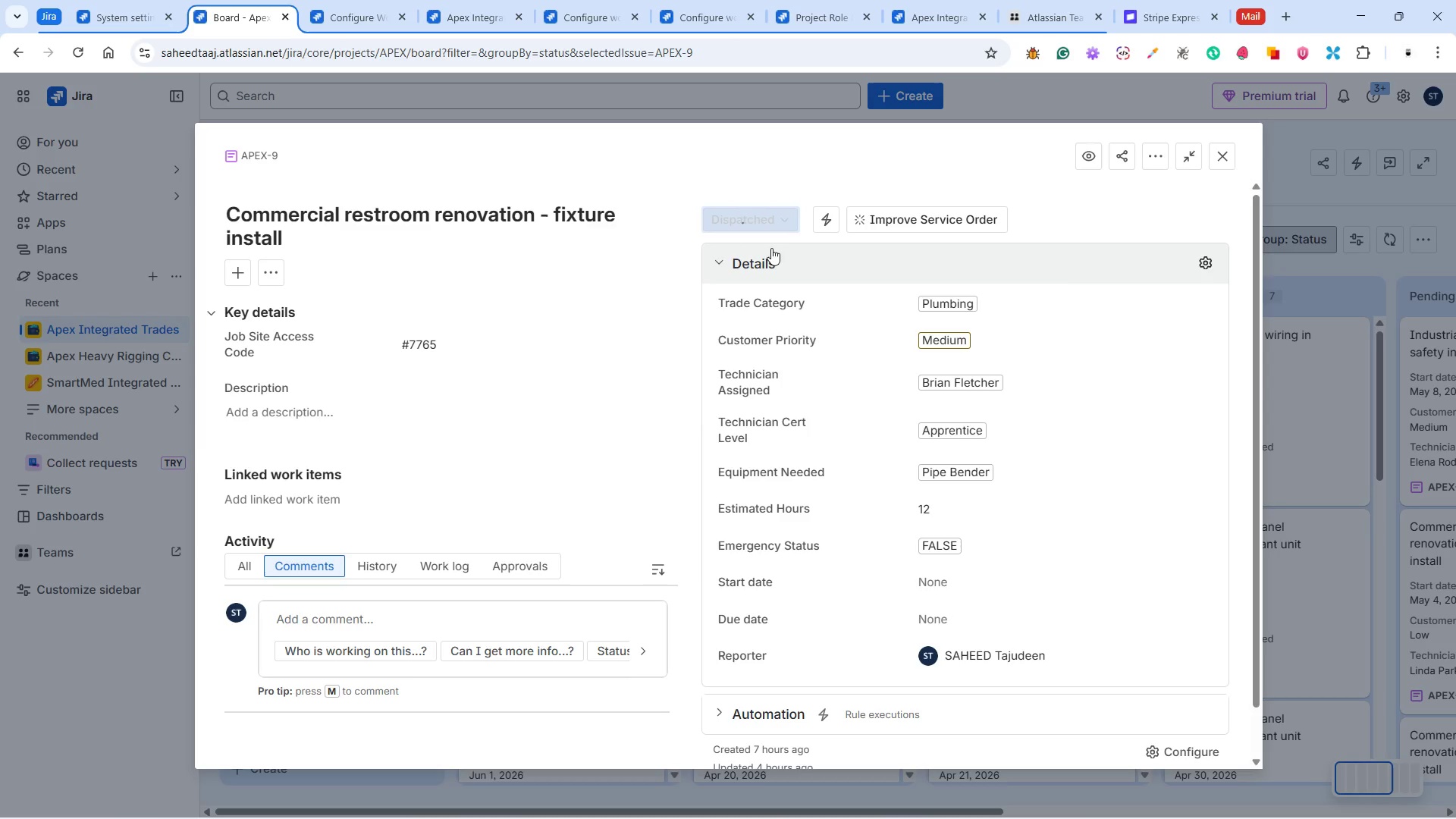 
mouse_move([783, 250])
 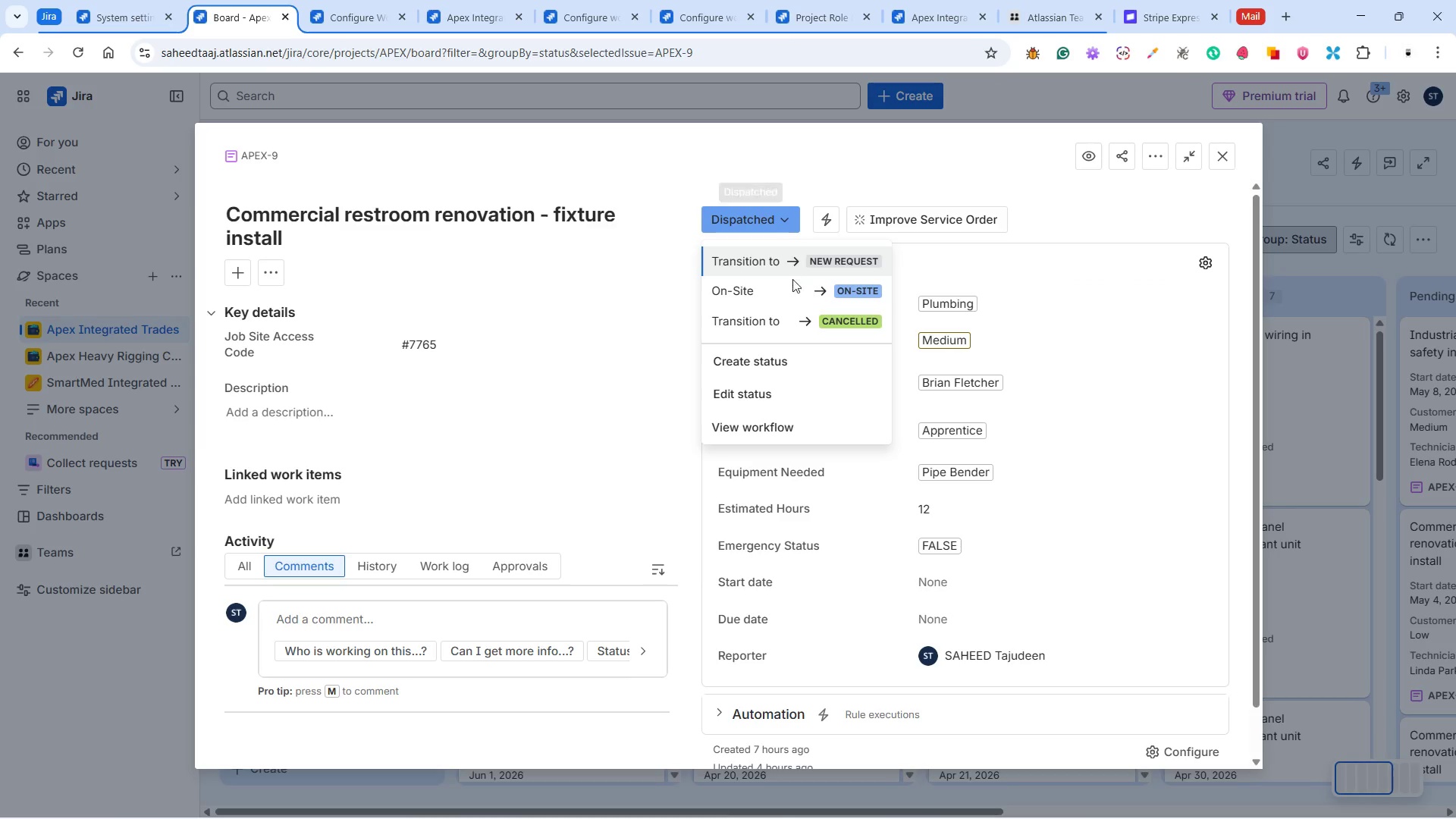 
left_click([792, 286])
 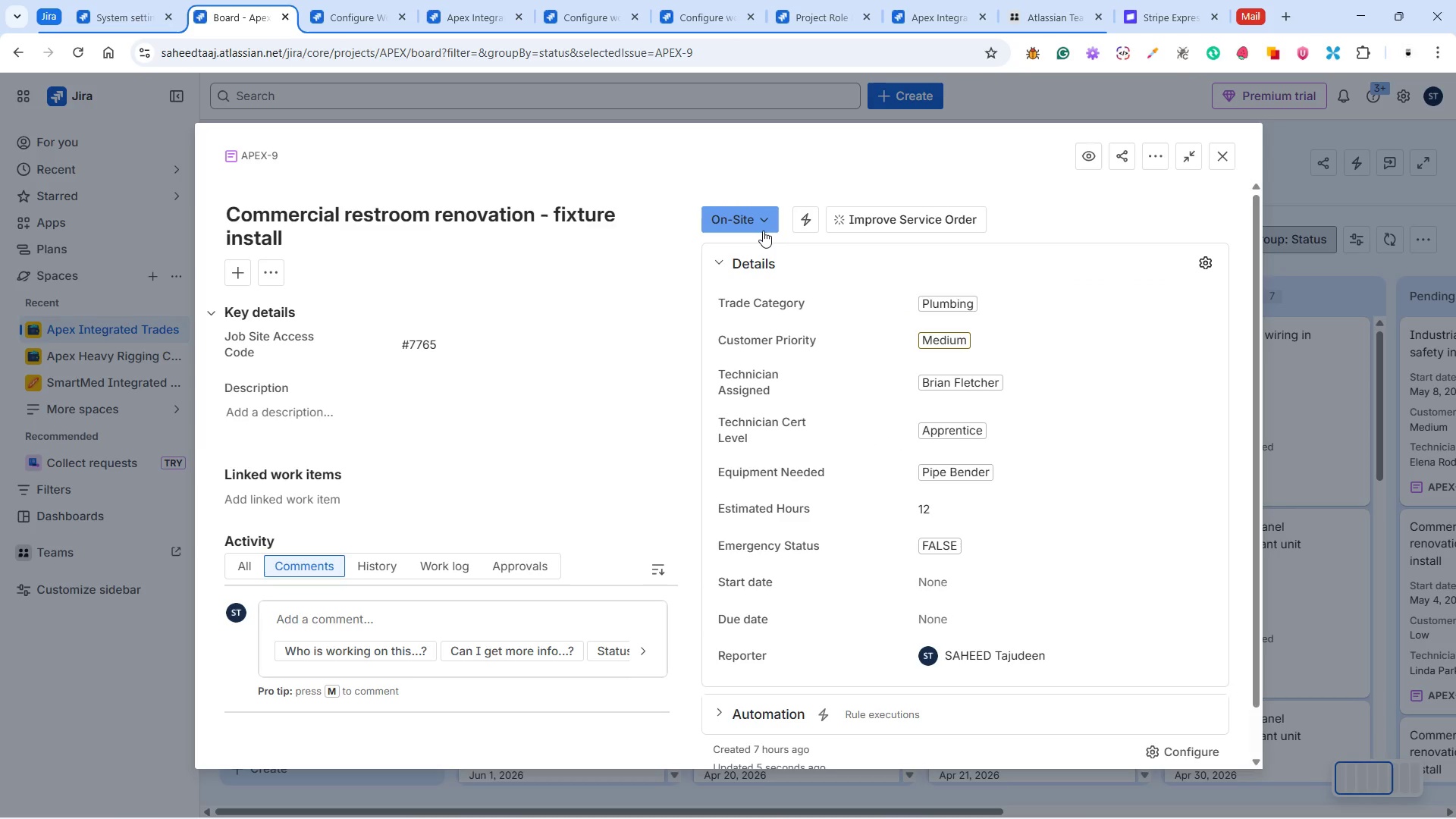 
left_click([761, 221])
 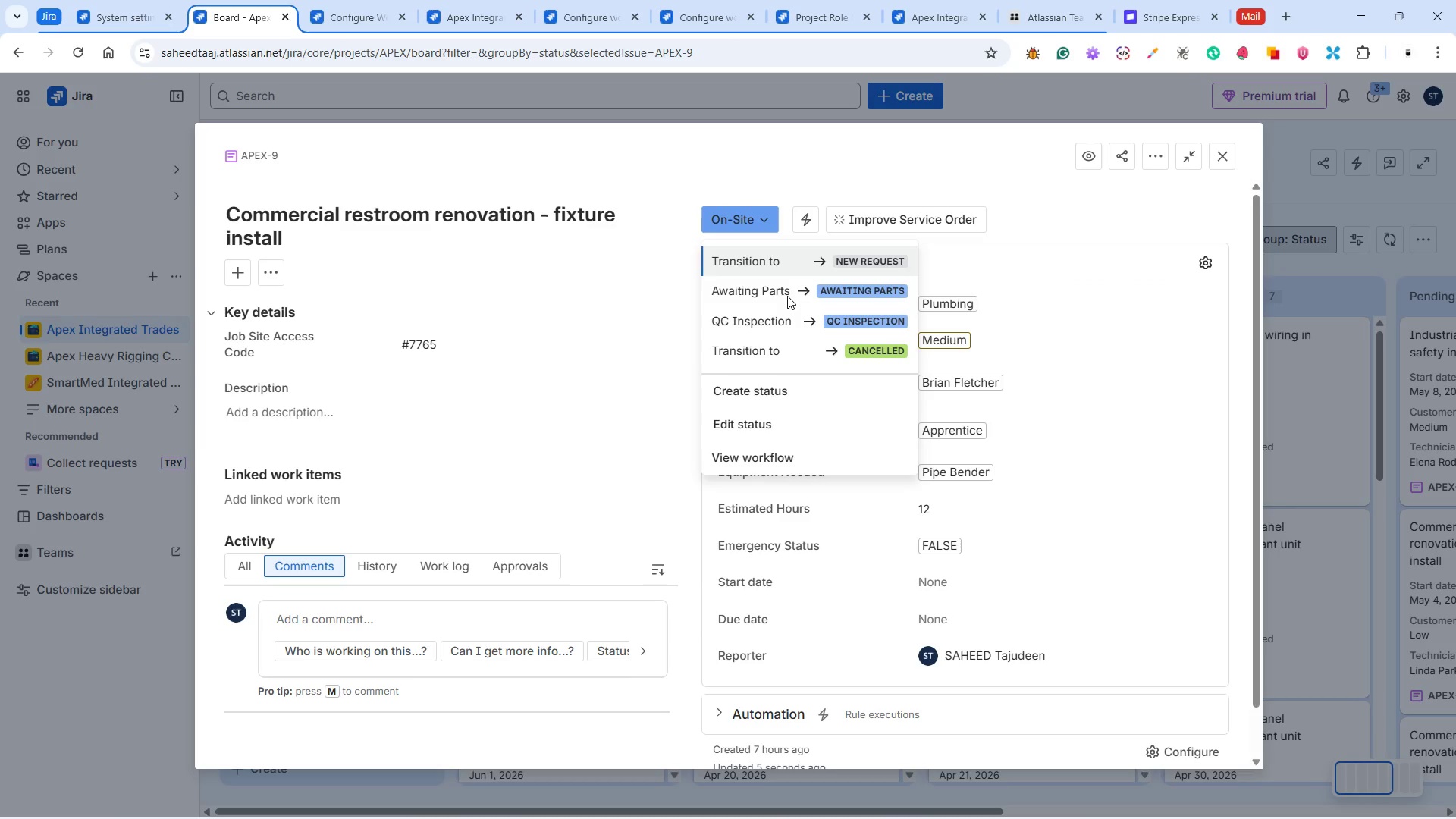 
left_click([788, 297])
 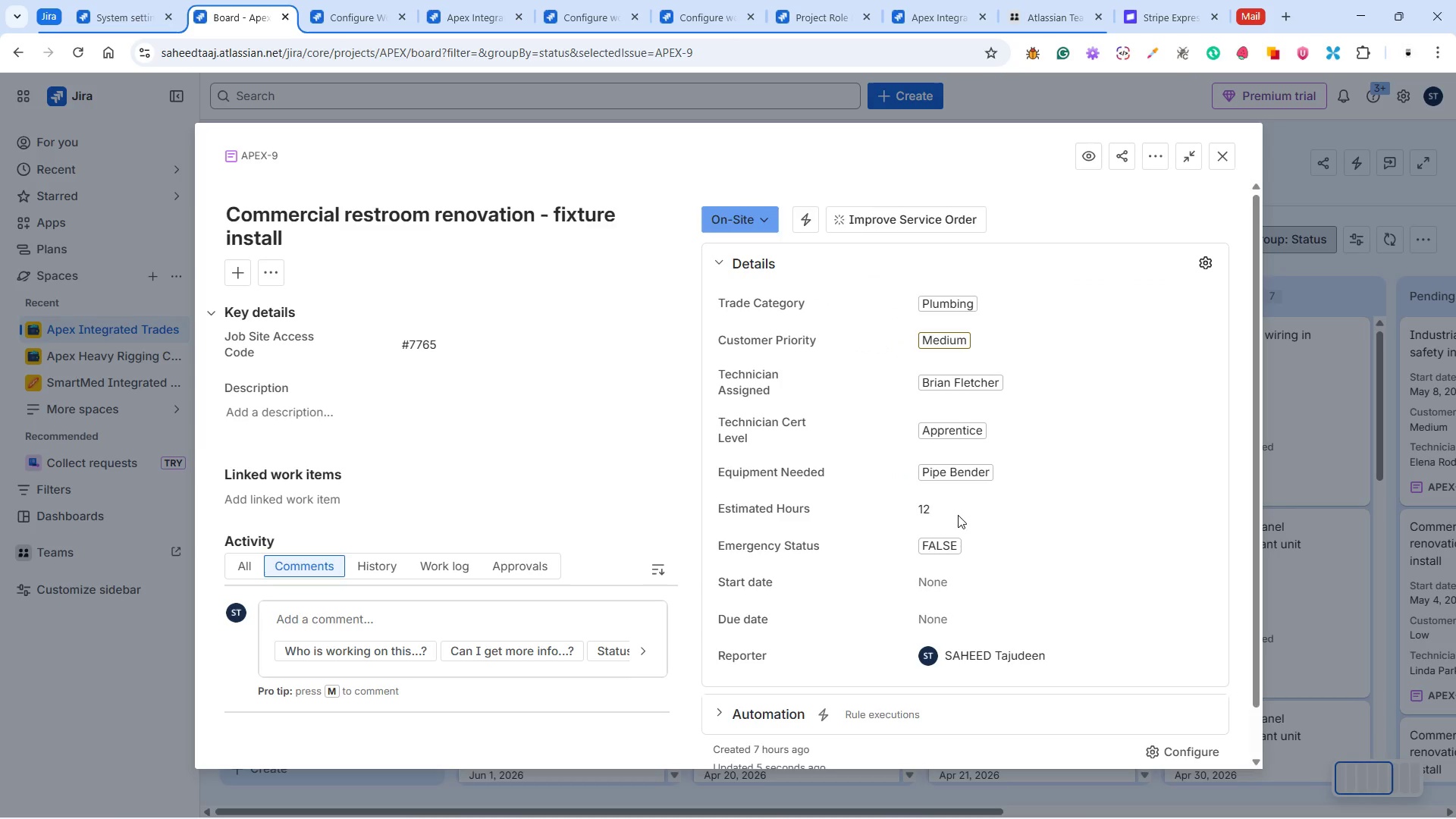 
left_click([965, 587])
 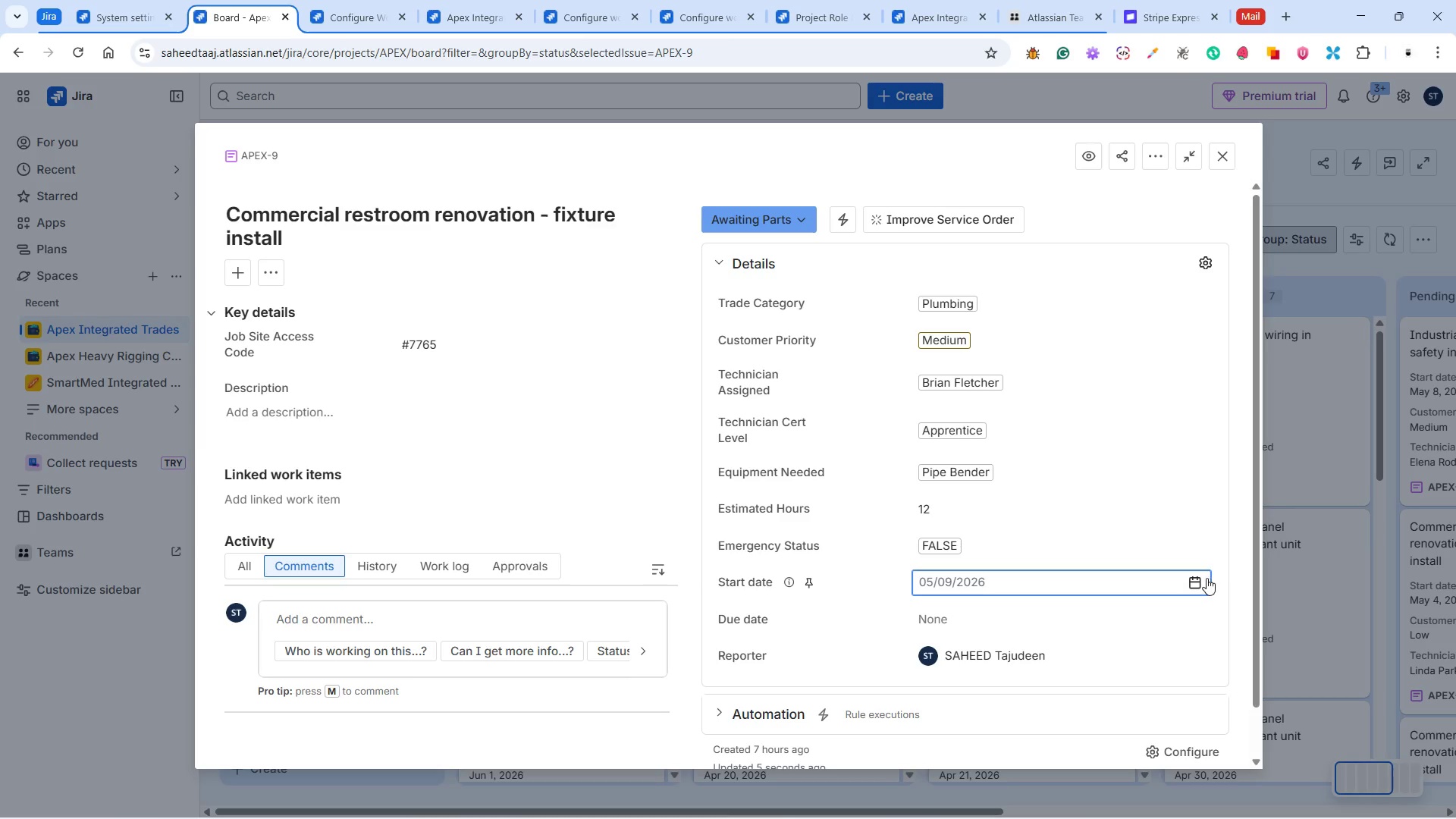 
left_click([1195, 578])
 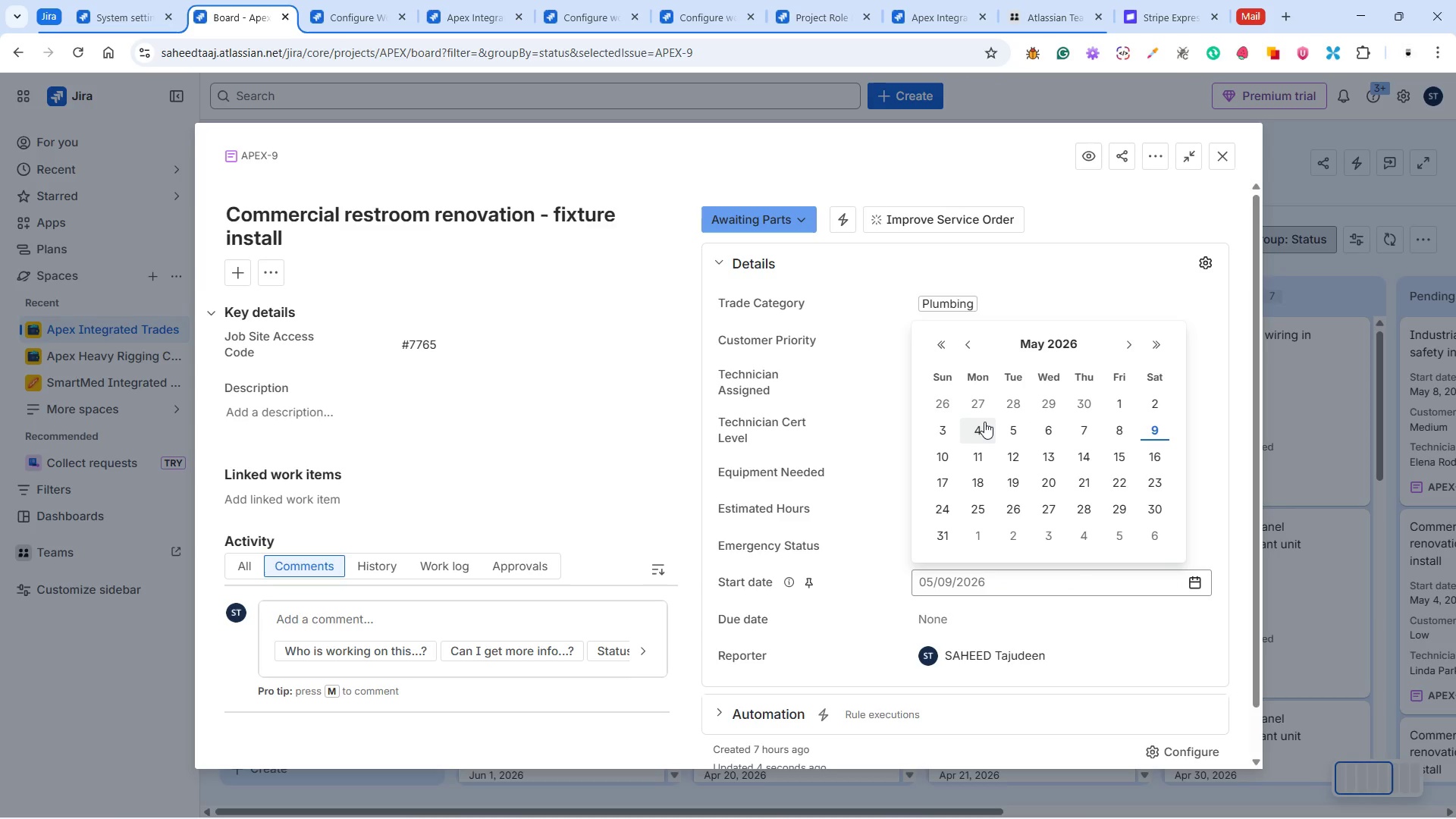 
left_click([984, 422])
 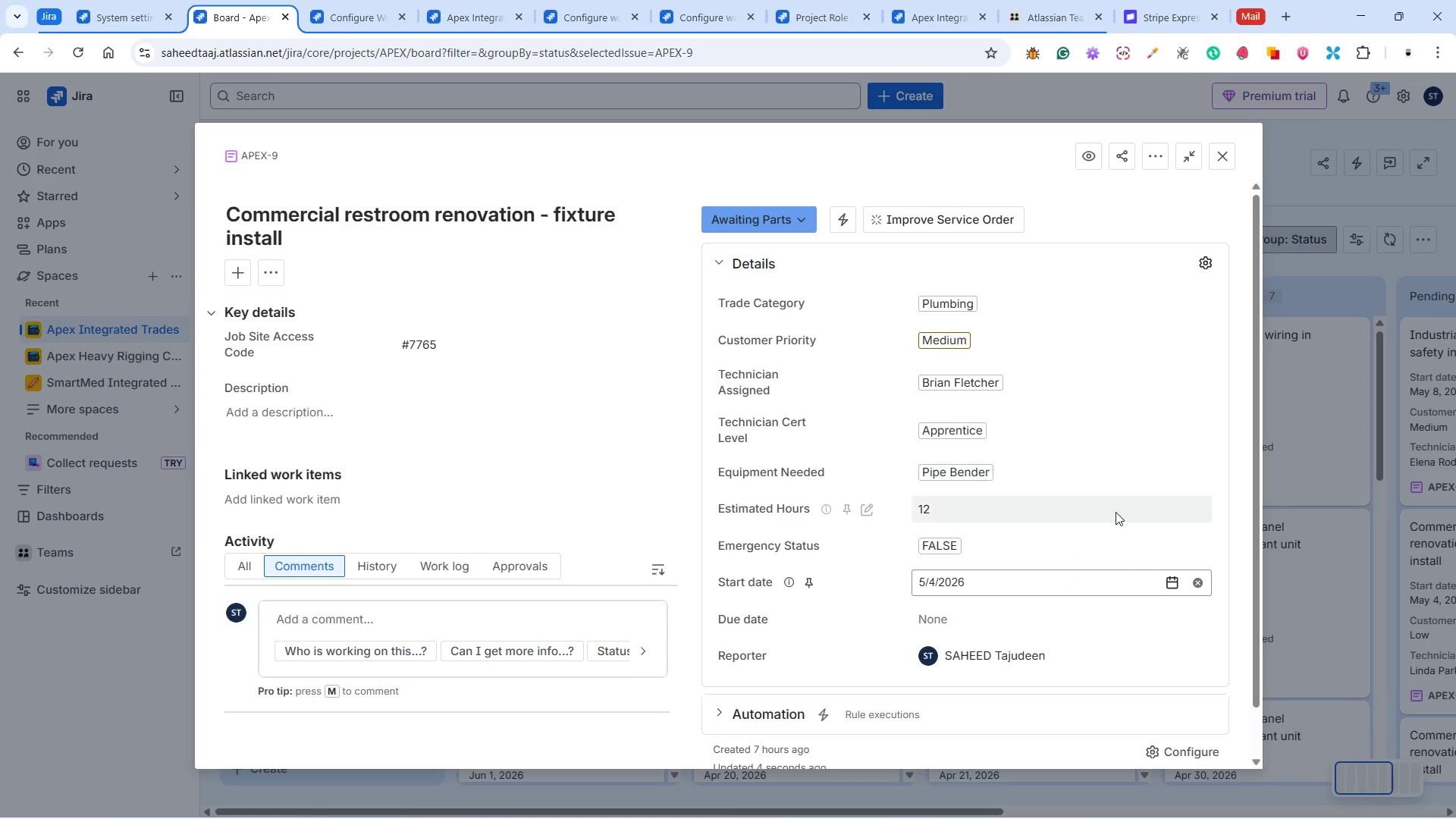 
left_click([1231, 541])
 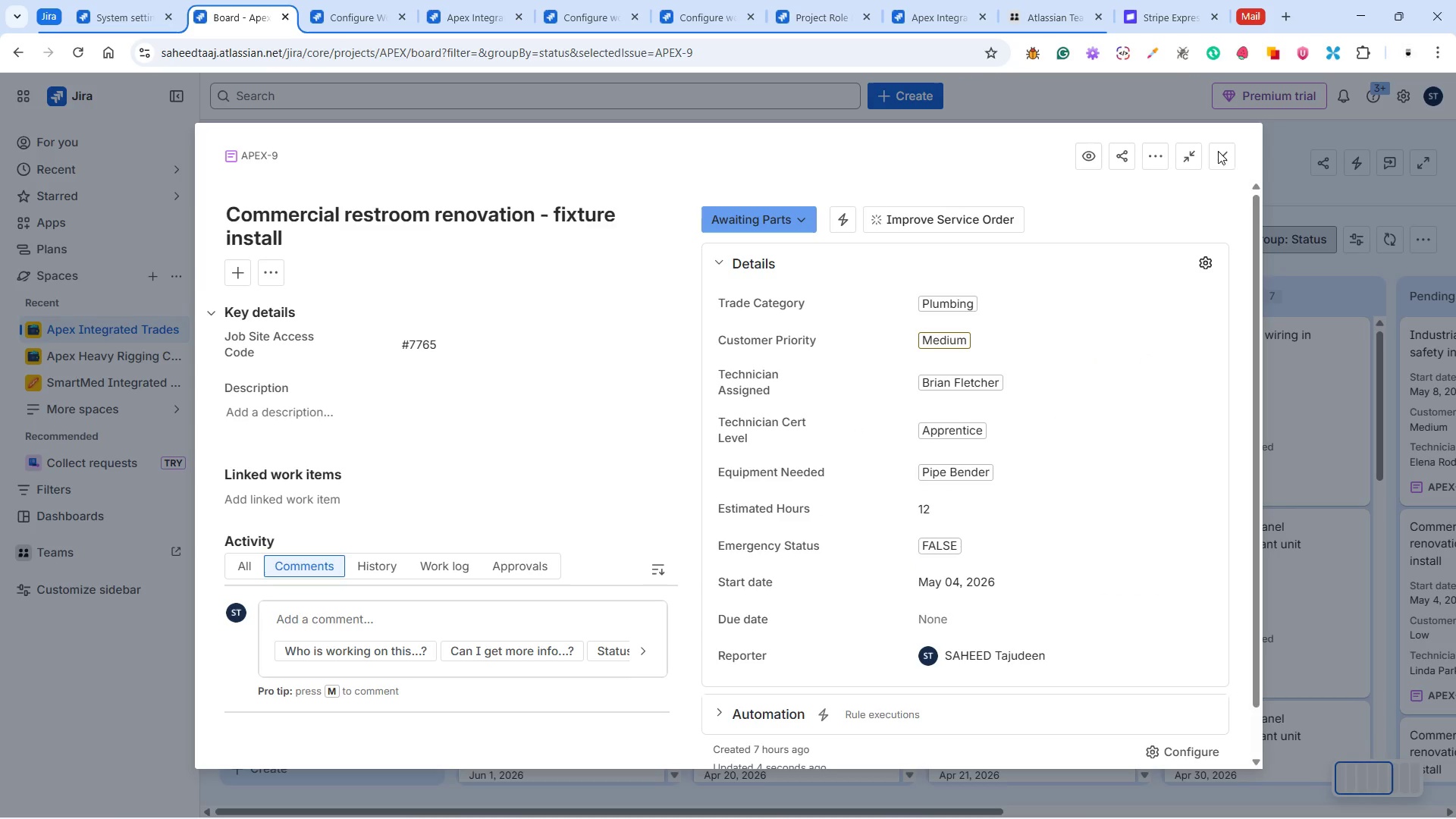 
left_click([1218, 151])
 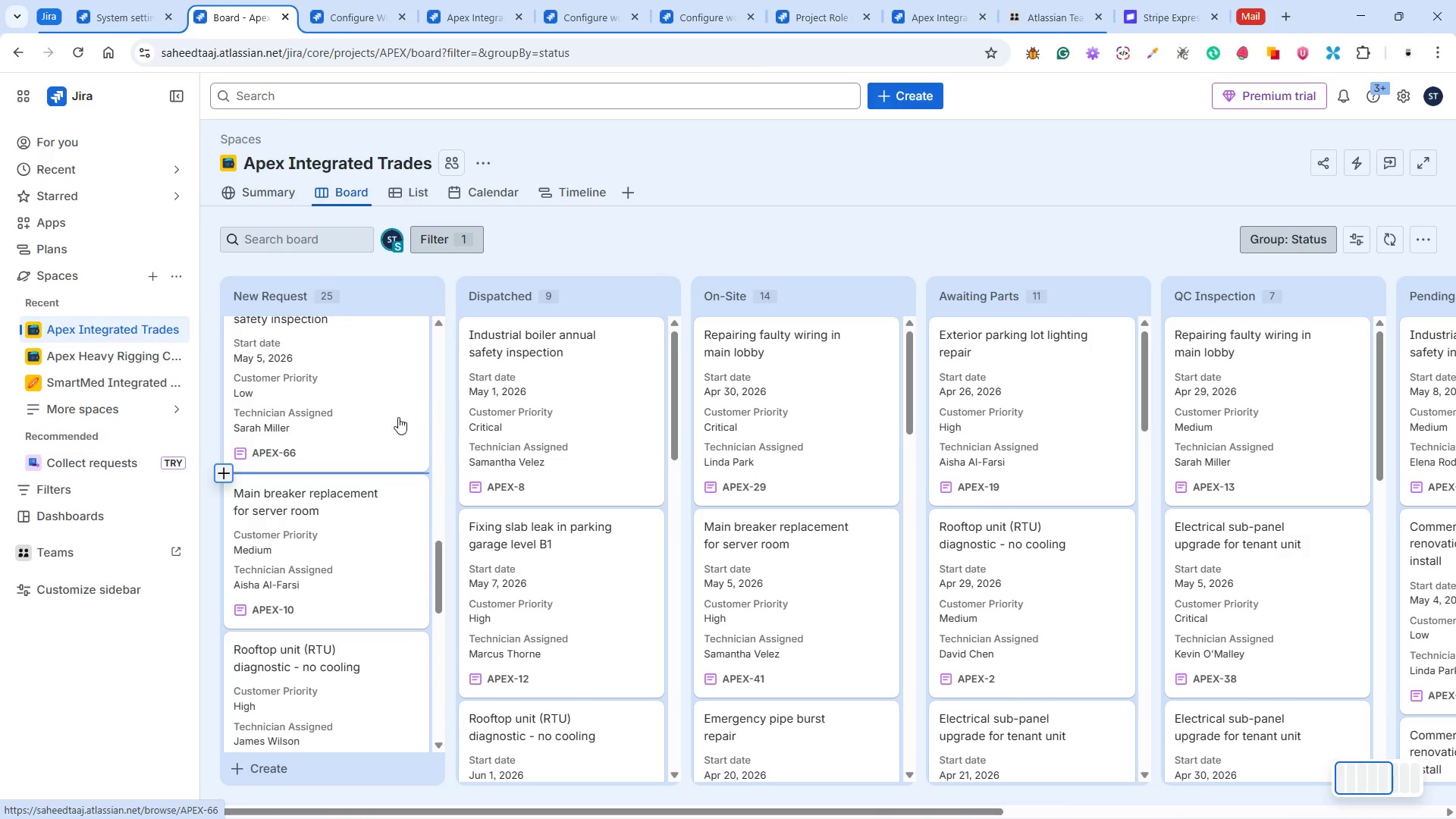 
left_click([905, 97])
 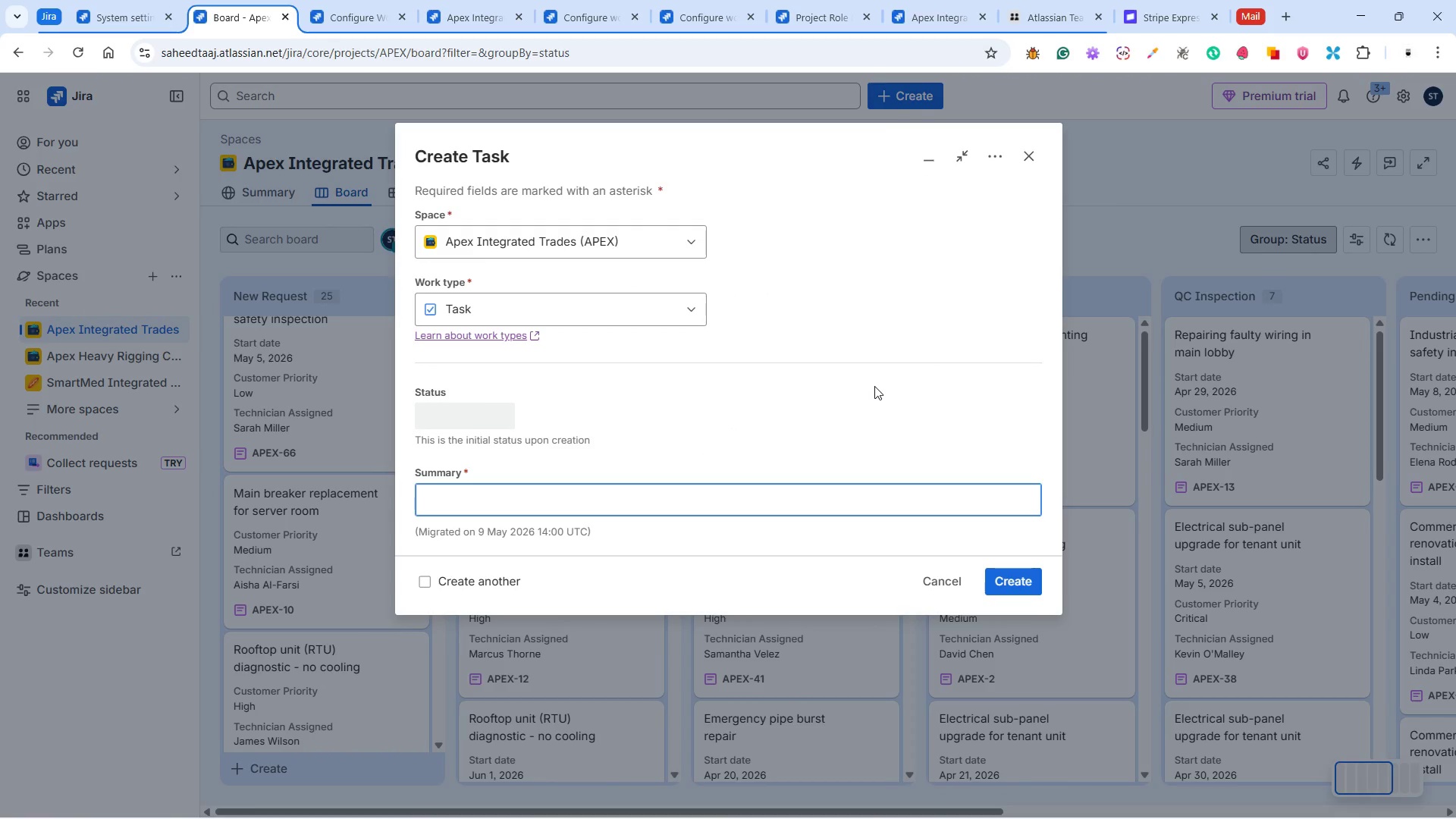 
wait(8.06)
 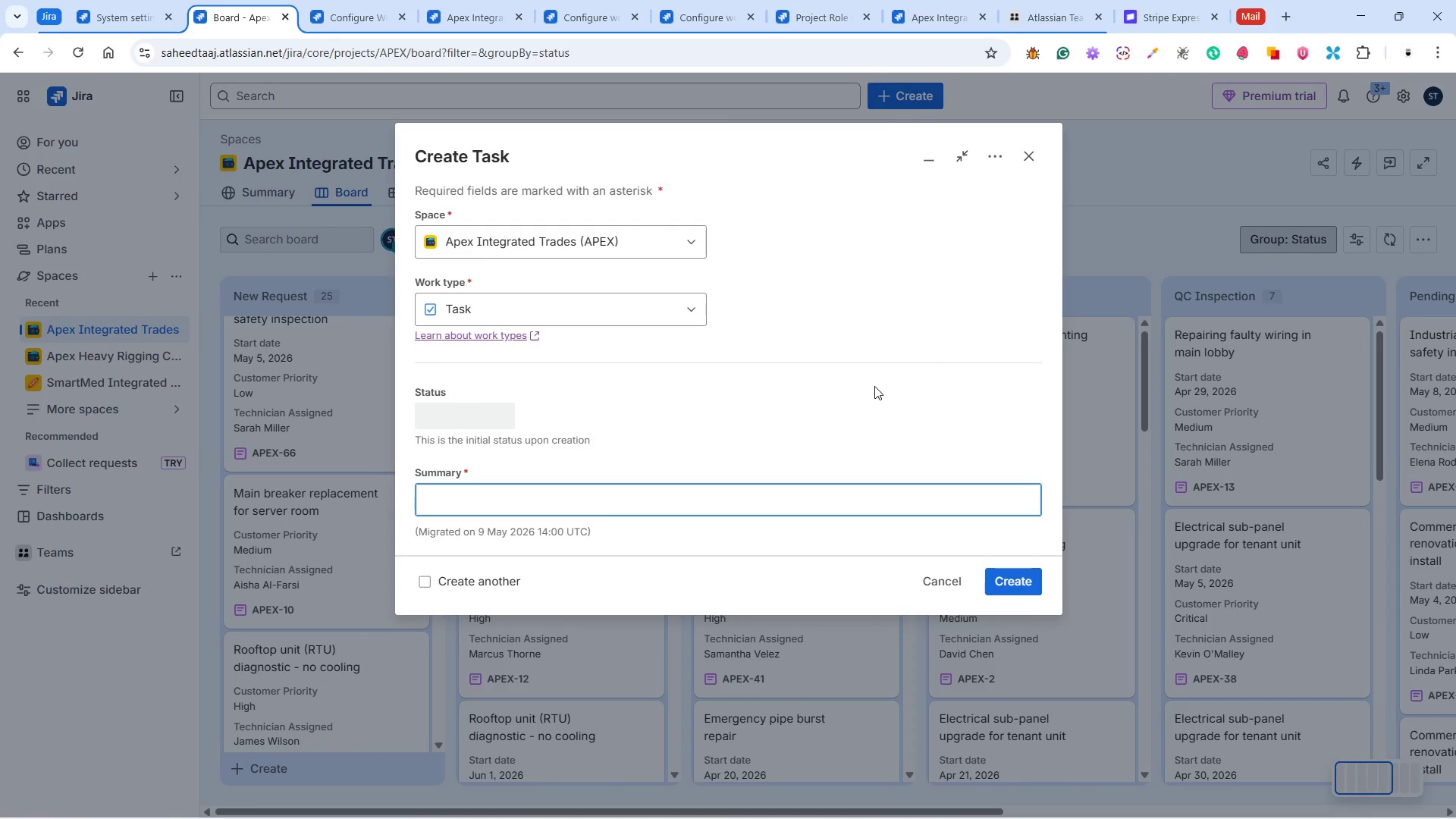 
left_click([993, 161])
 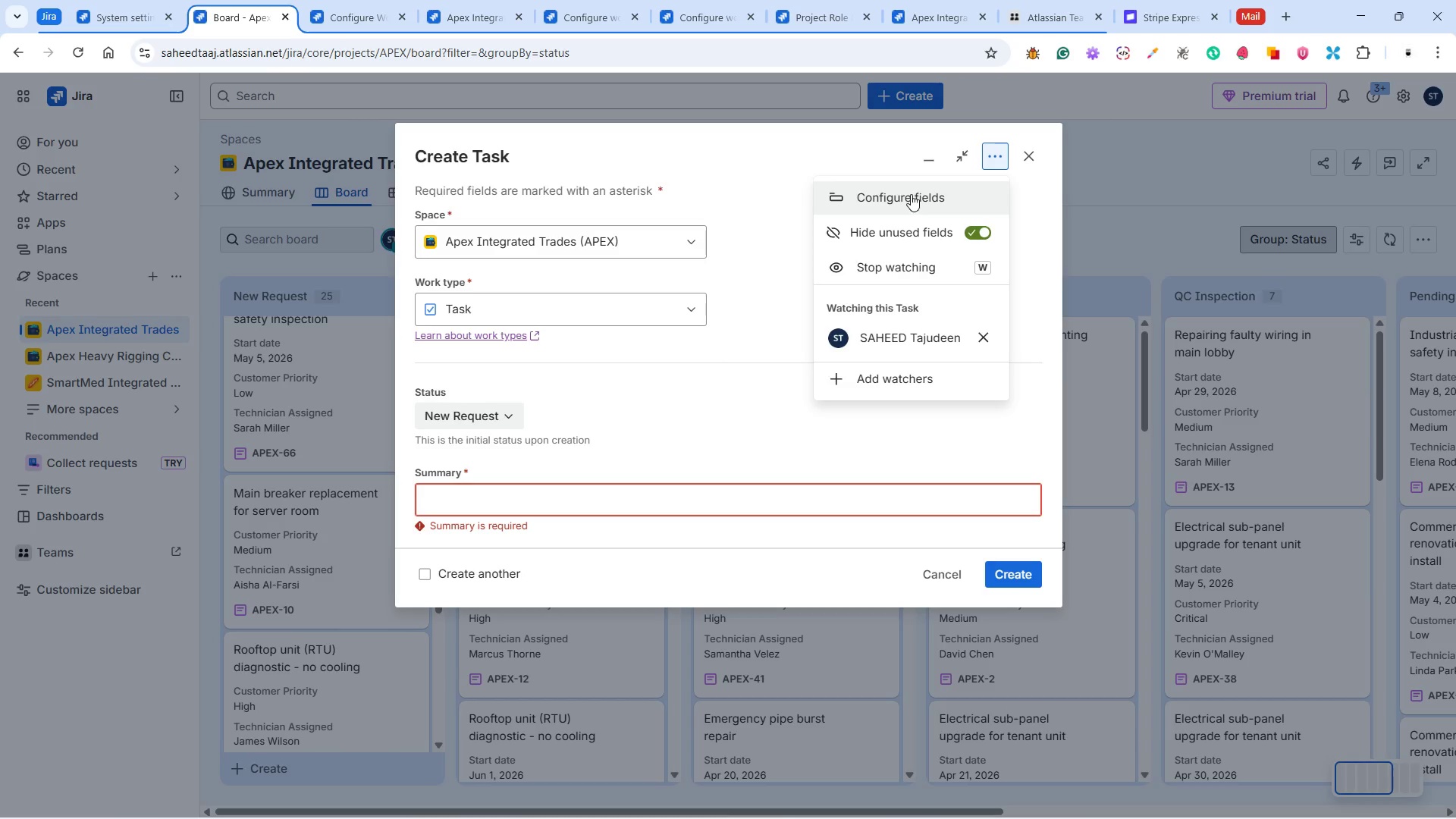 
left_click([911, 194])
 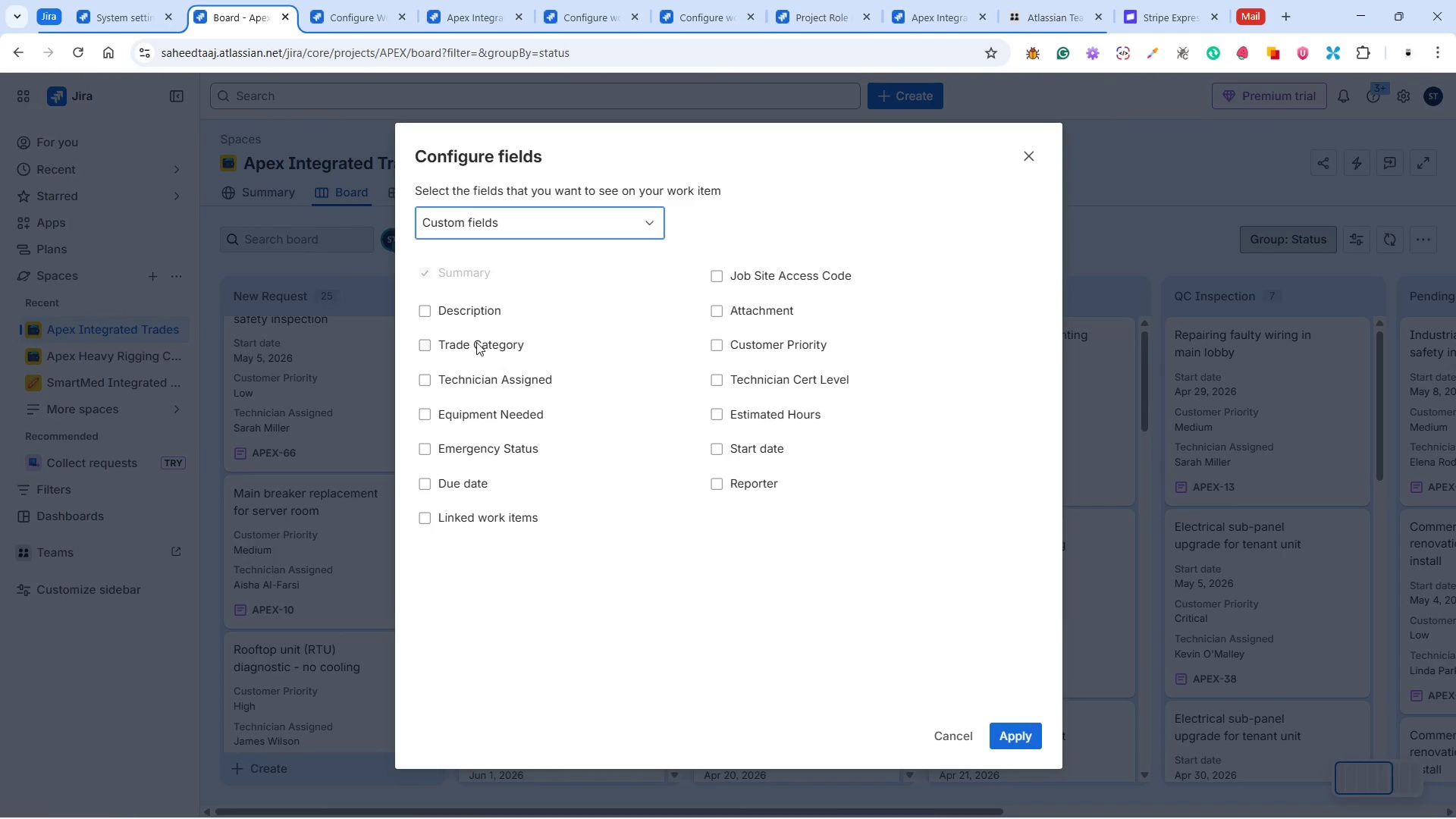 
wait(10.11)
 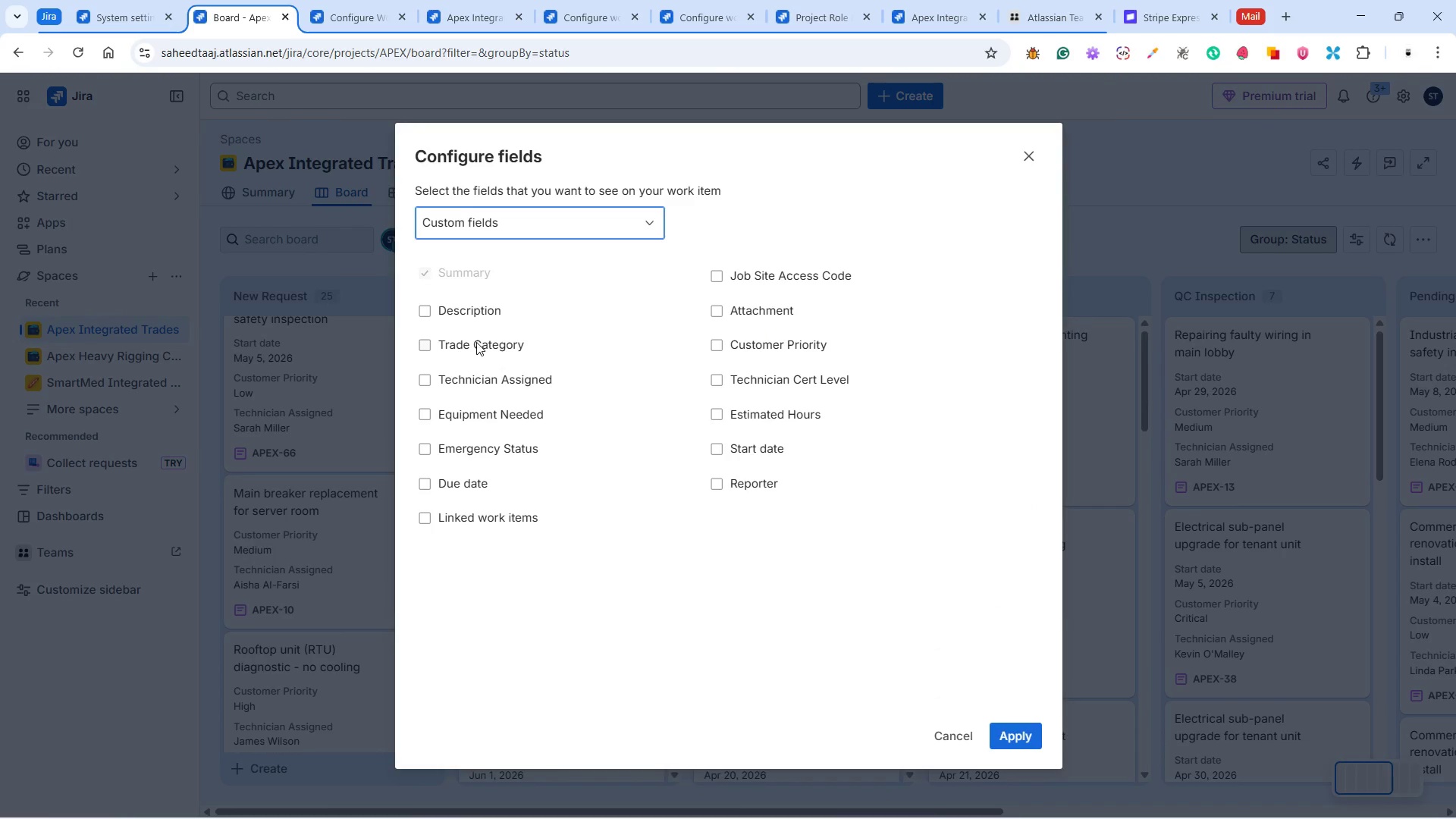 
left_click([742, 275])
 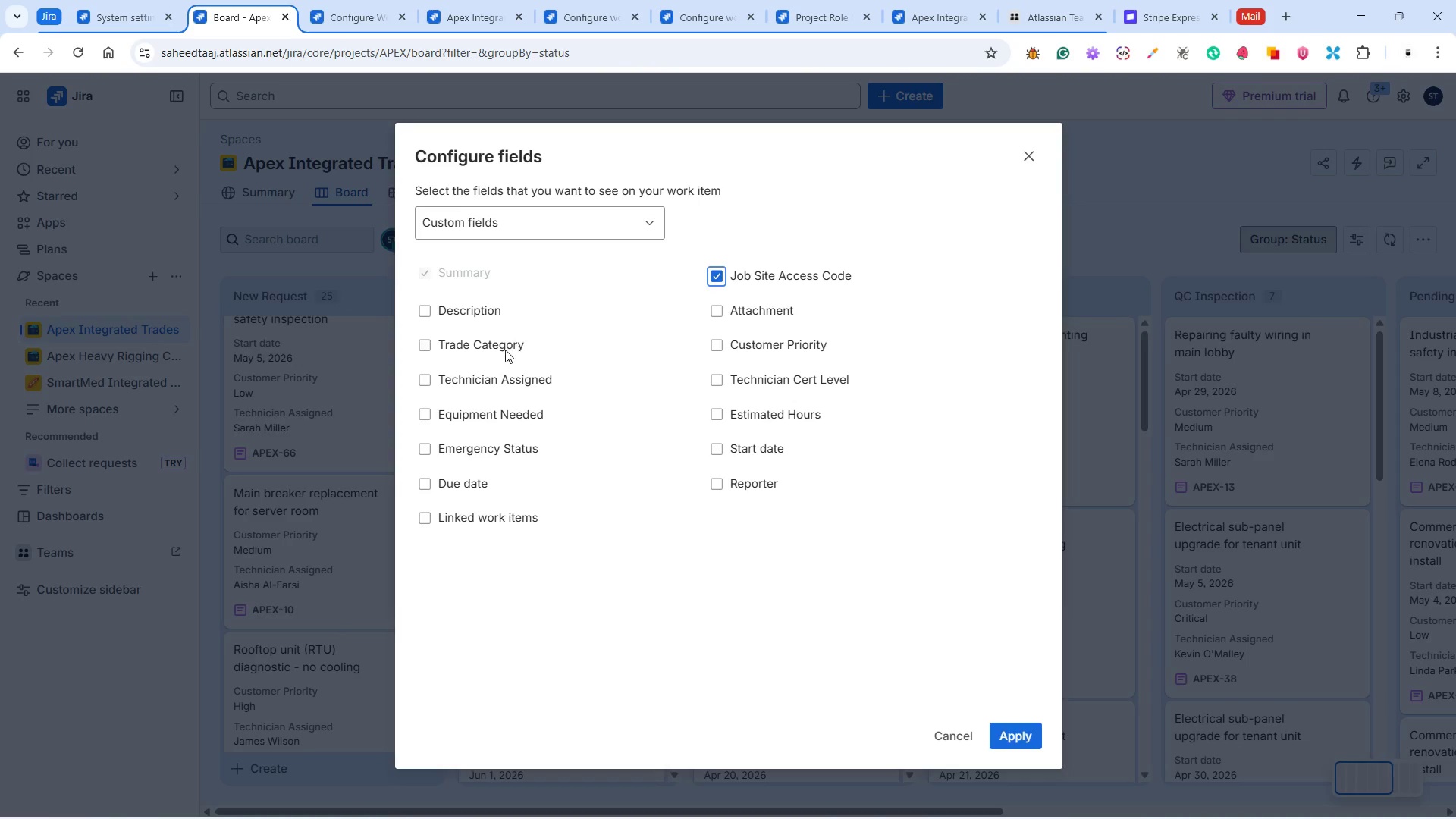 
left_click([501, 346])
 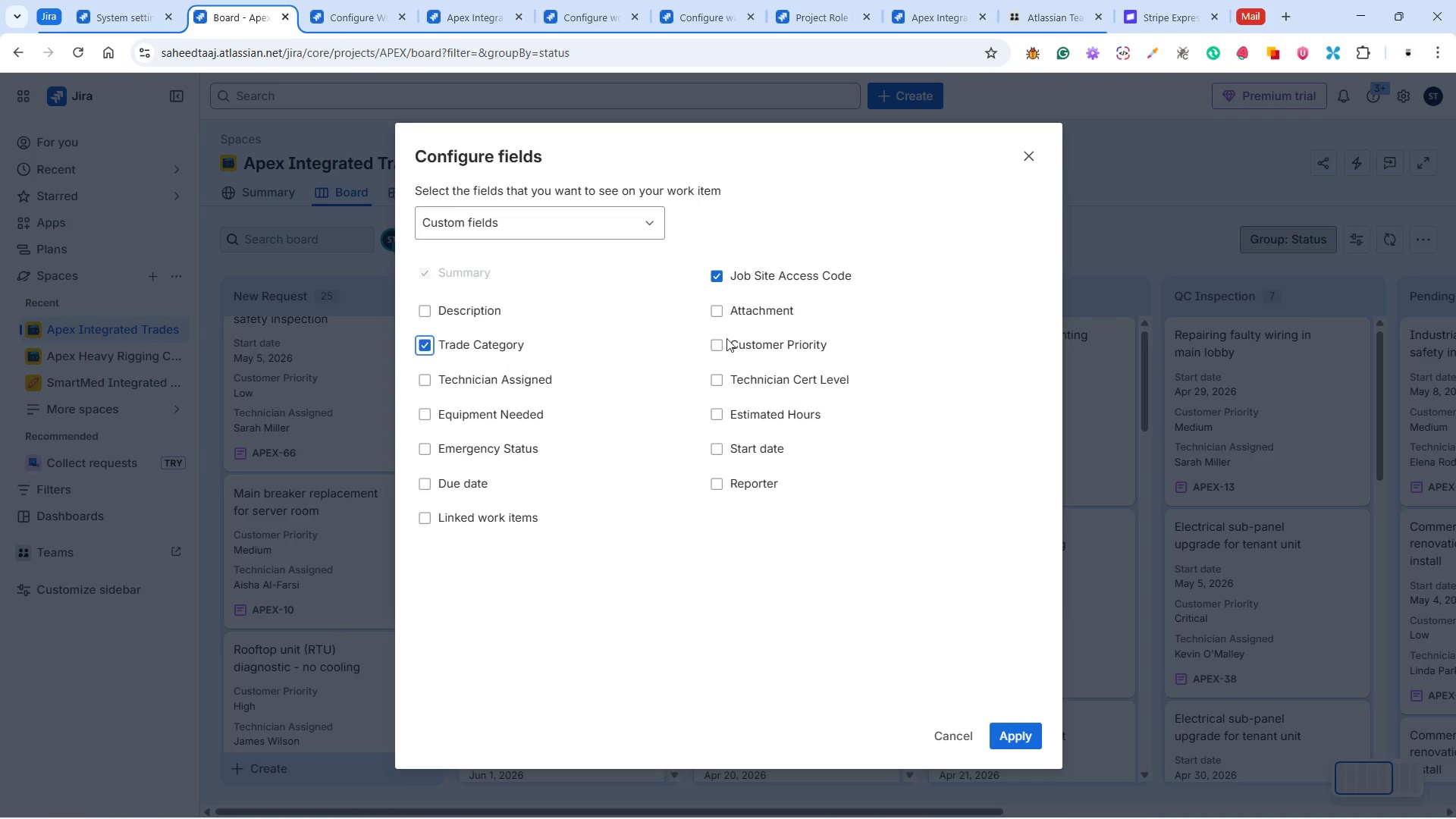 
left_click([729, 338])
 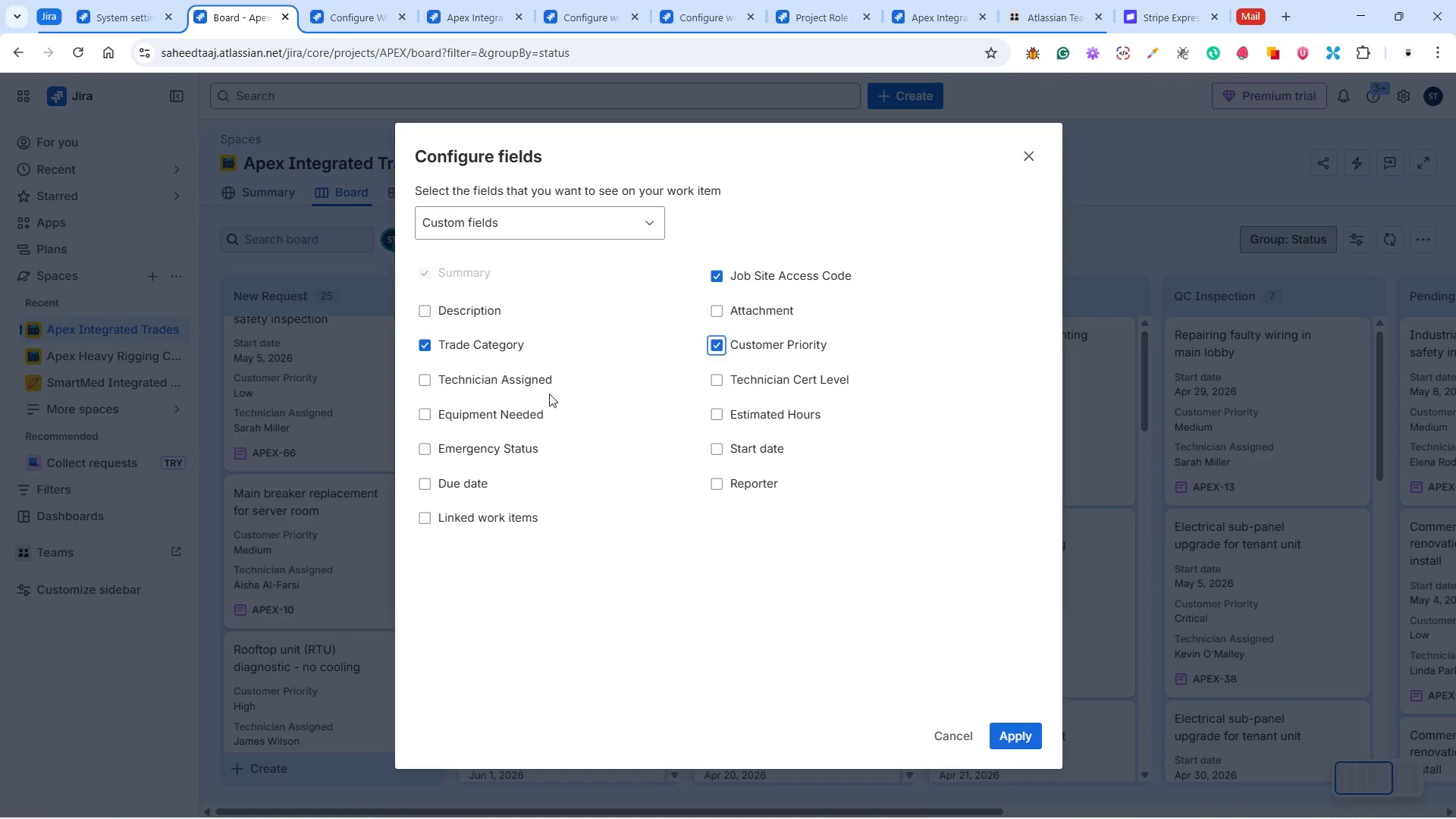 
left_click([516, 380])
 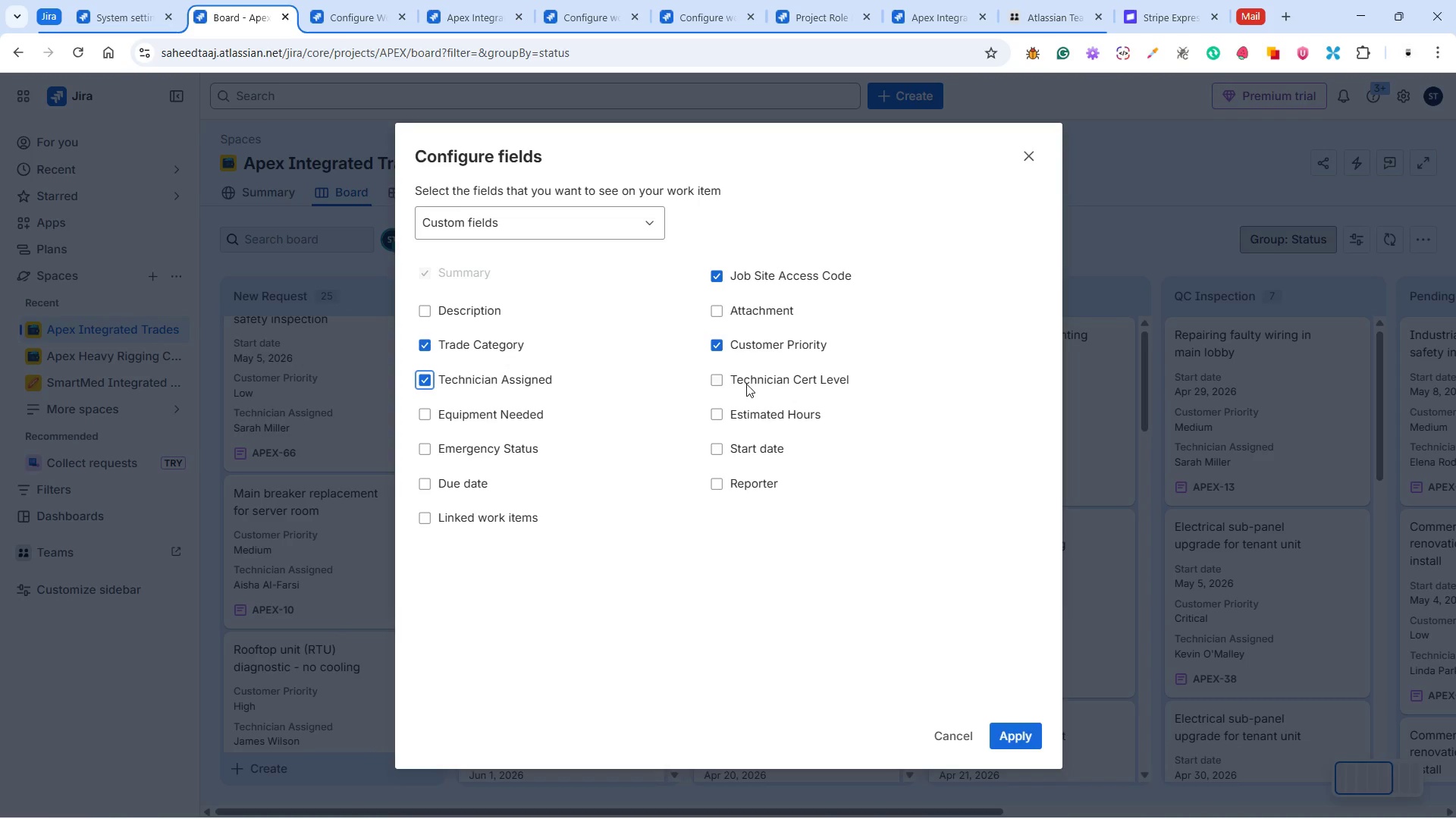 
left_click([746, 384])
 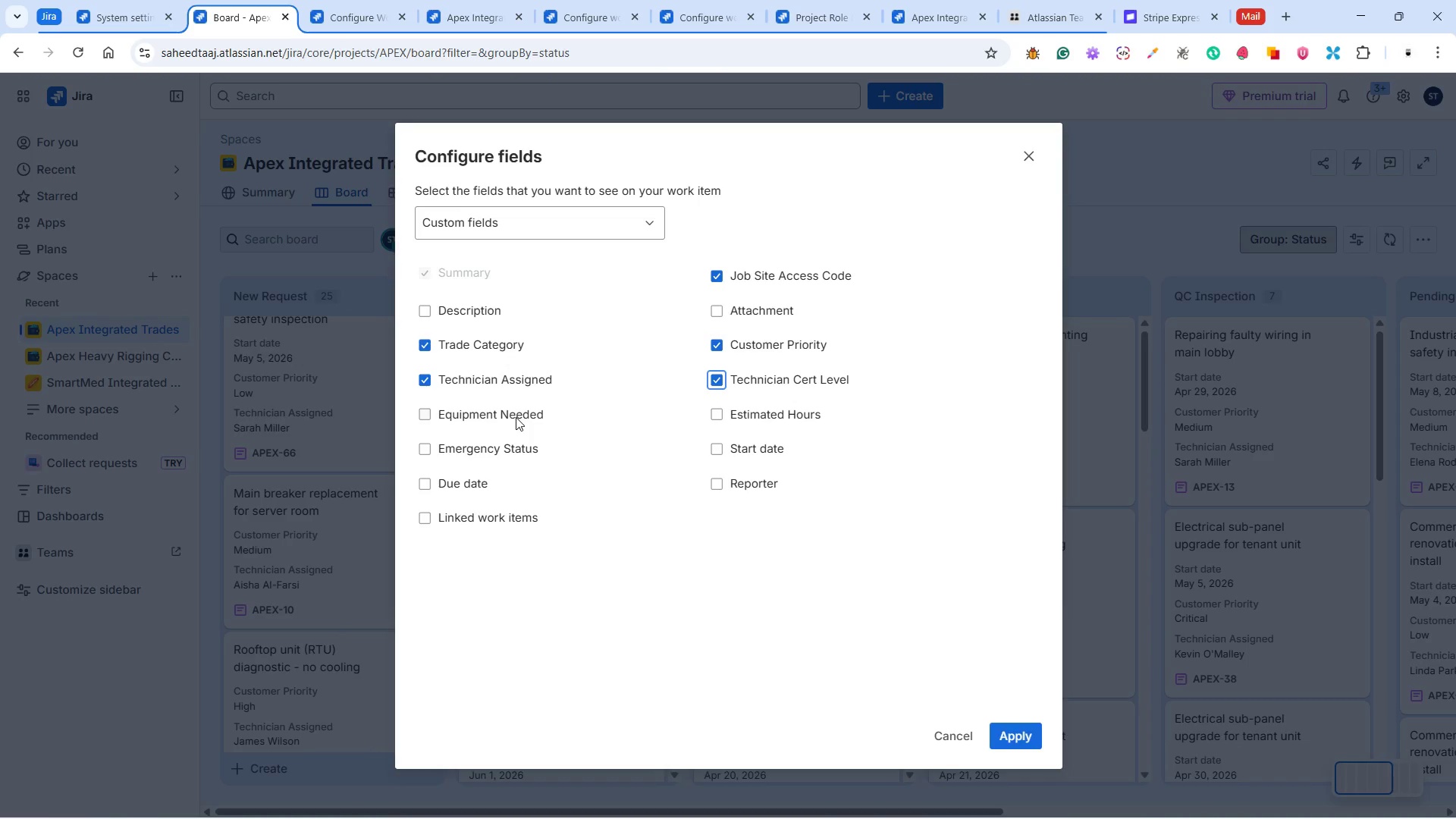 
left_click([514, 416])
 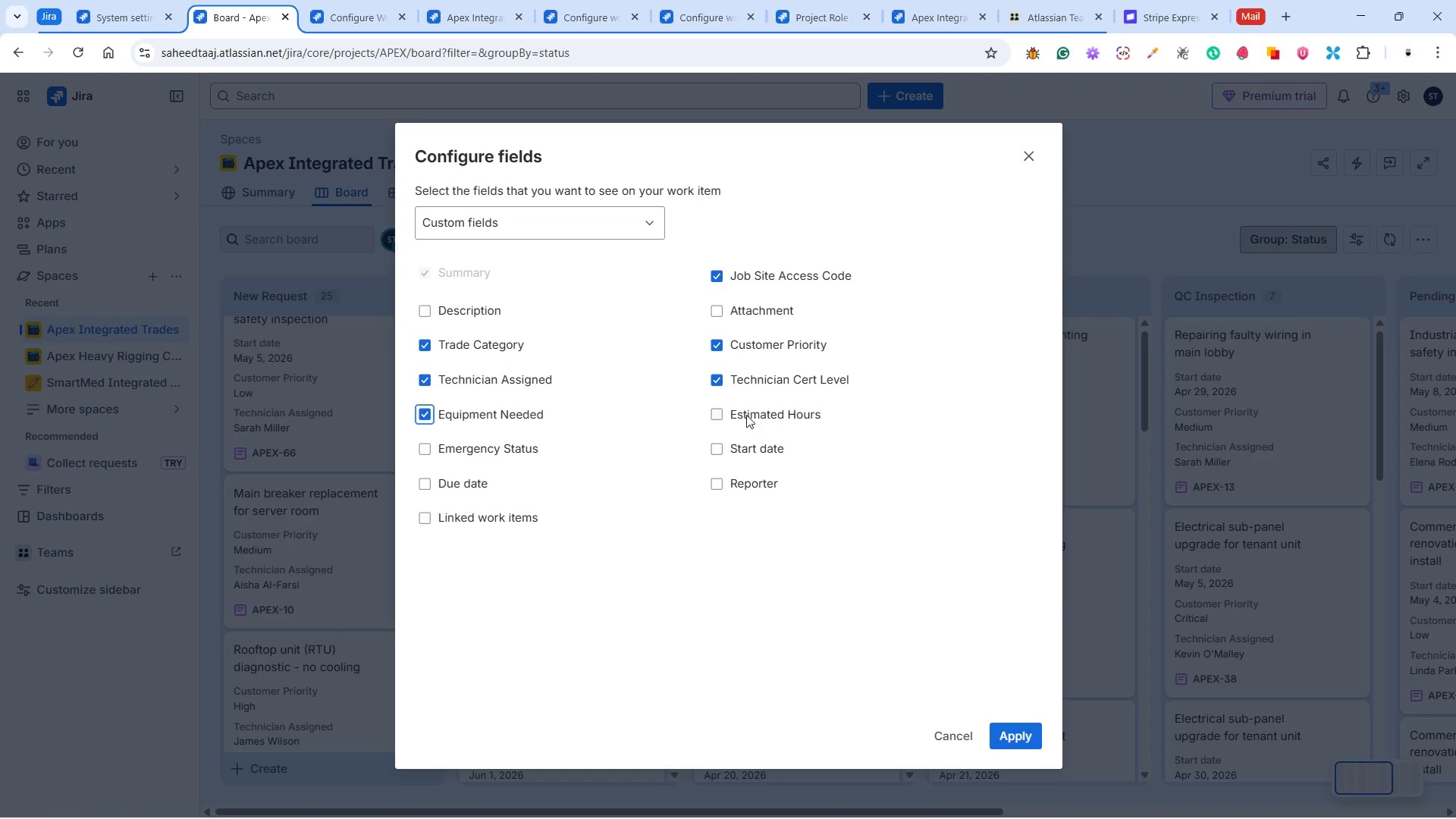 
left_click([746, 413])
 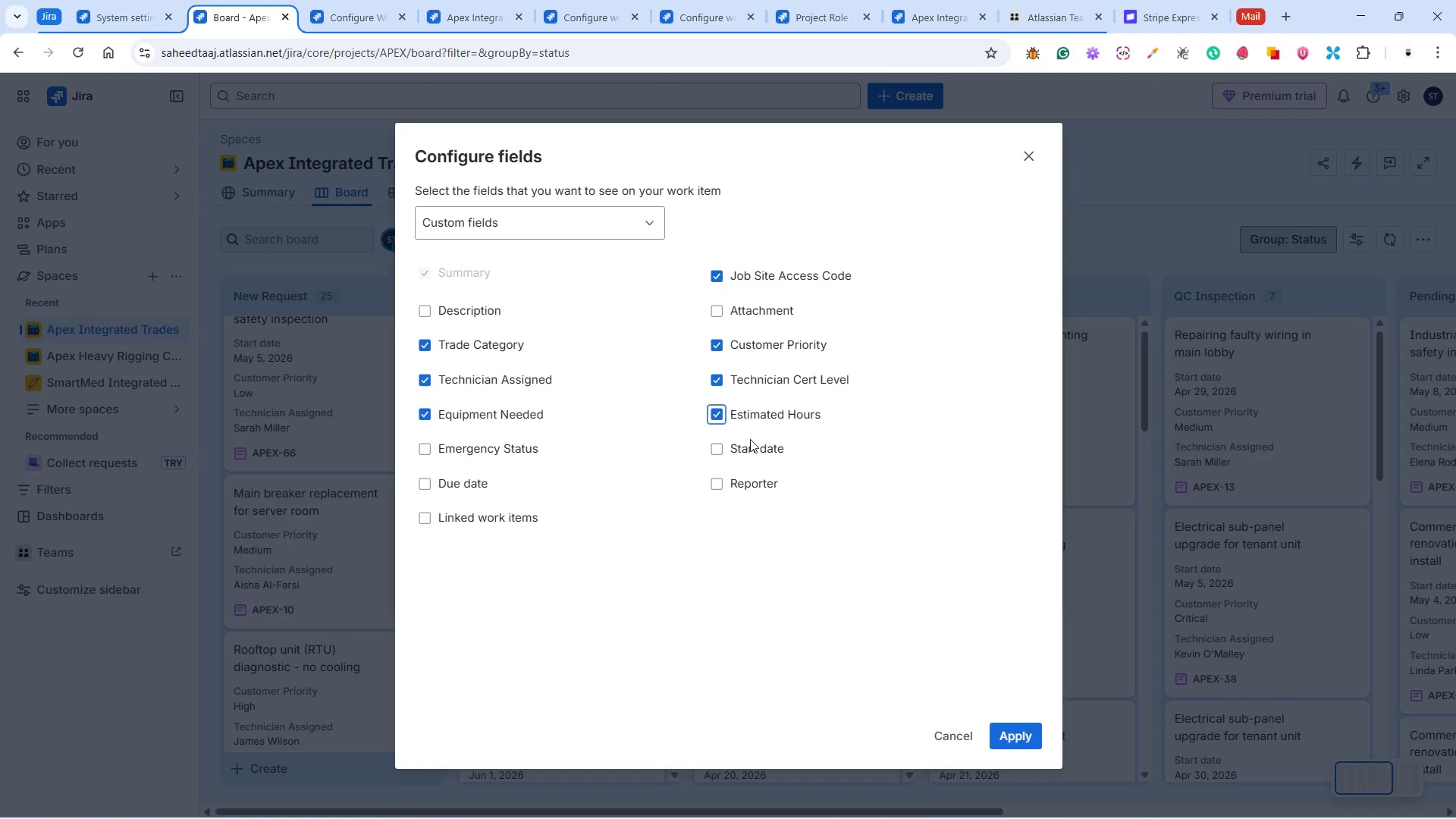 
wait(5.03)
 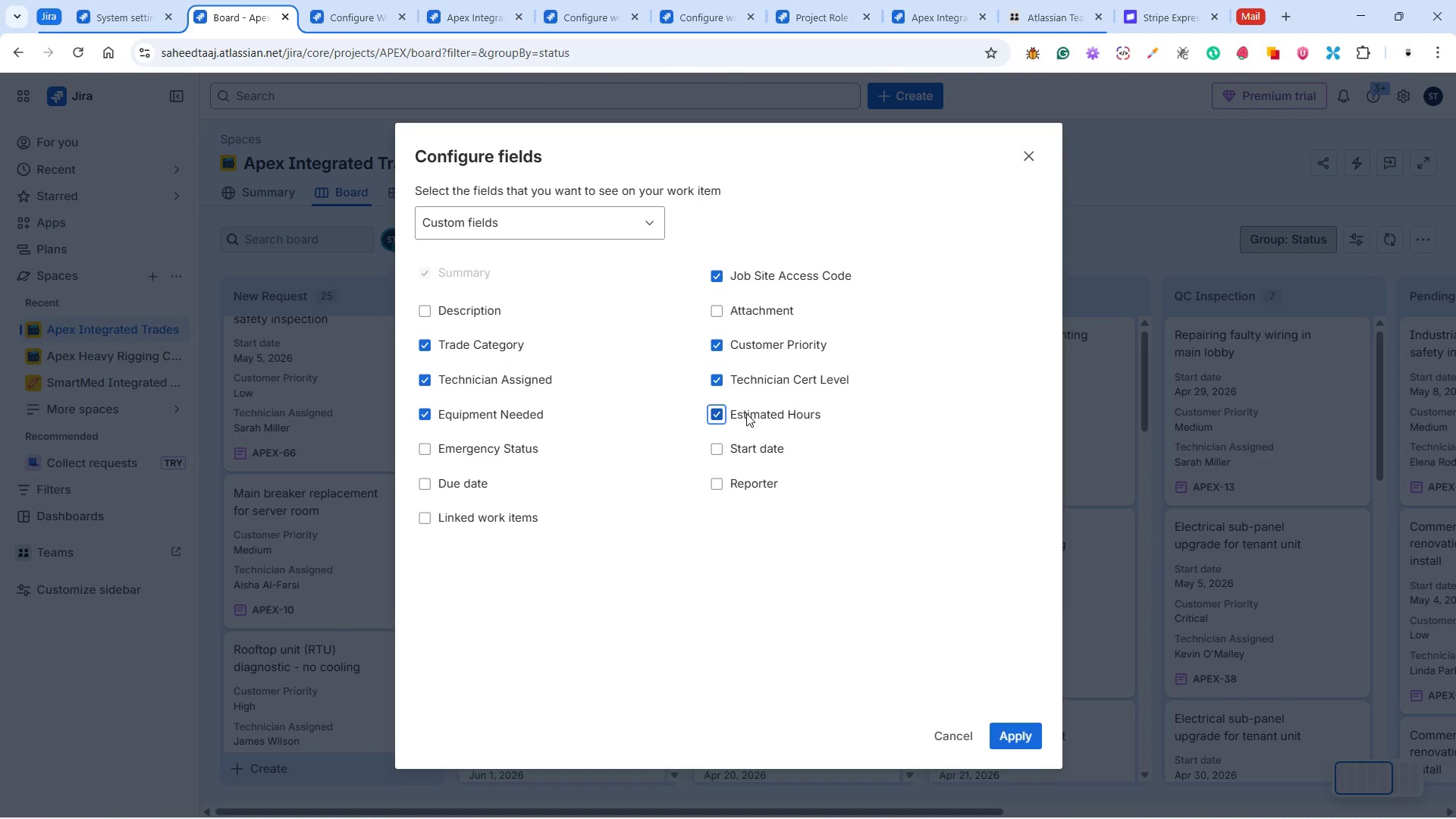 
left_click([490, 449])
 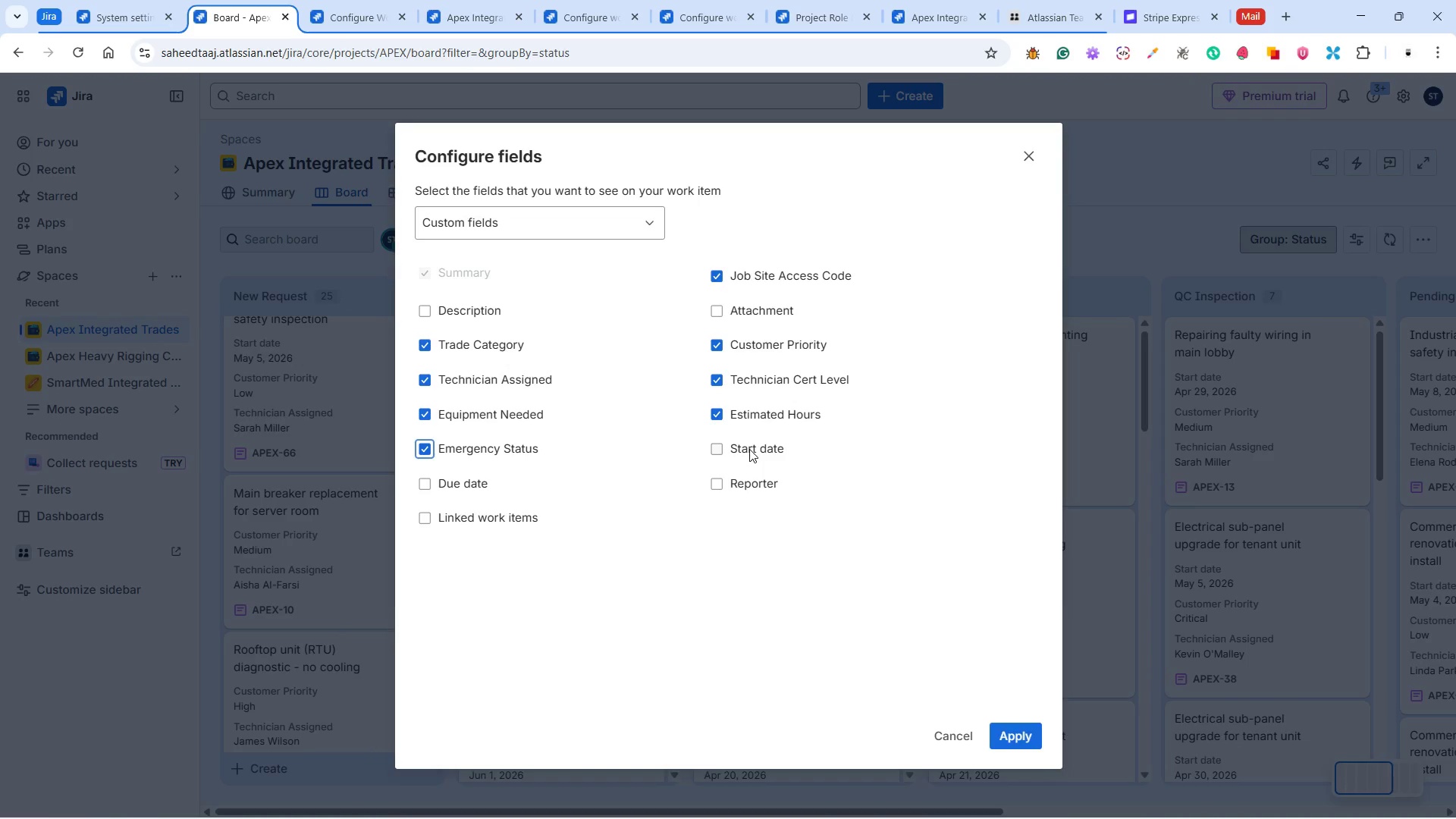 
left_click([749, 449])
 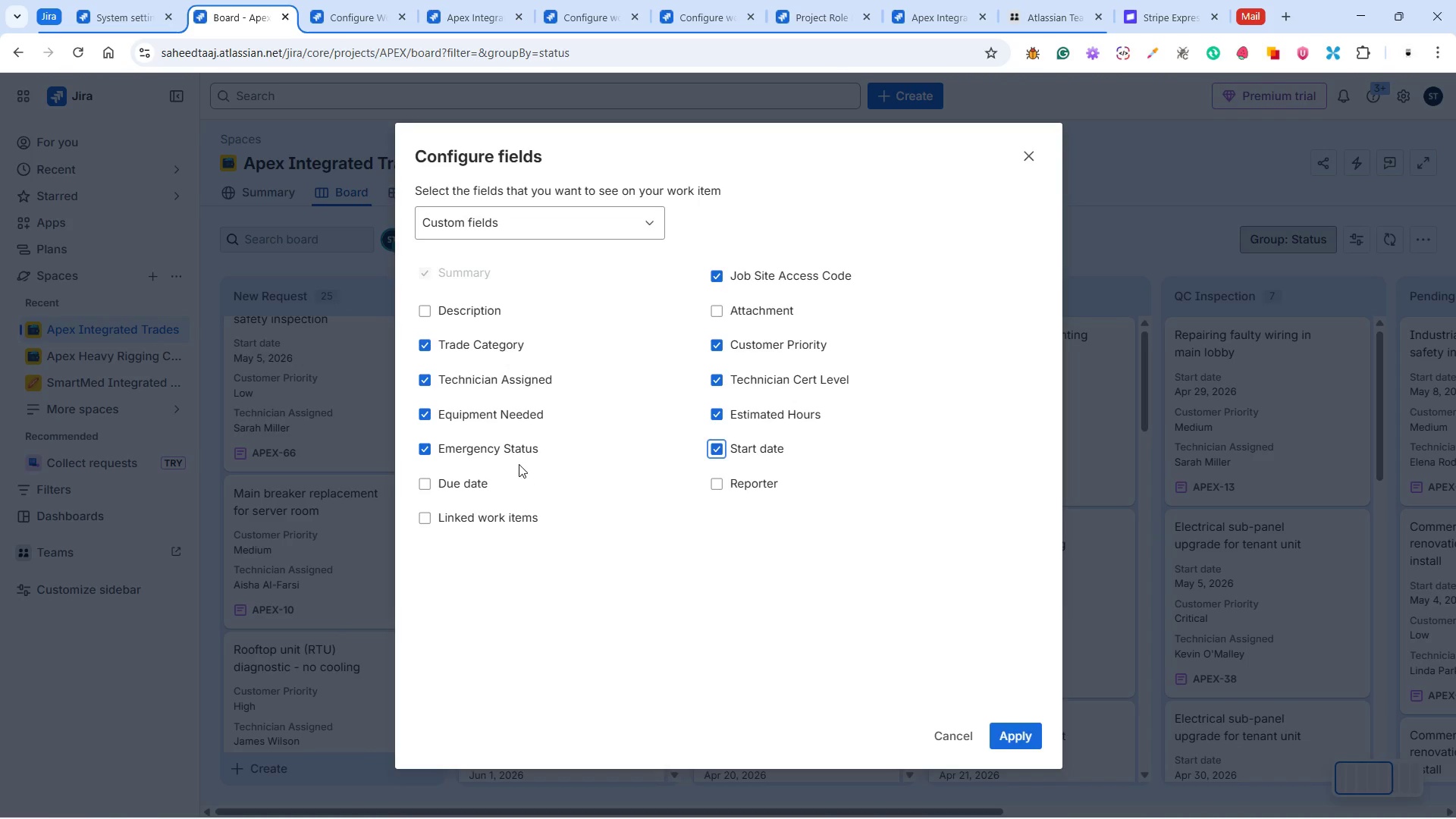 
wait(6.16)
 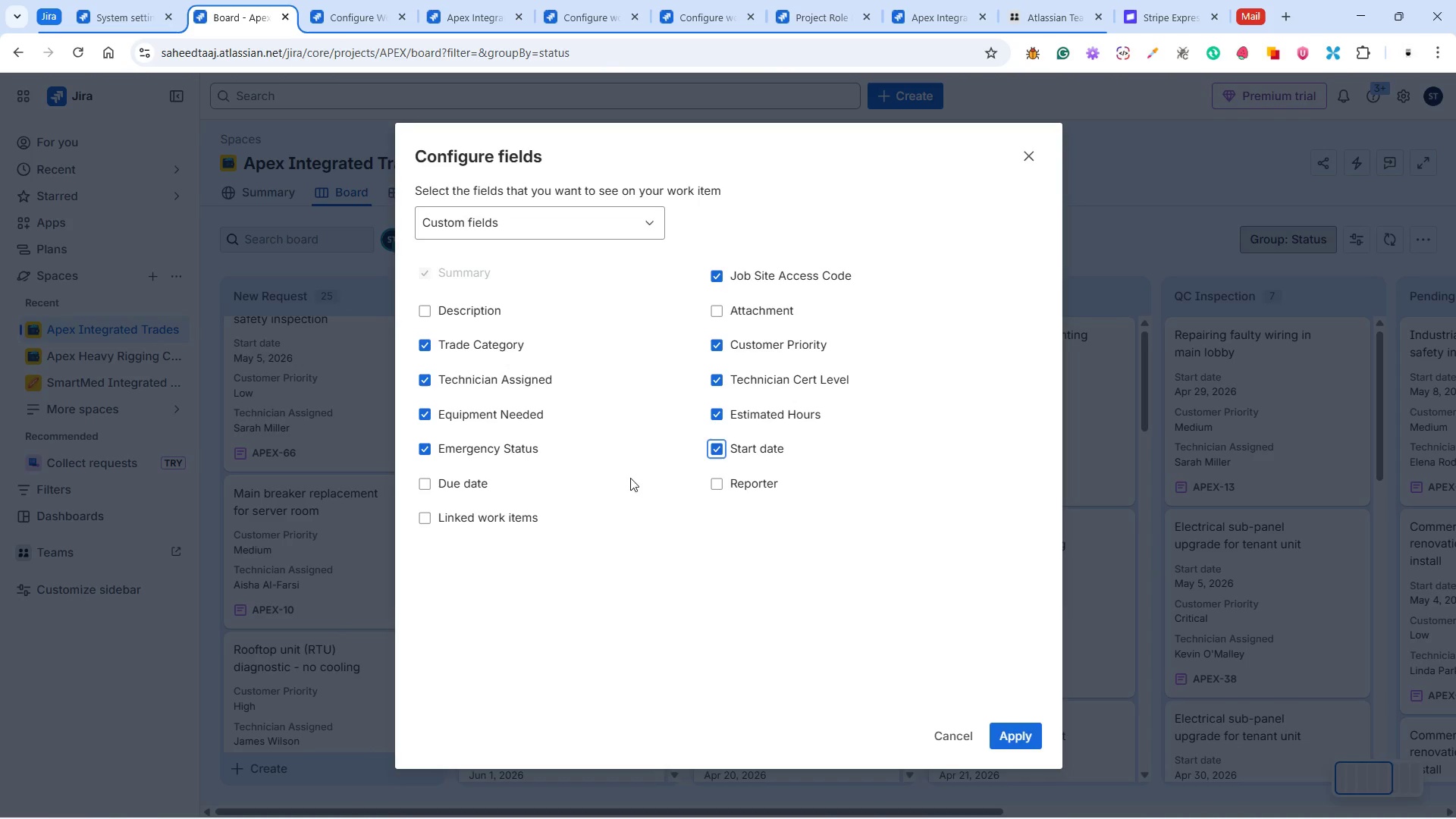 
left_click([1016, 731])
 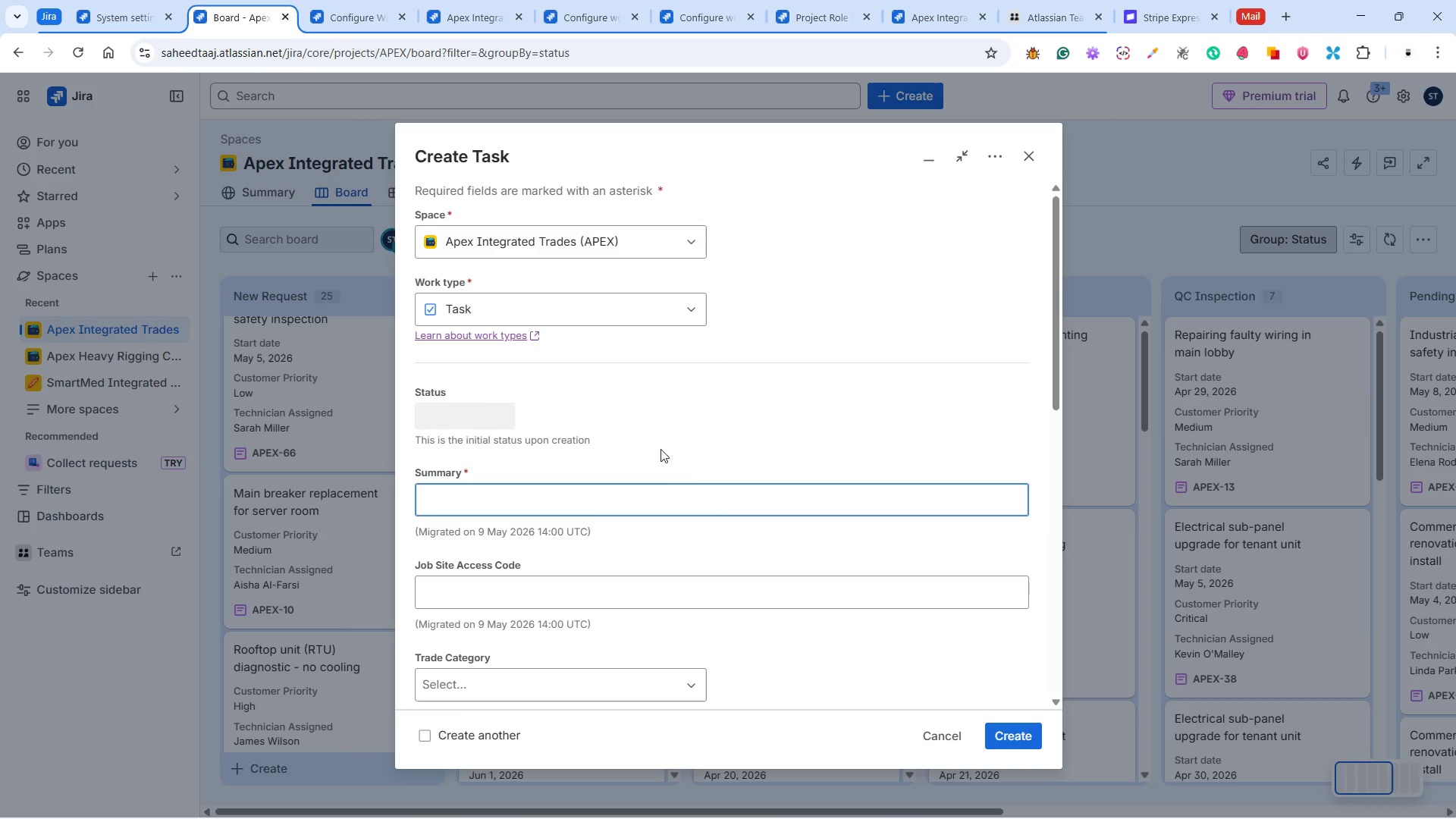 
left_click([493, 408])
 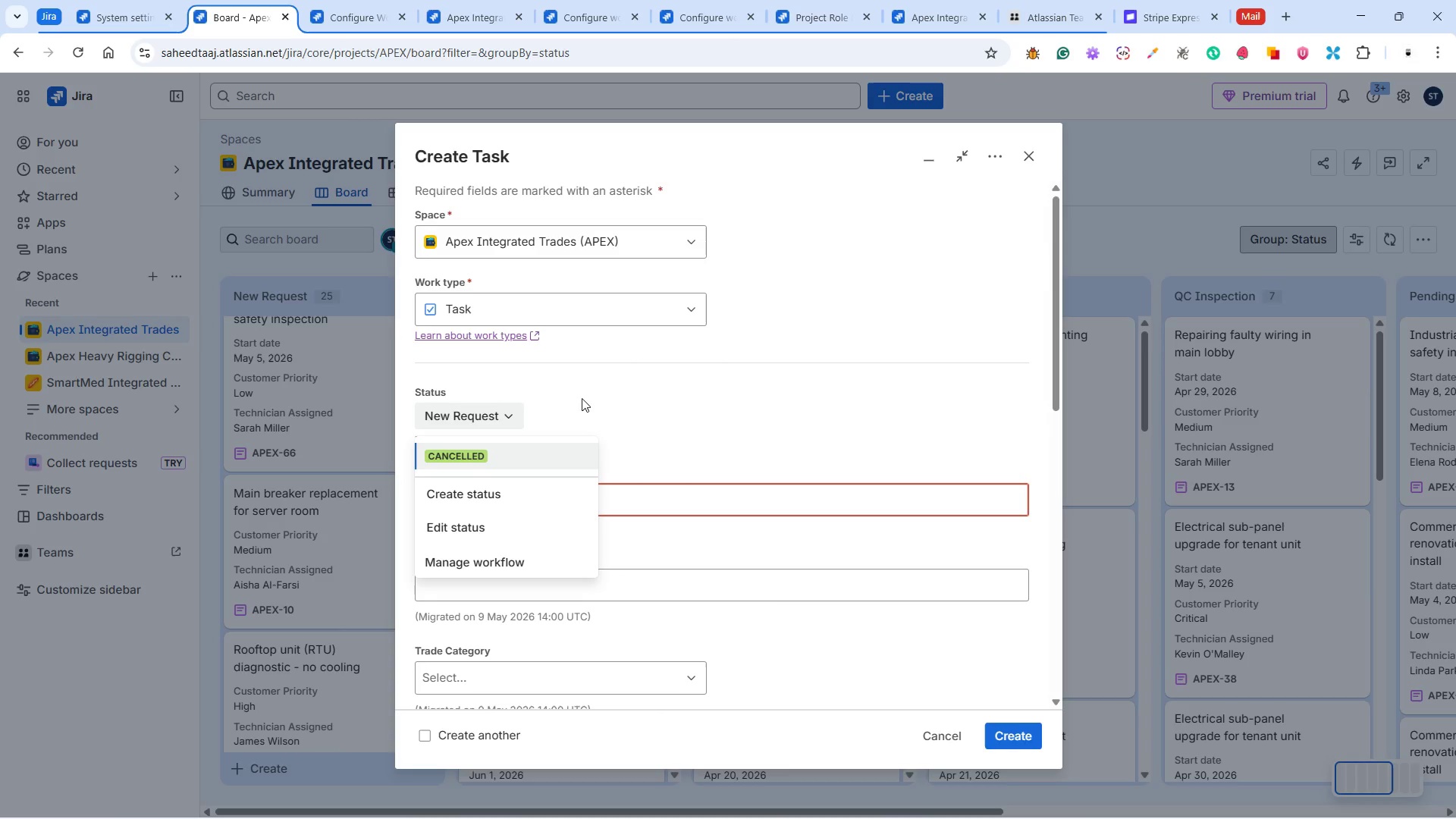 
left_click([582, 398])
 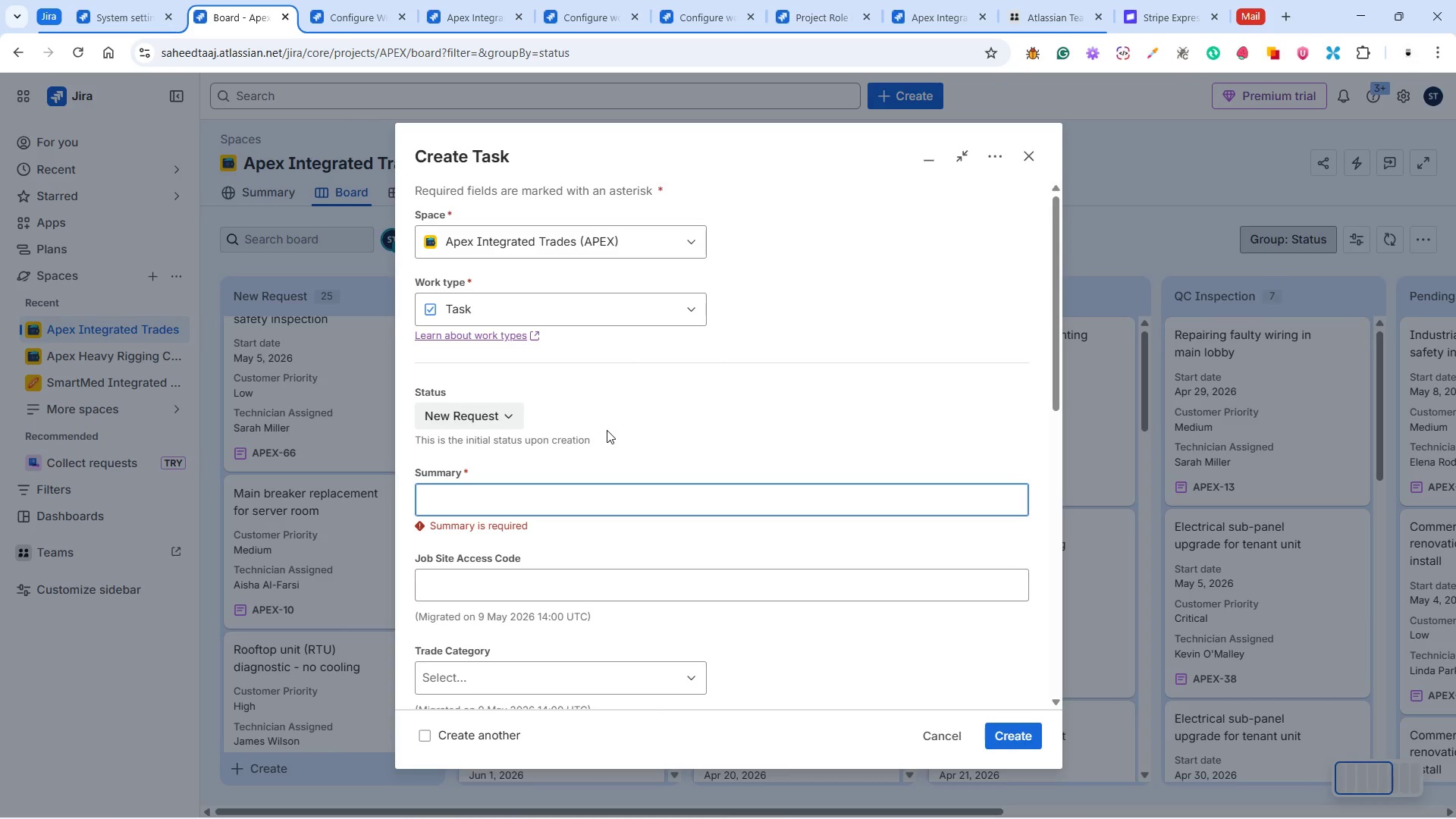 
scroll: coordinate [526, 499], scroll_direction: down, amount: 3.0
 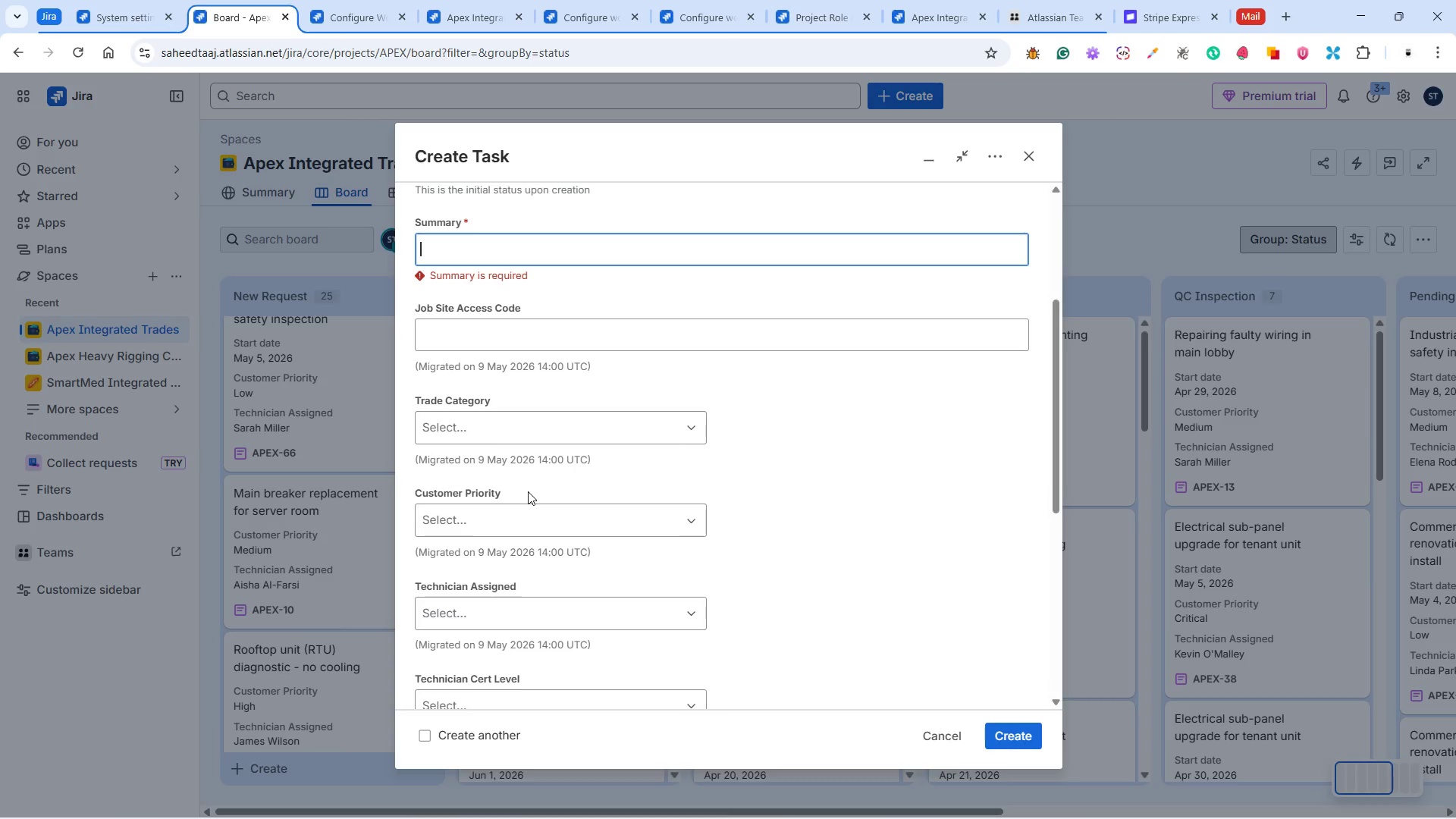 
wait(10.24)
 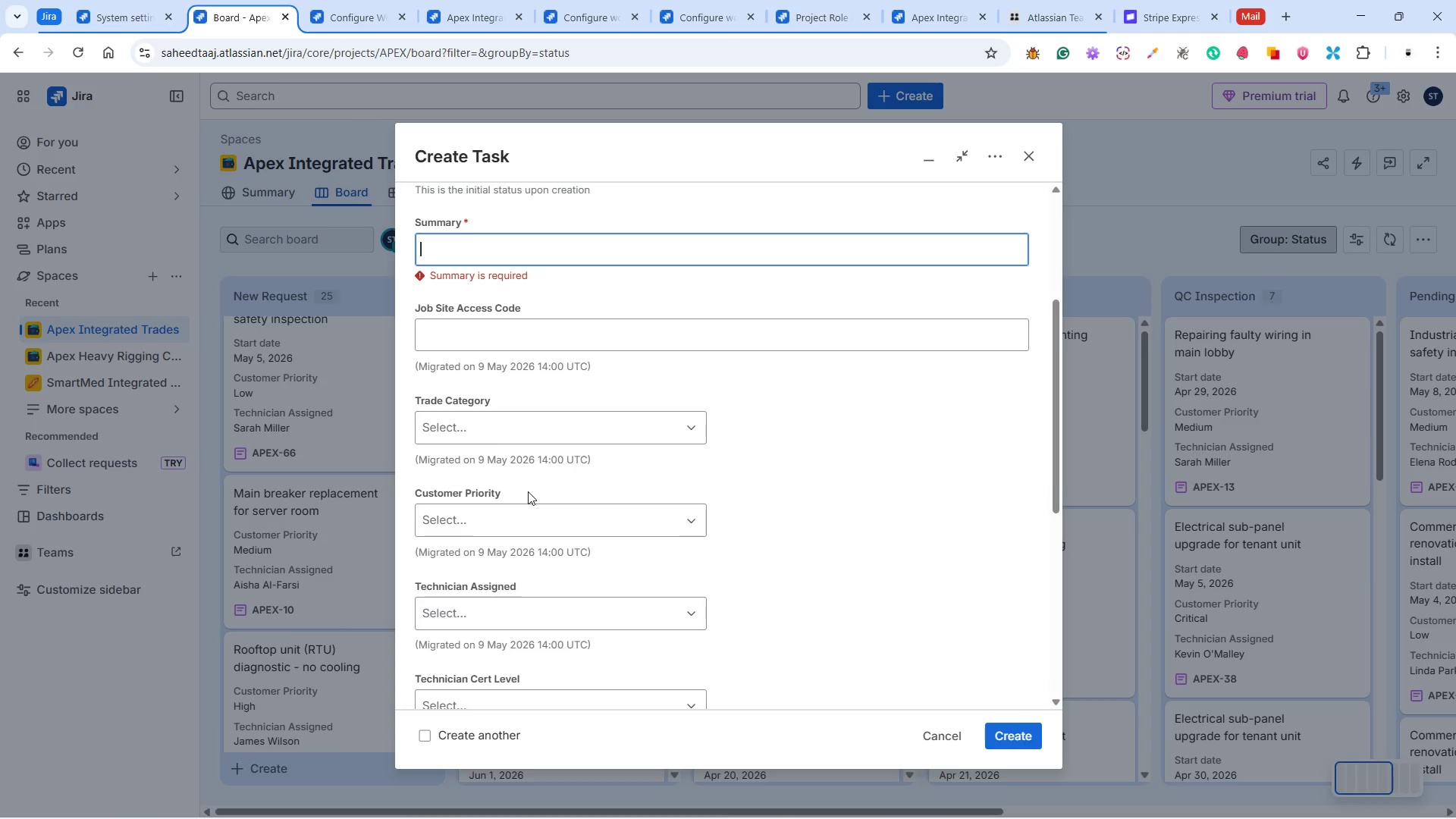 
scroll: coordinate [599, 535], scroll_direction: down, amount: 9.0
 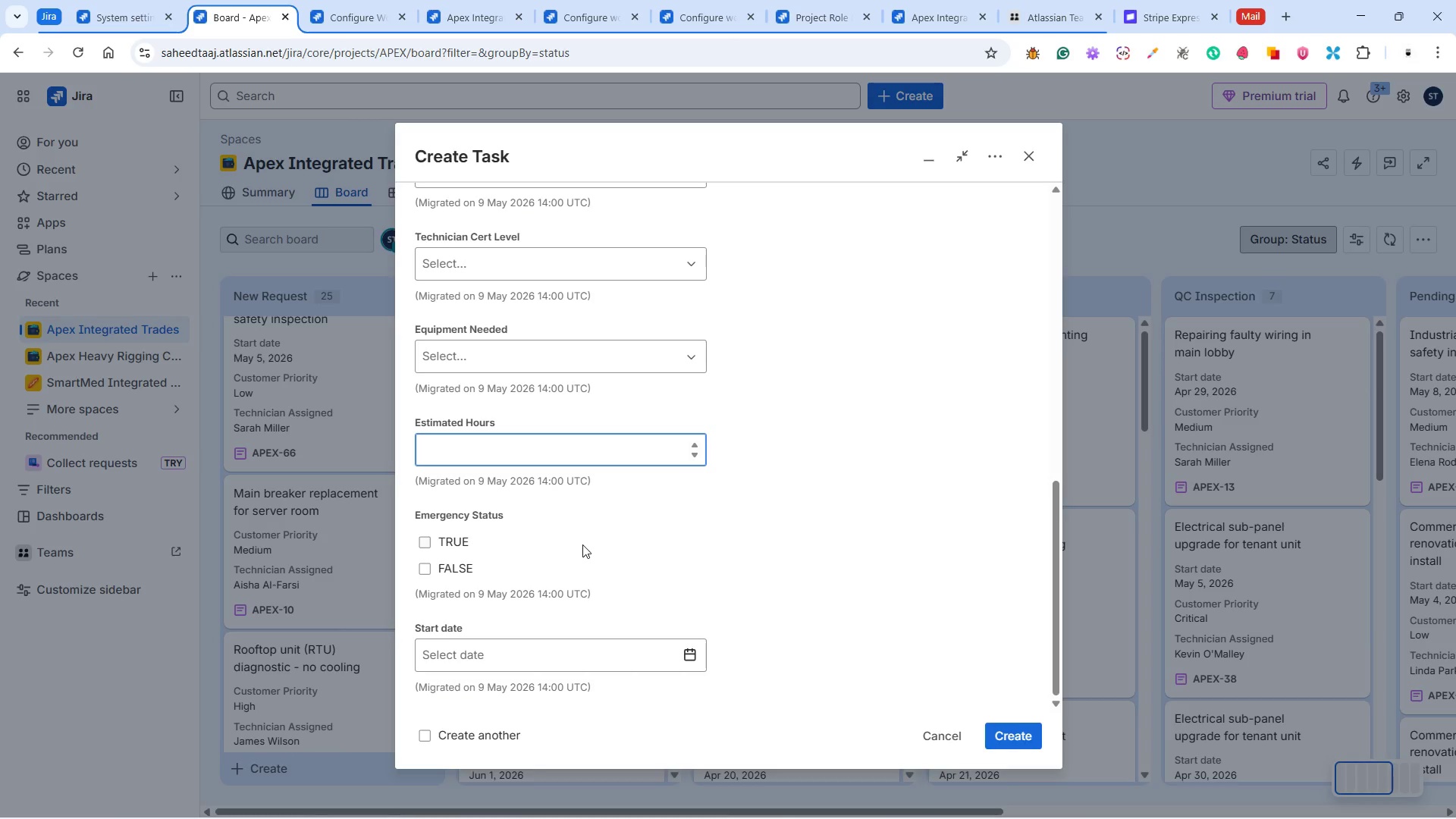 
key(7)
 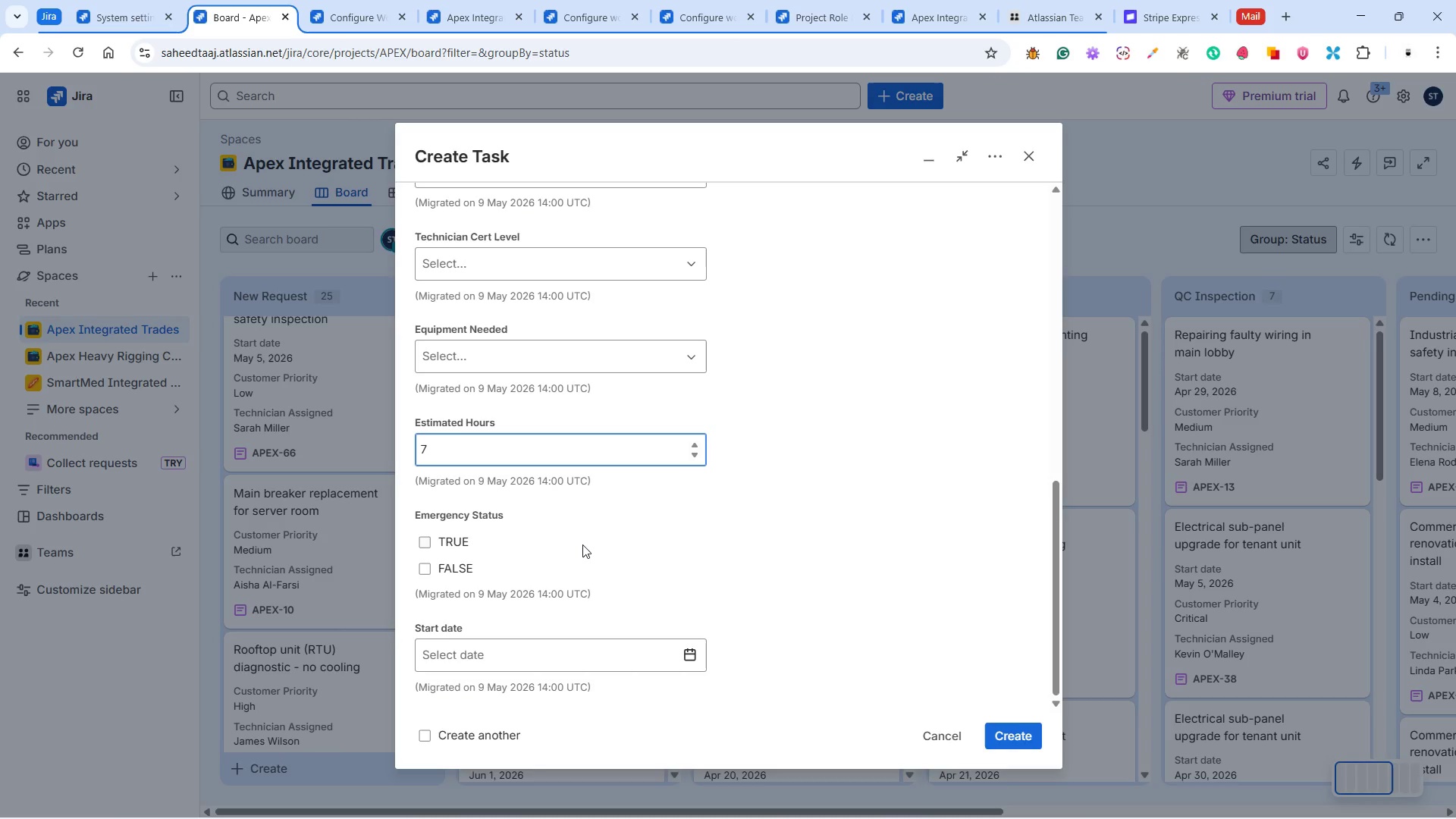 
key(Period)
 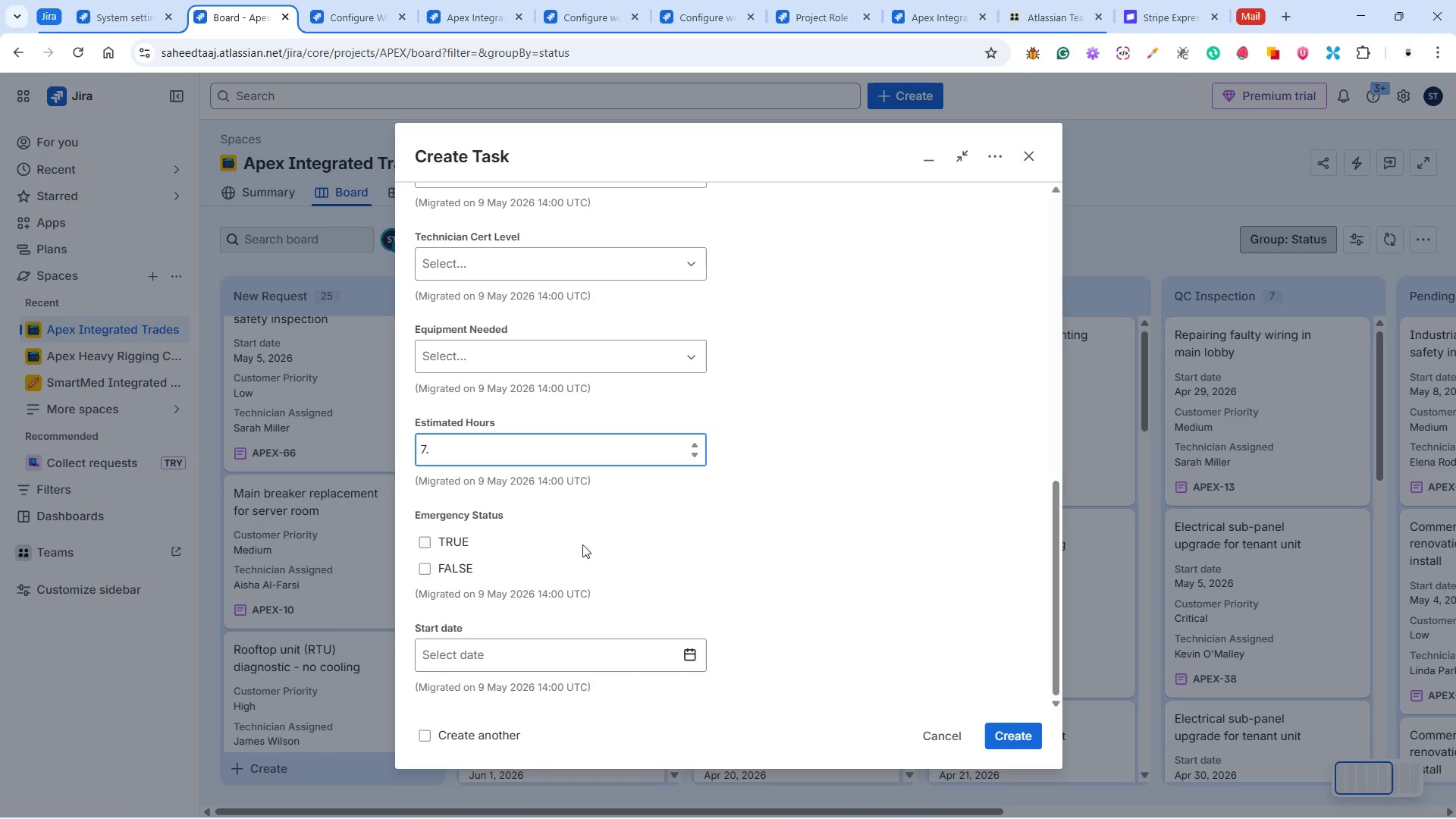 
key(9)
 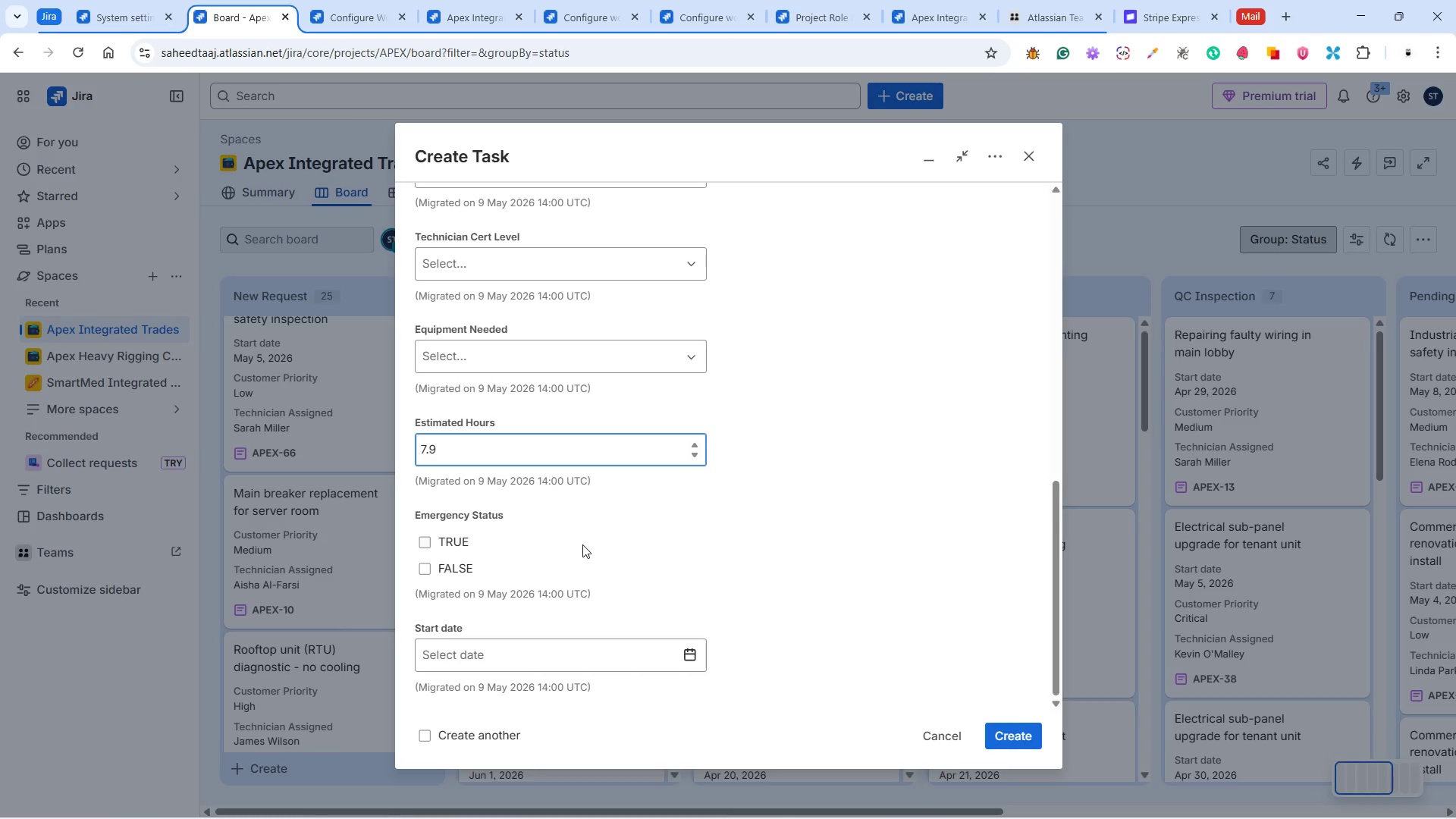 
key(Delete)
 